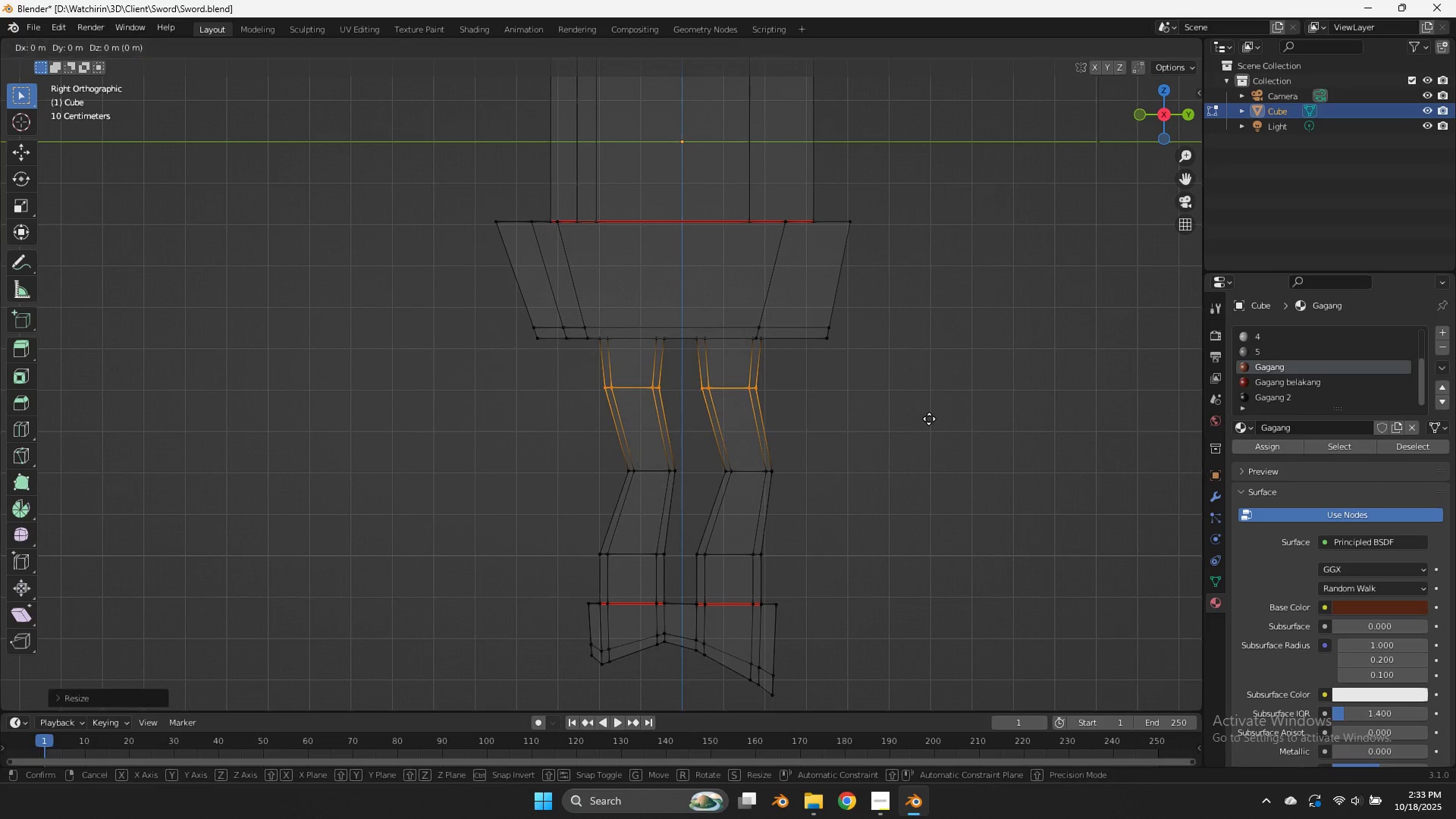 
type(gy)
 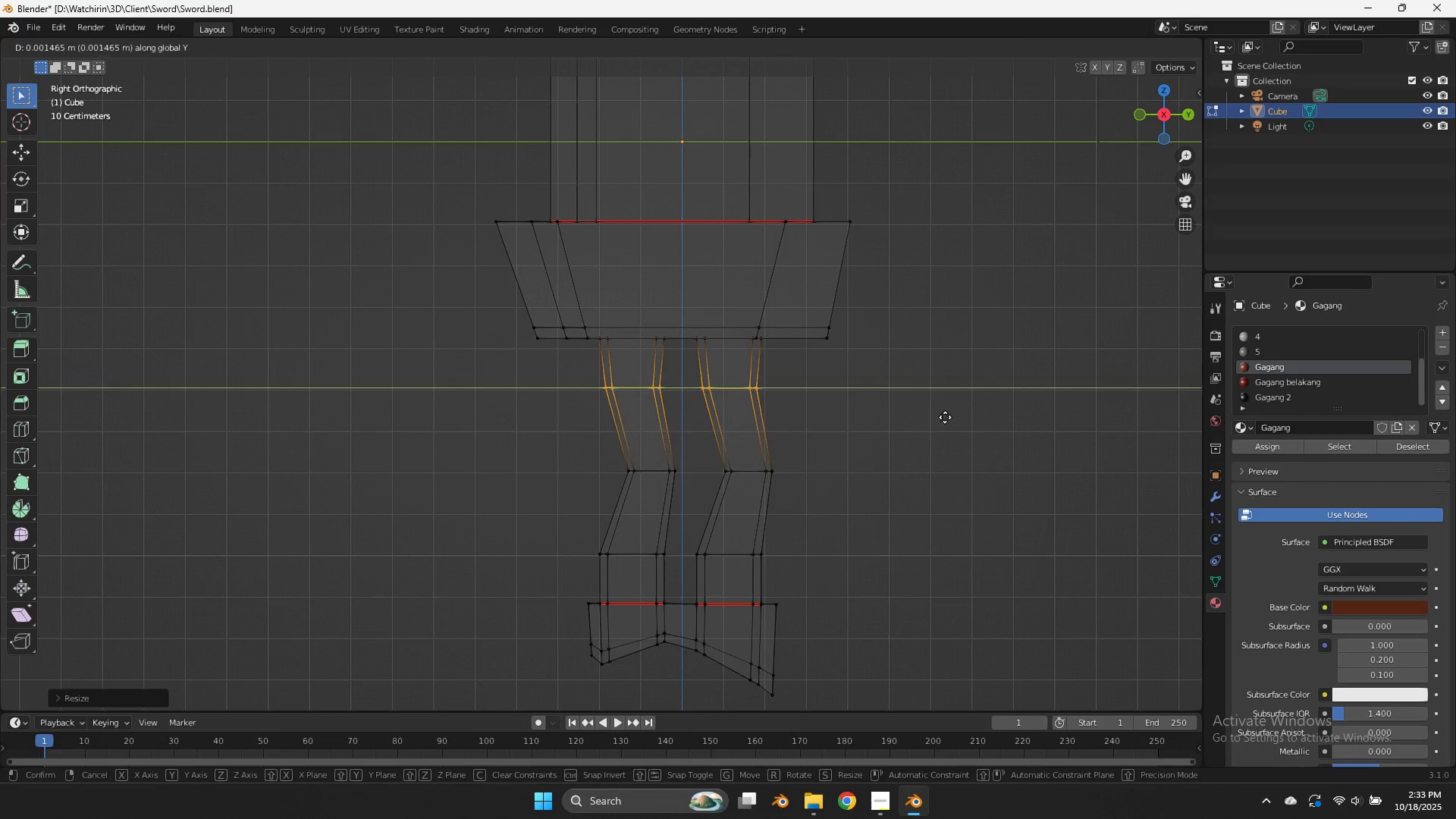 
hold_key(key=ShiftLeft, duration=1.05)
left_click([1029, 422])
 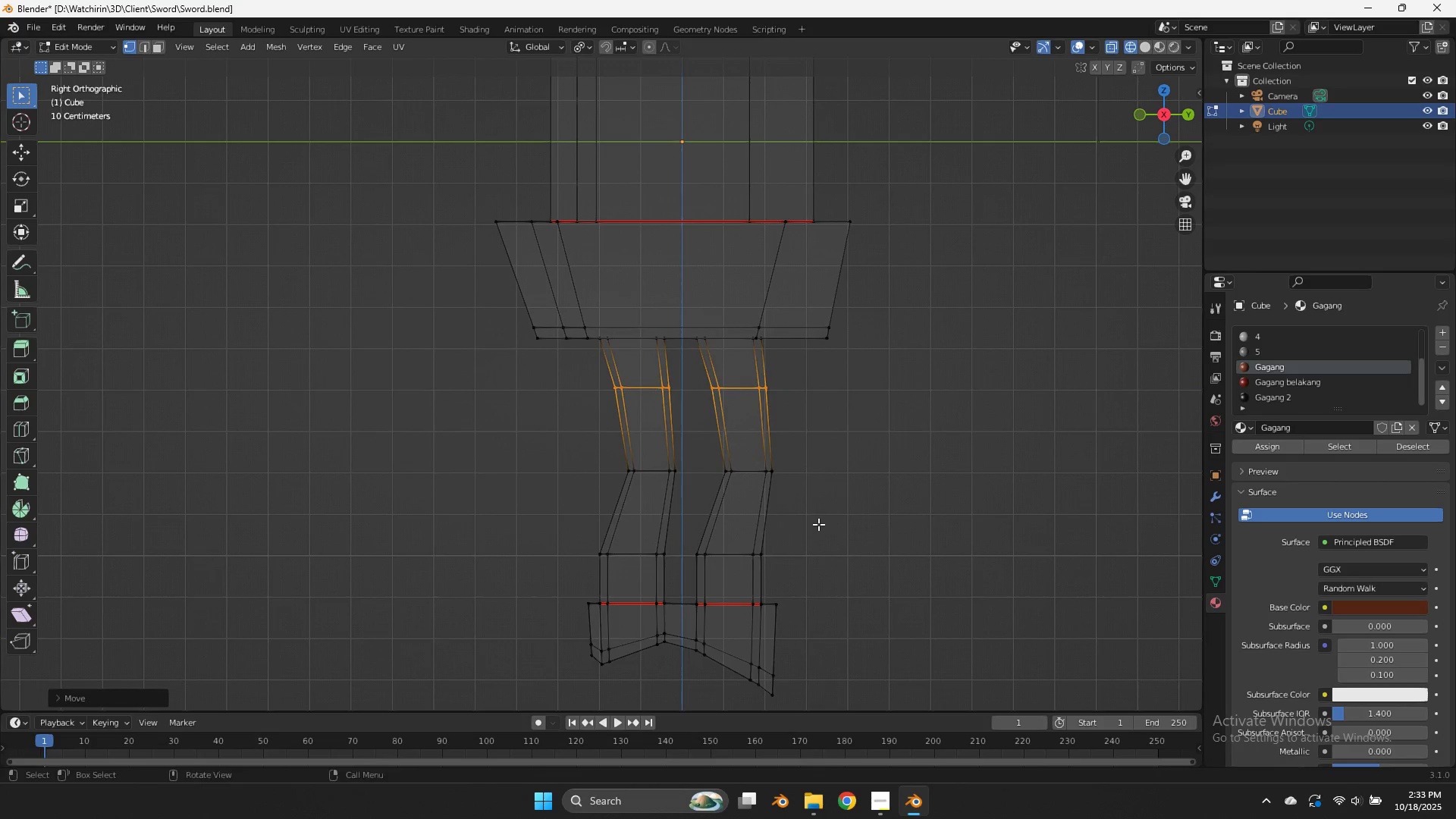 
left_click_drag(start_coordinate=[818, 524], to_coordinate=[566, 572])
 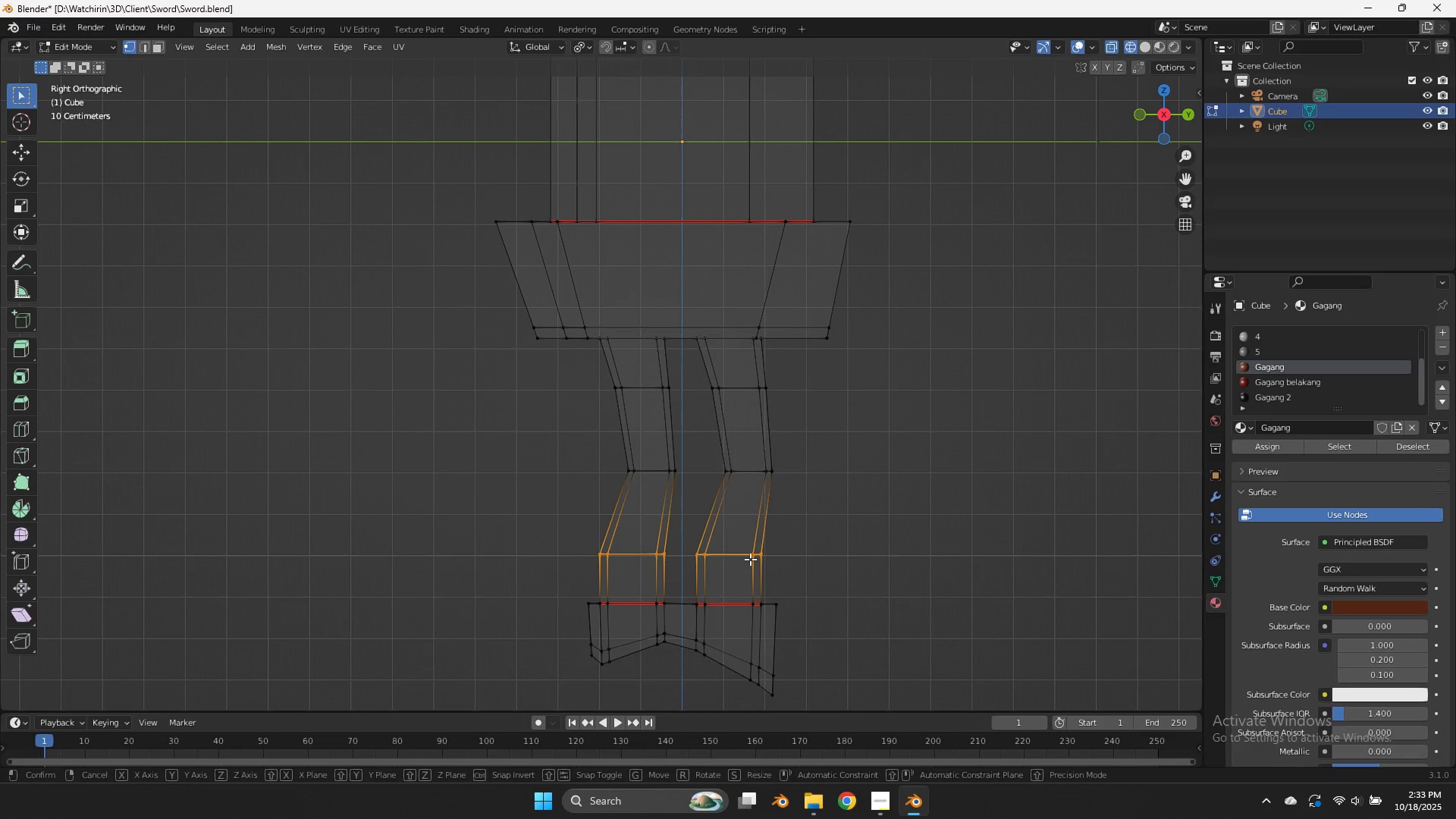 
type(gy)
 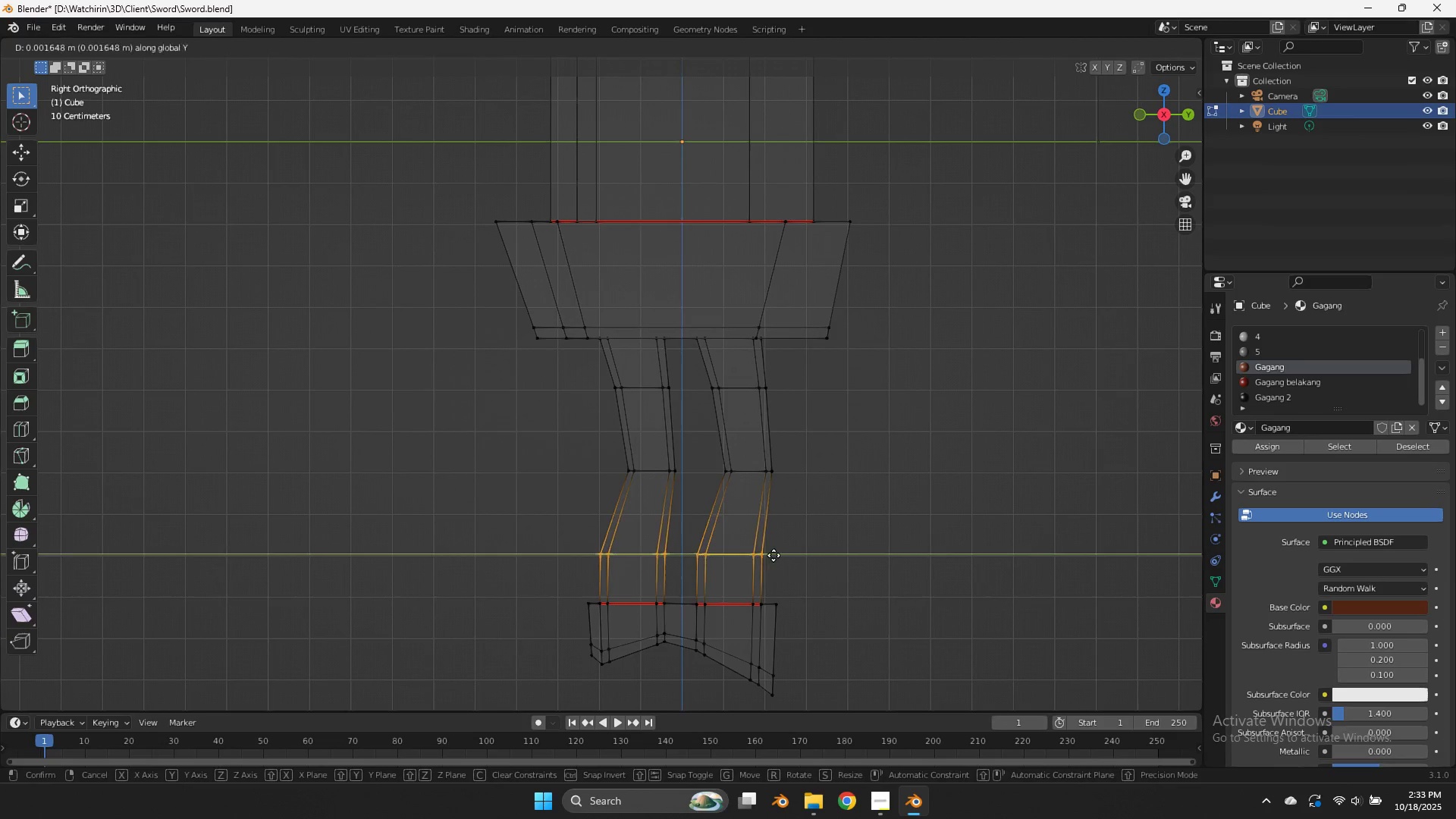 
hold_key(key=ShiftLeft, duration=0.85)
 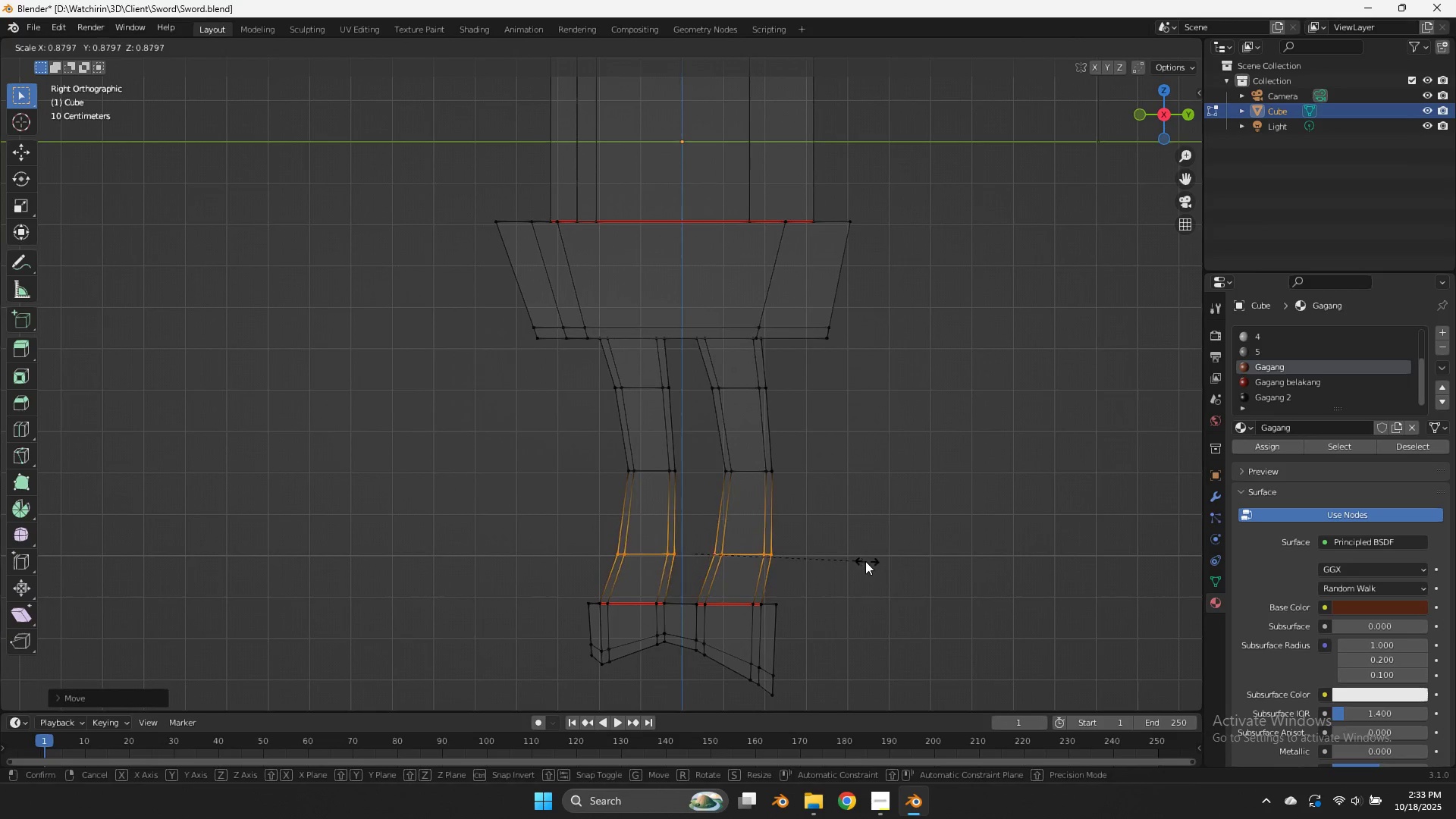 
left_click([890, 563])
 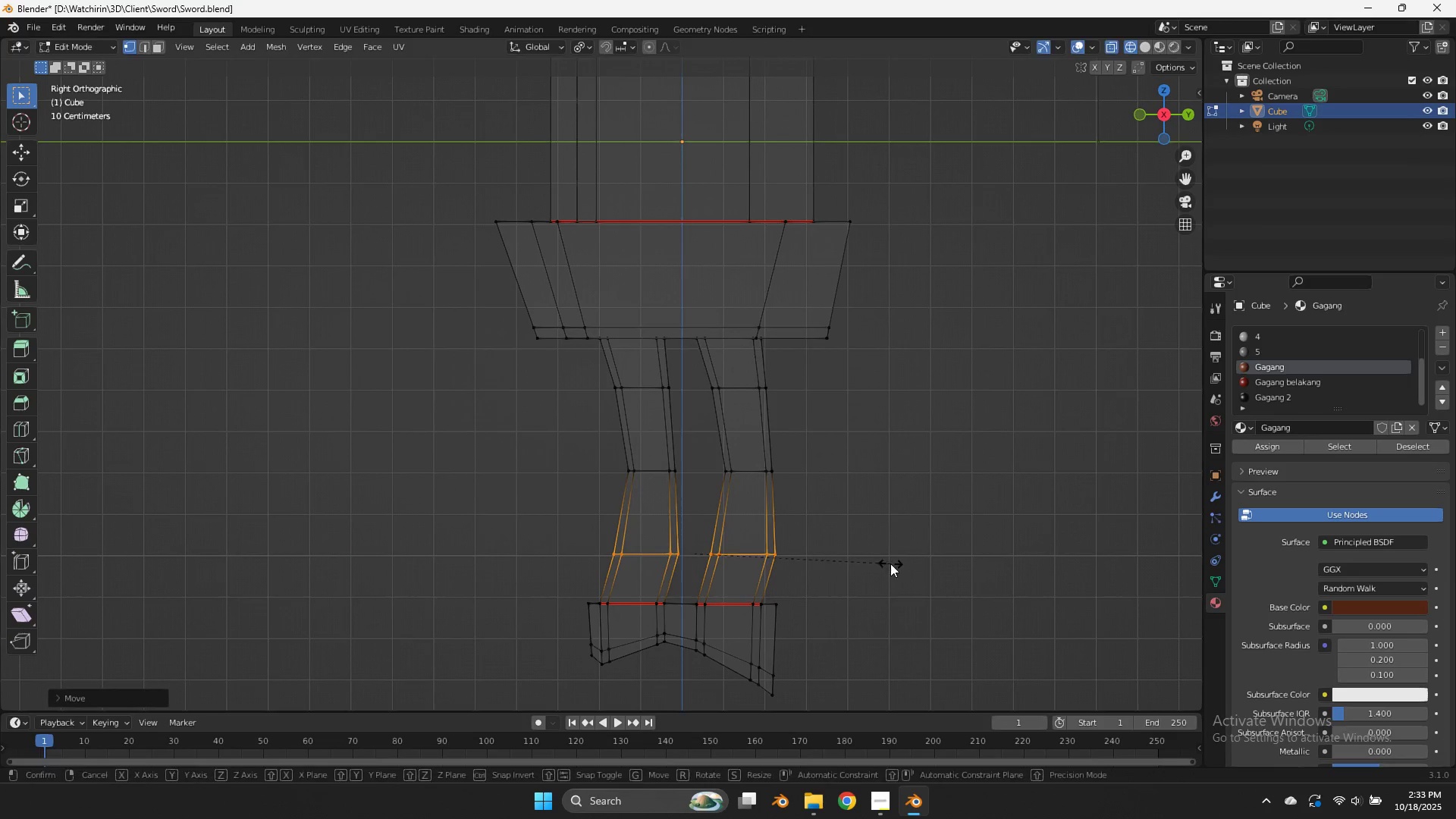 
key(S)
 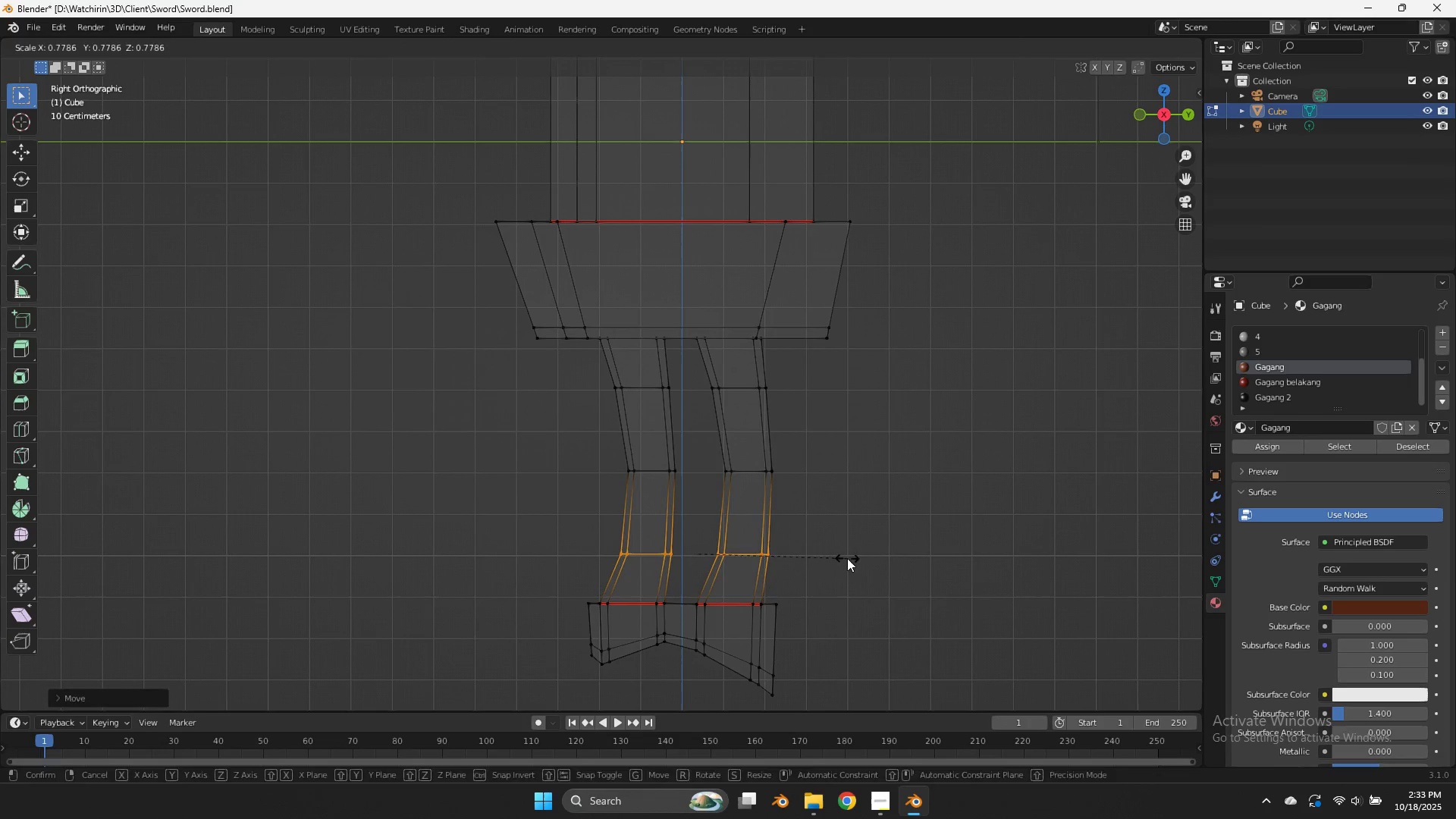 
left_click([847, 558])
 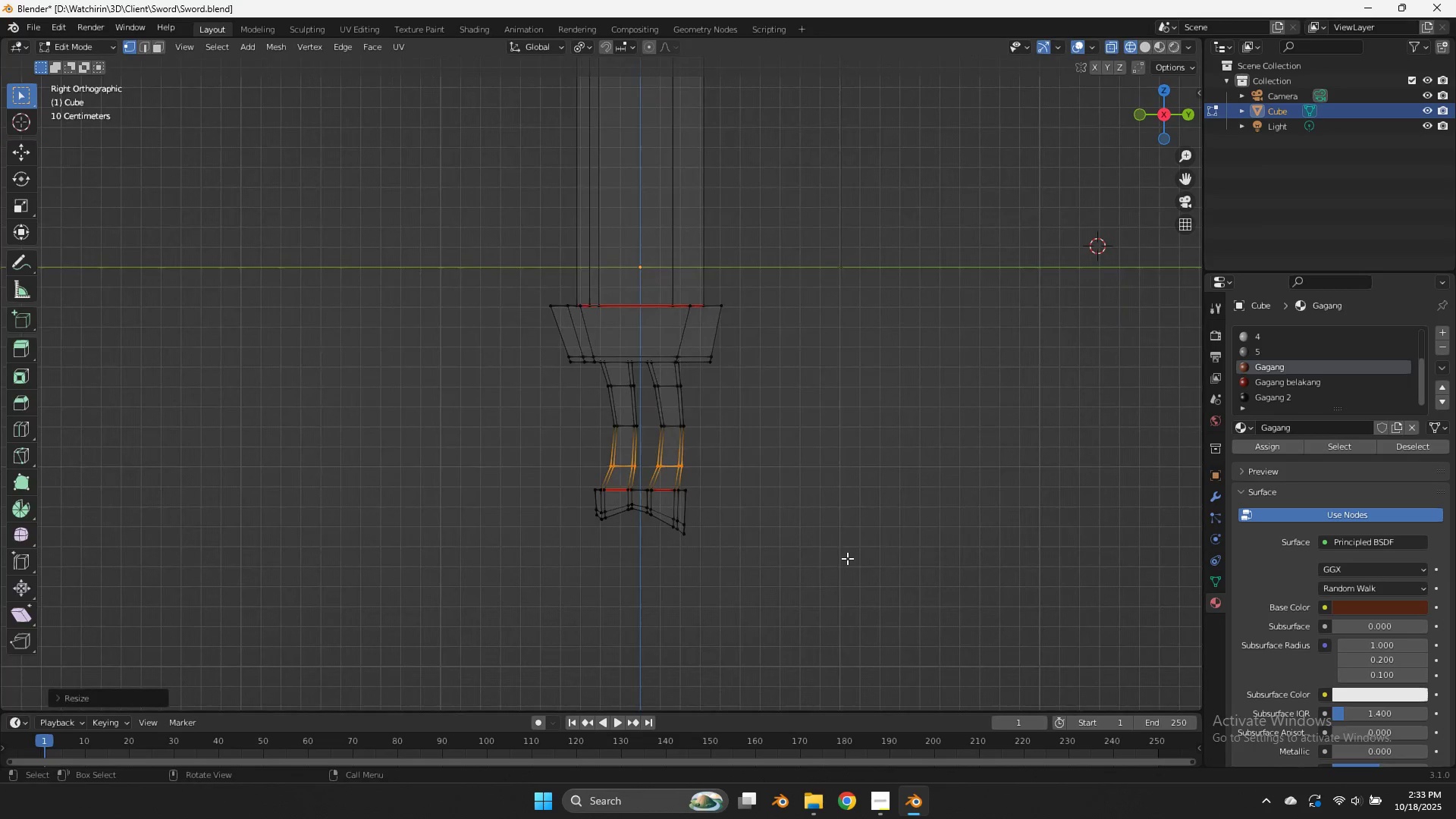 
scroll: coordinate [847, 558], scroll_direction: down, amount: 5.0
 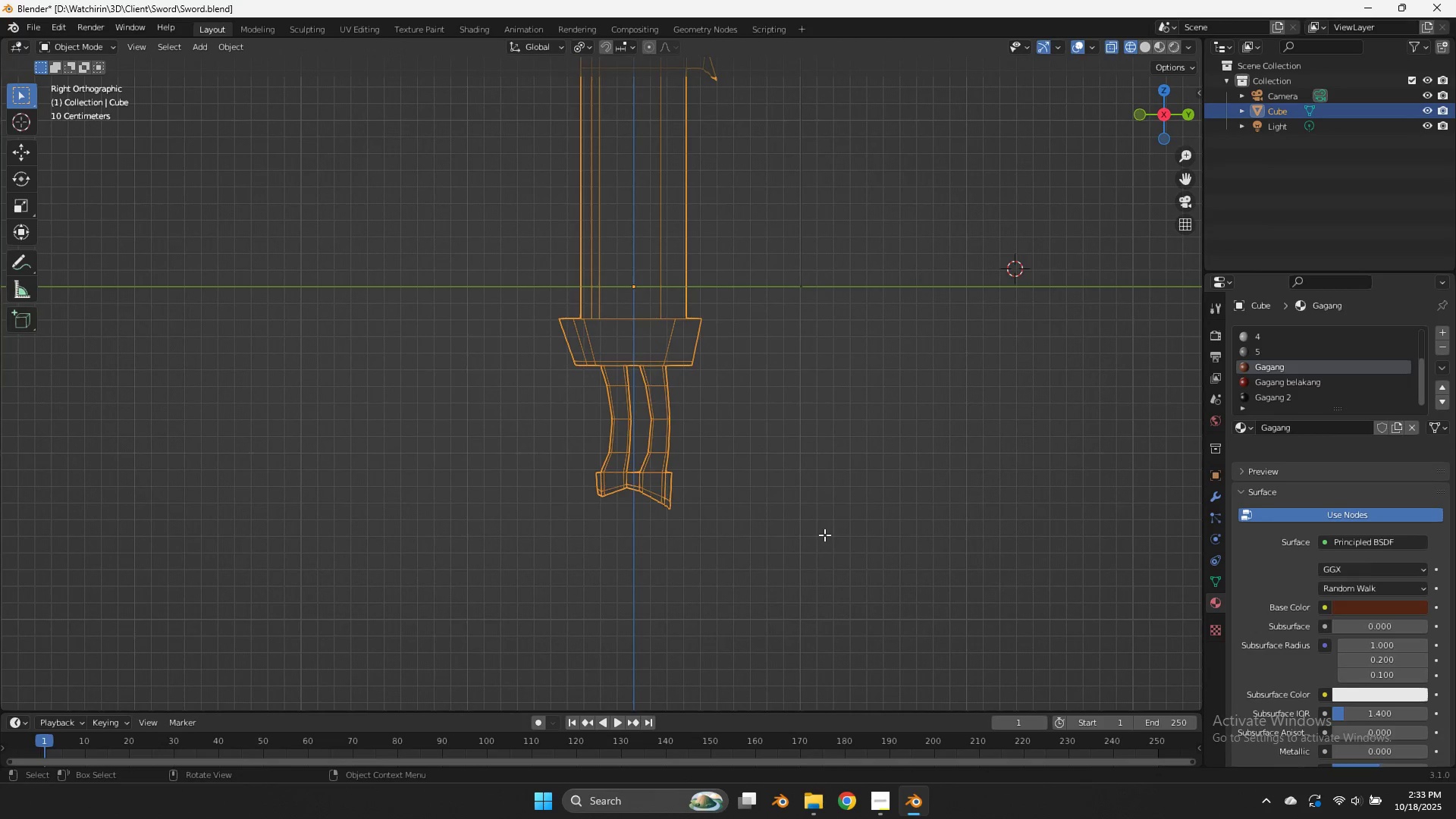 
key(Tab)
 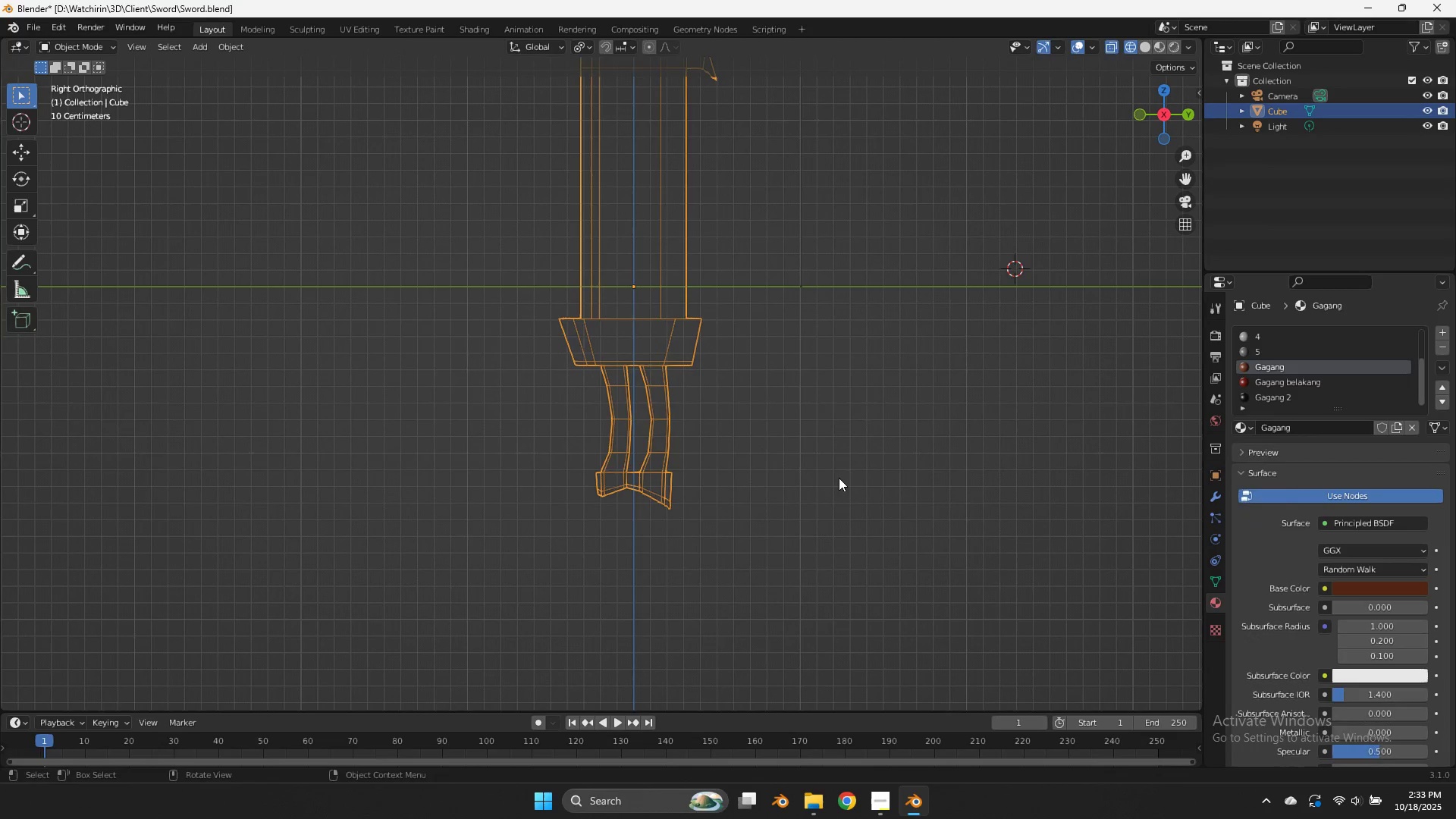 
key(Z)
 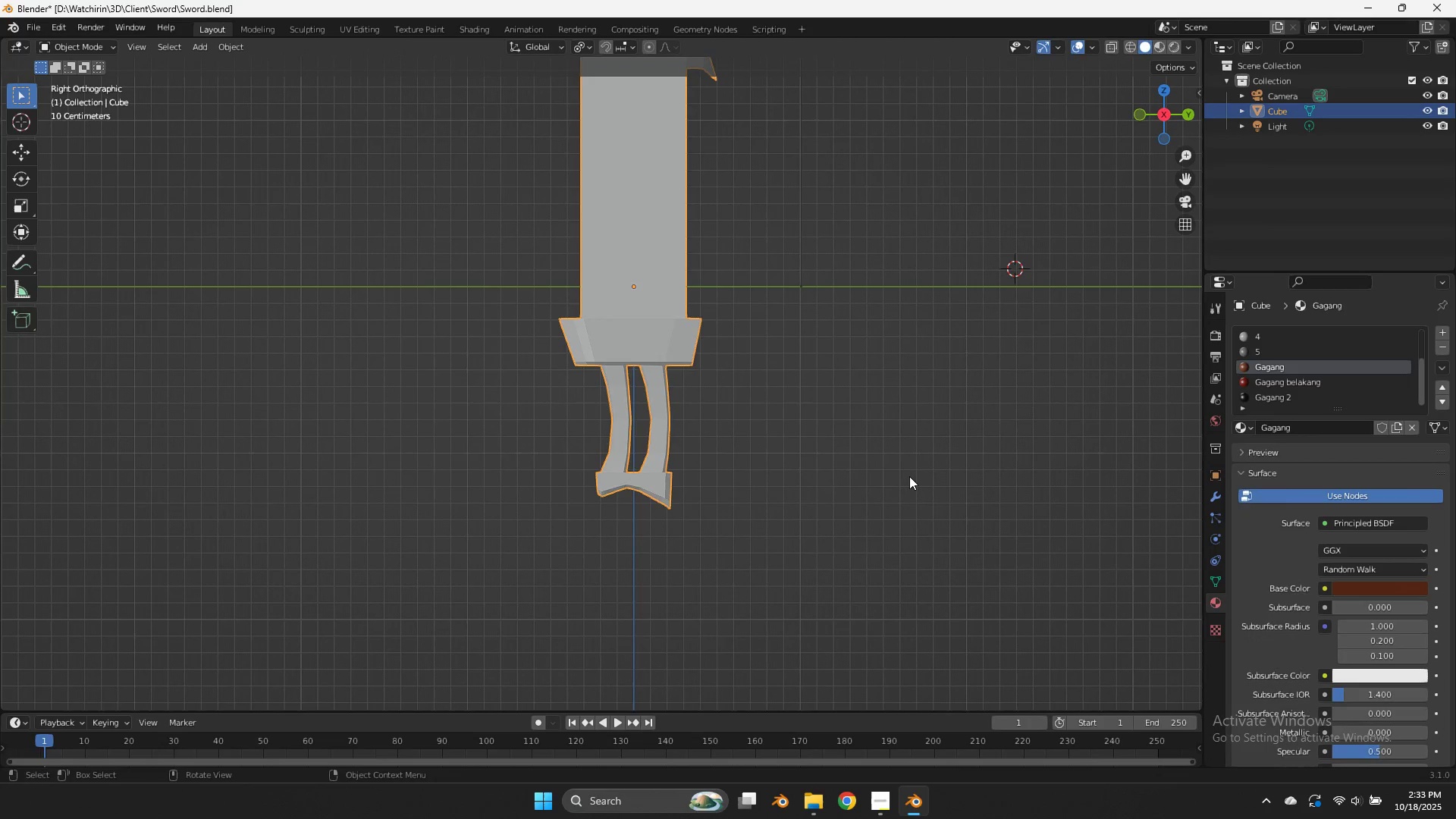 
scroll: coordinate [909, 476], scroll_direction: up, amount: 1.0
 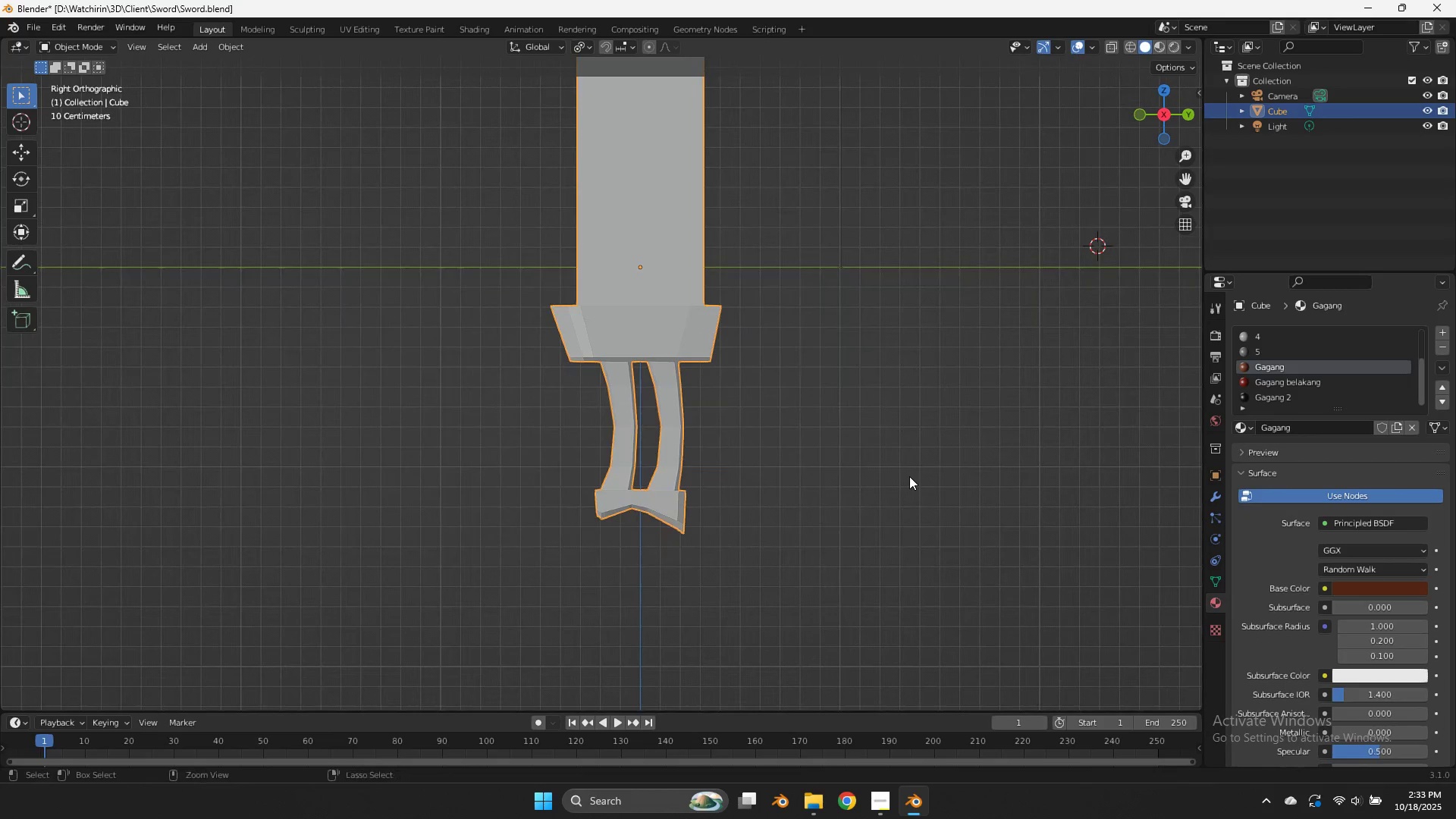 
key(Control+ControlLeft)
 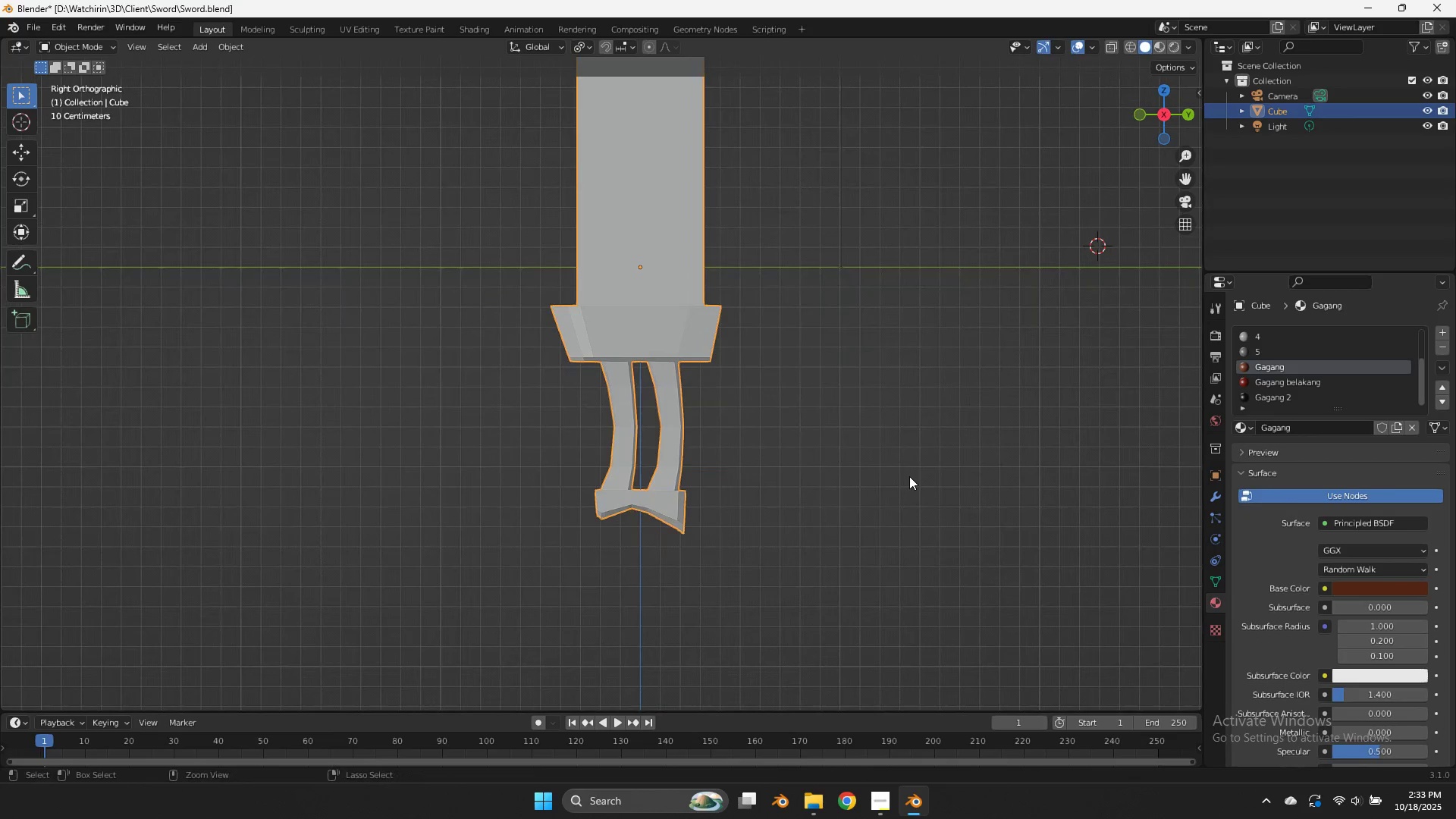 
key(Control+S)
 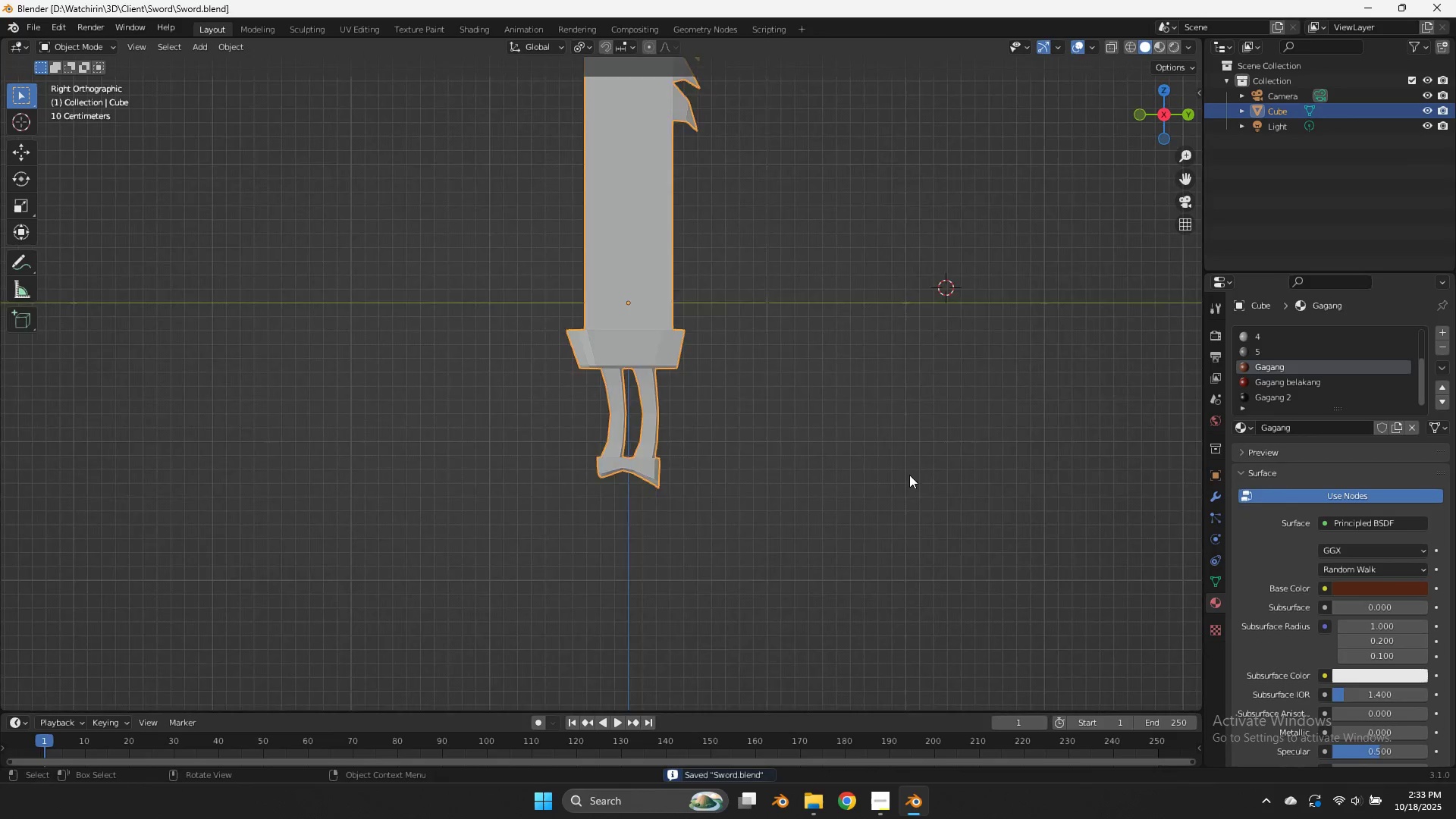 
scroll: coordinate [808, 401], scroll_direction: up, amount: 1.0
 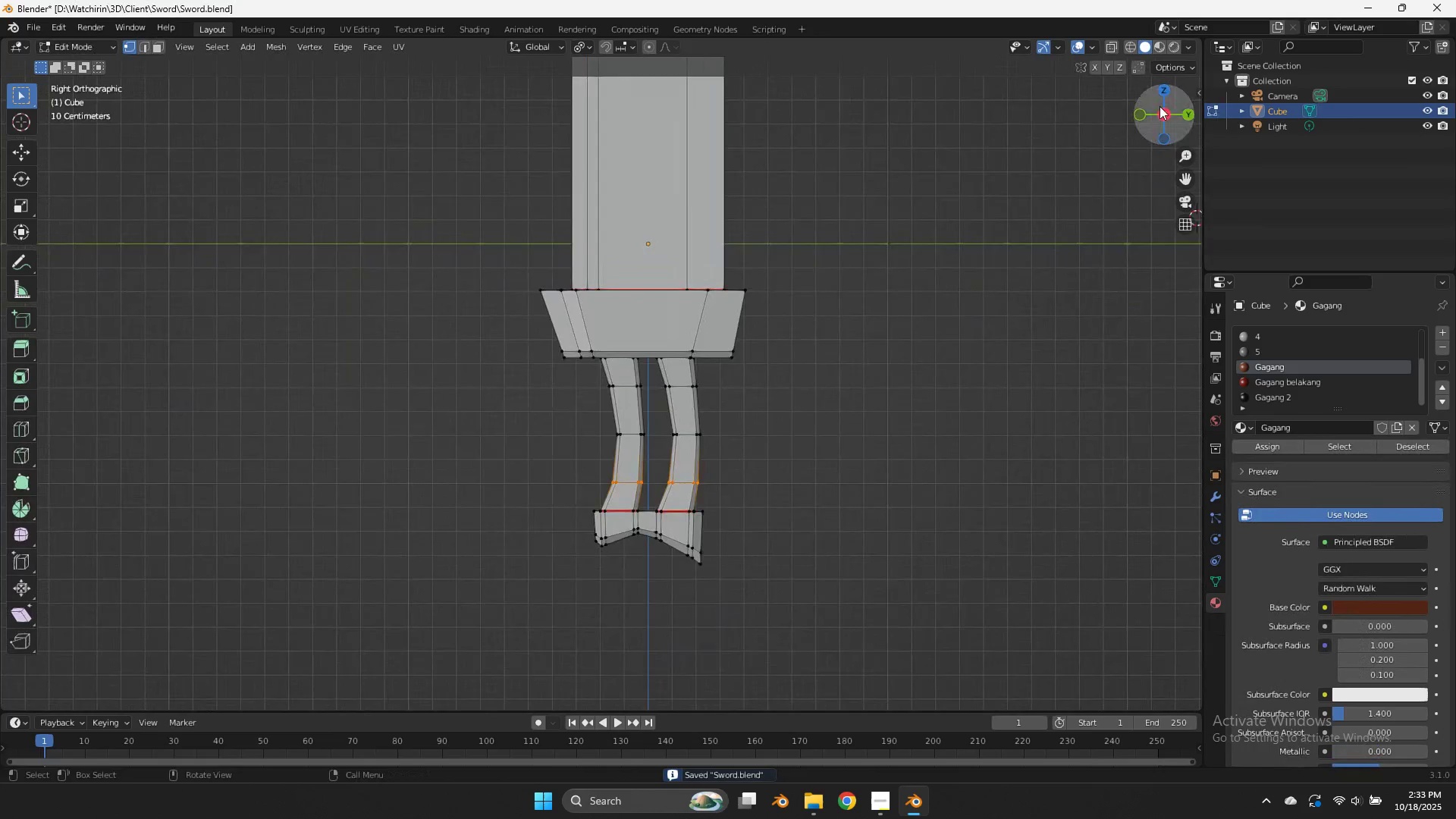 
key(Tab)
 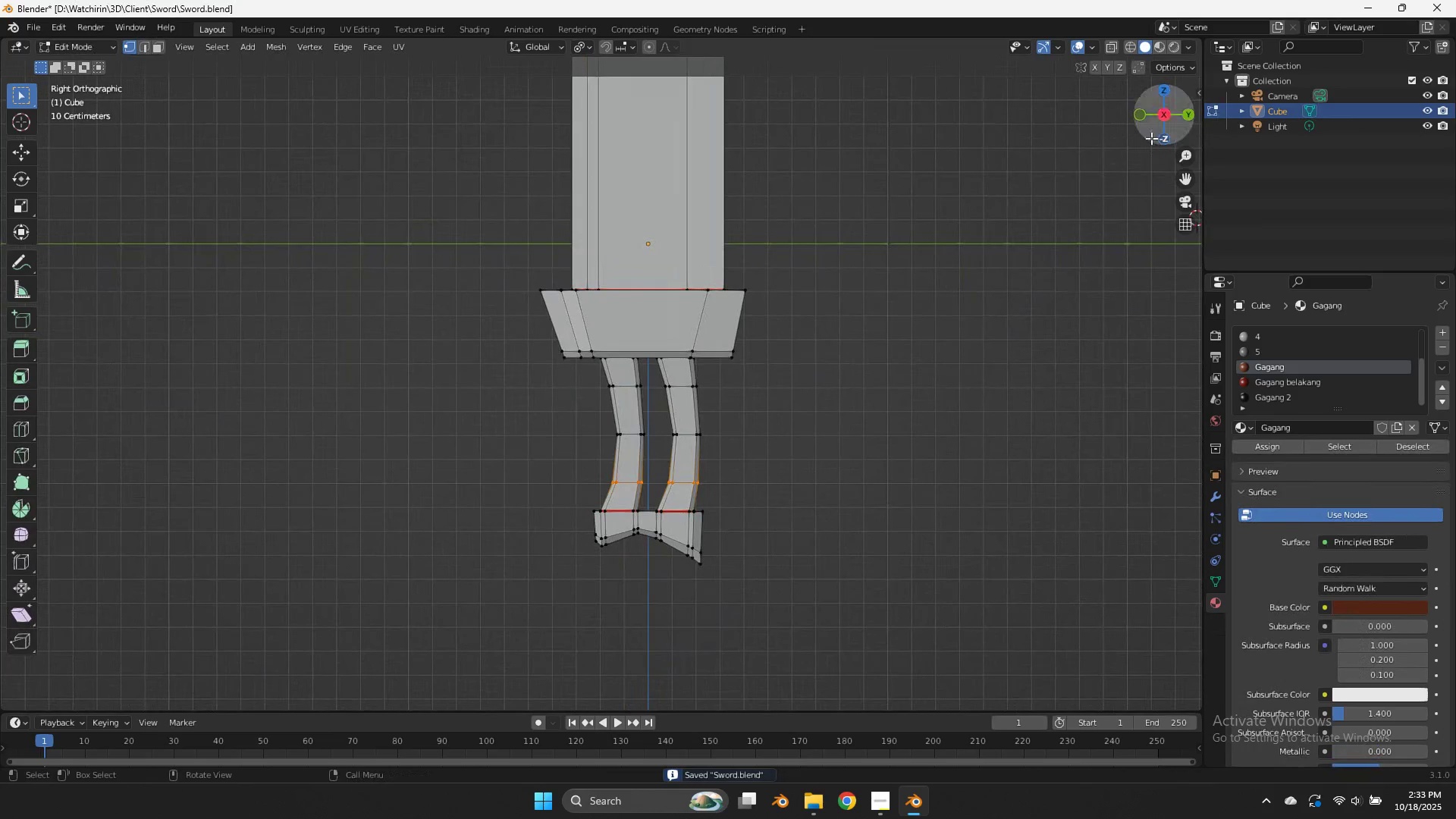 
left_click_drag(start_coordinate=[1159, 106], to_coordinate=[312, 134])
 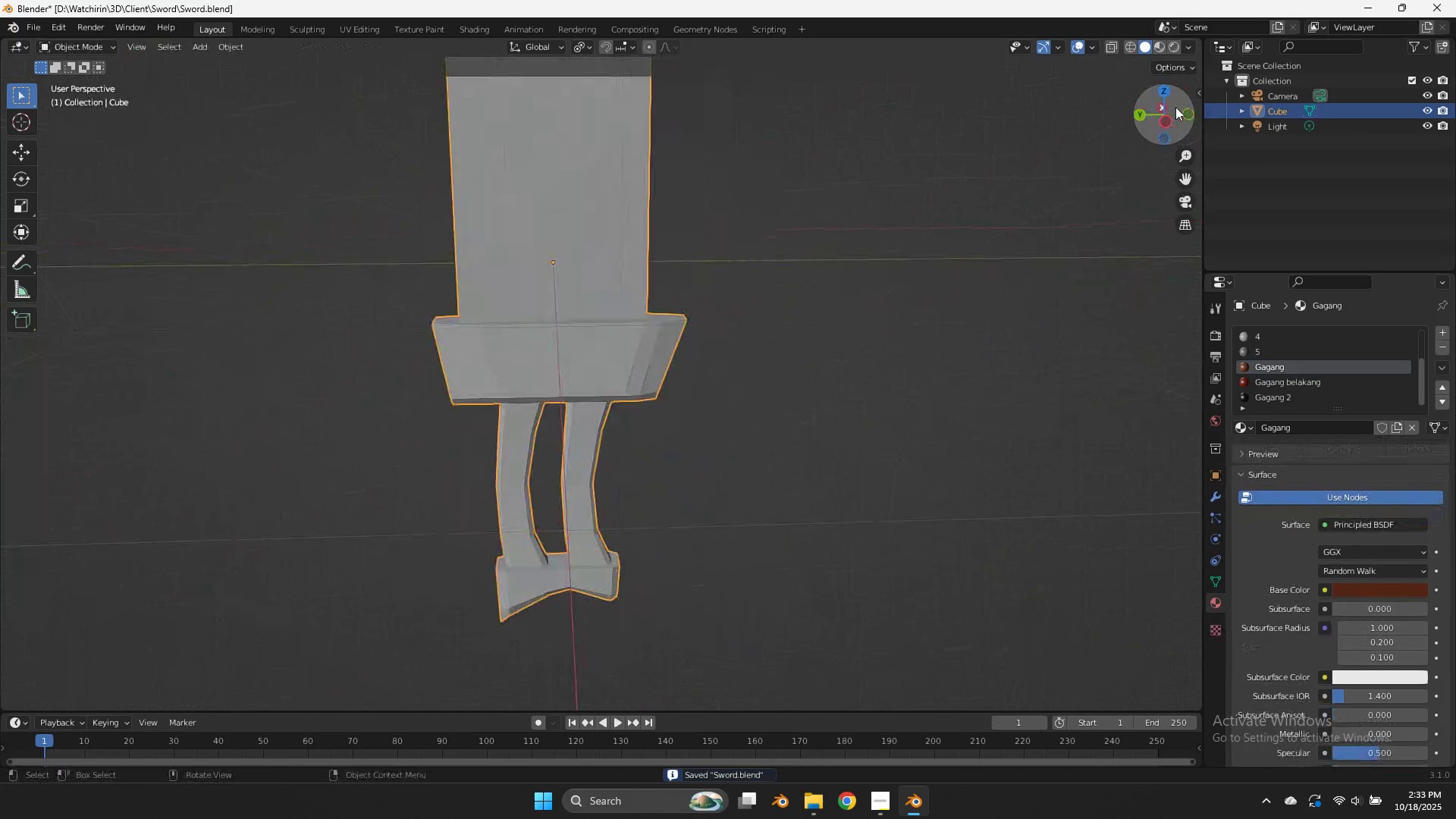 
key(Tab)
 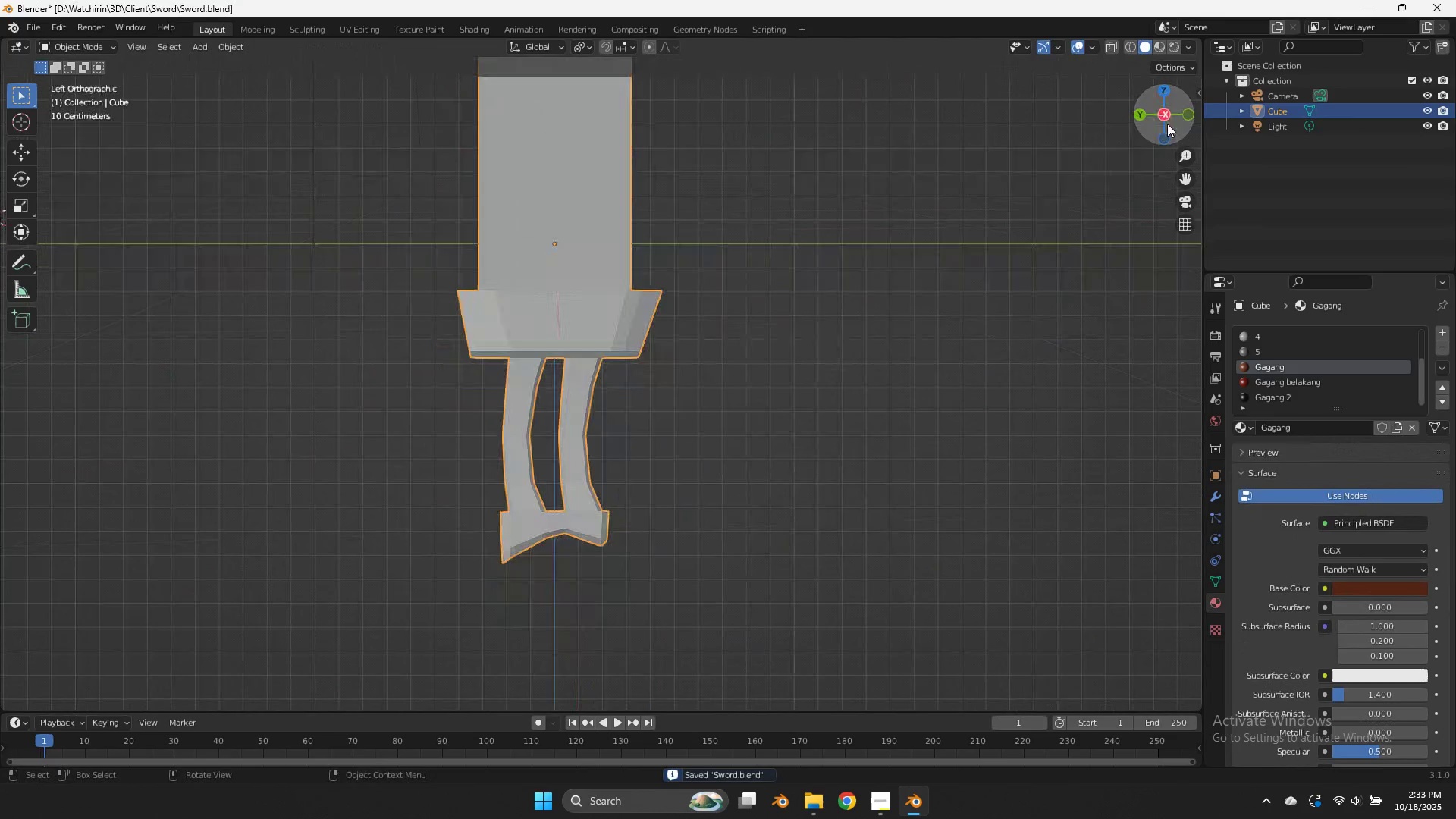 
left_click([1167, 124])
 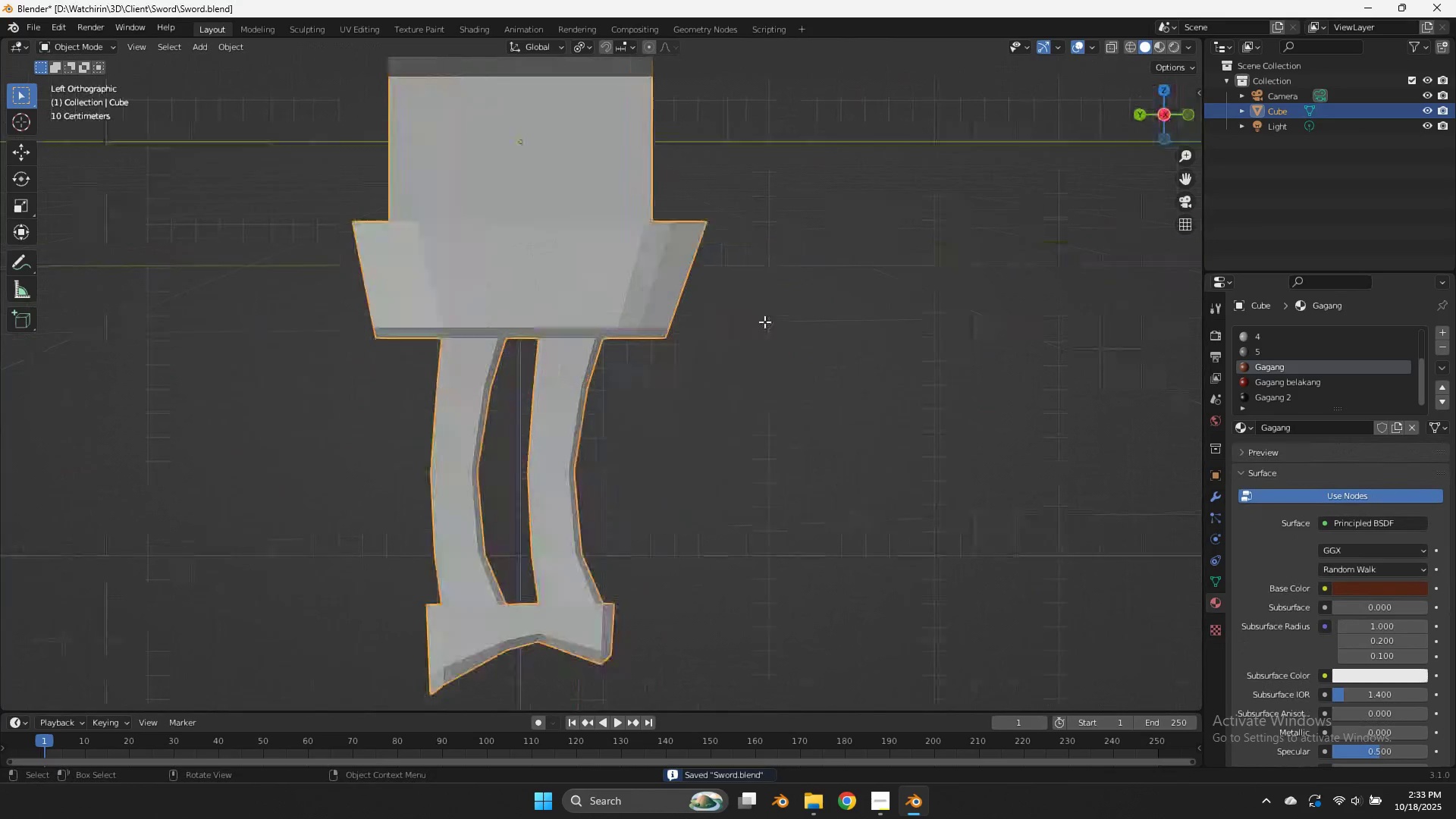 
scroll: coordinate [701, 313], scroll_direction: down, amount: 8.0
 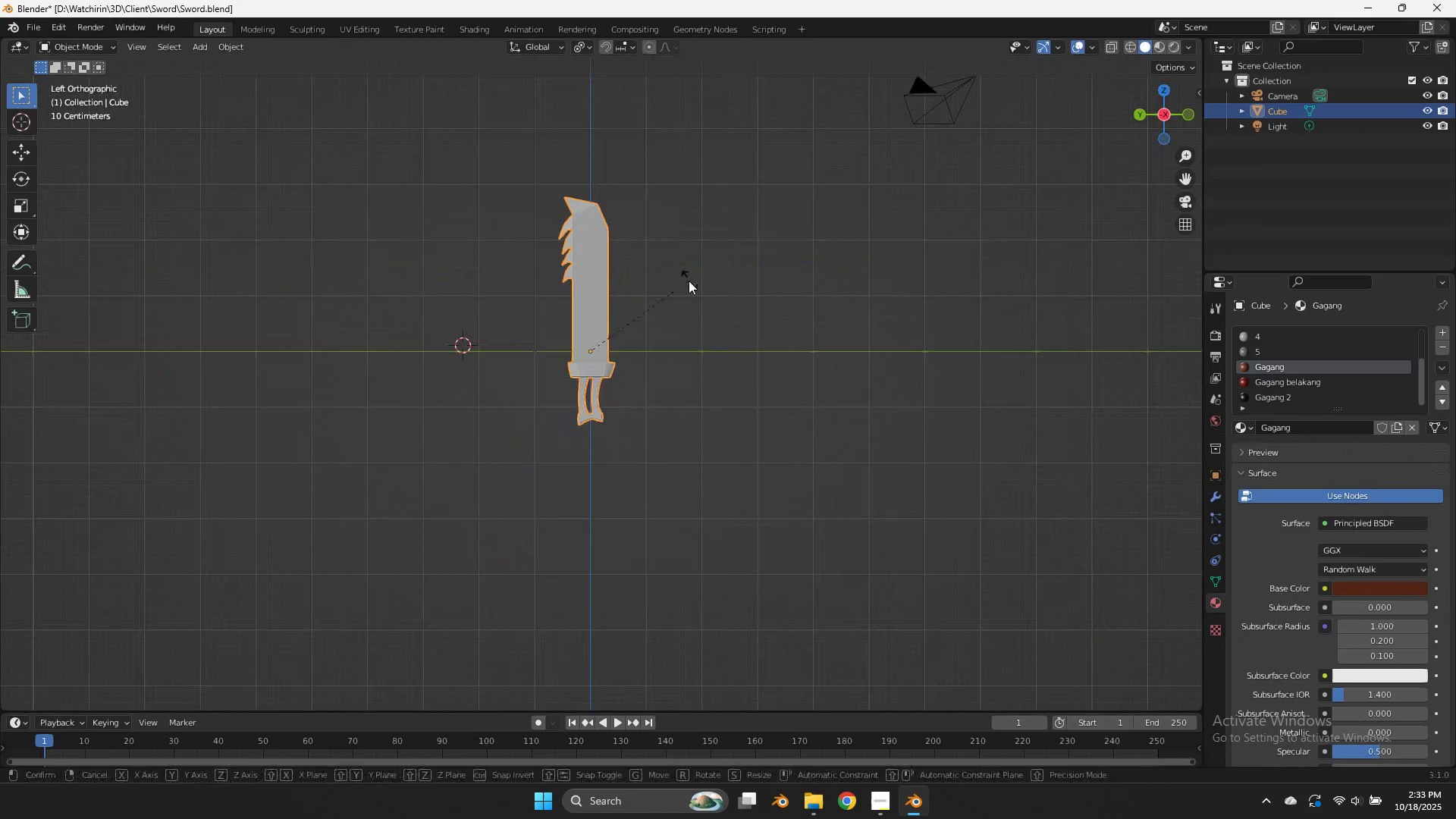 
key(R)
 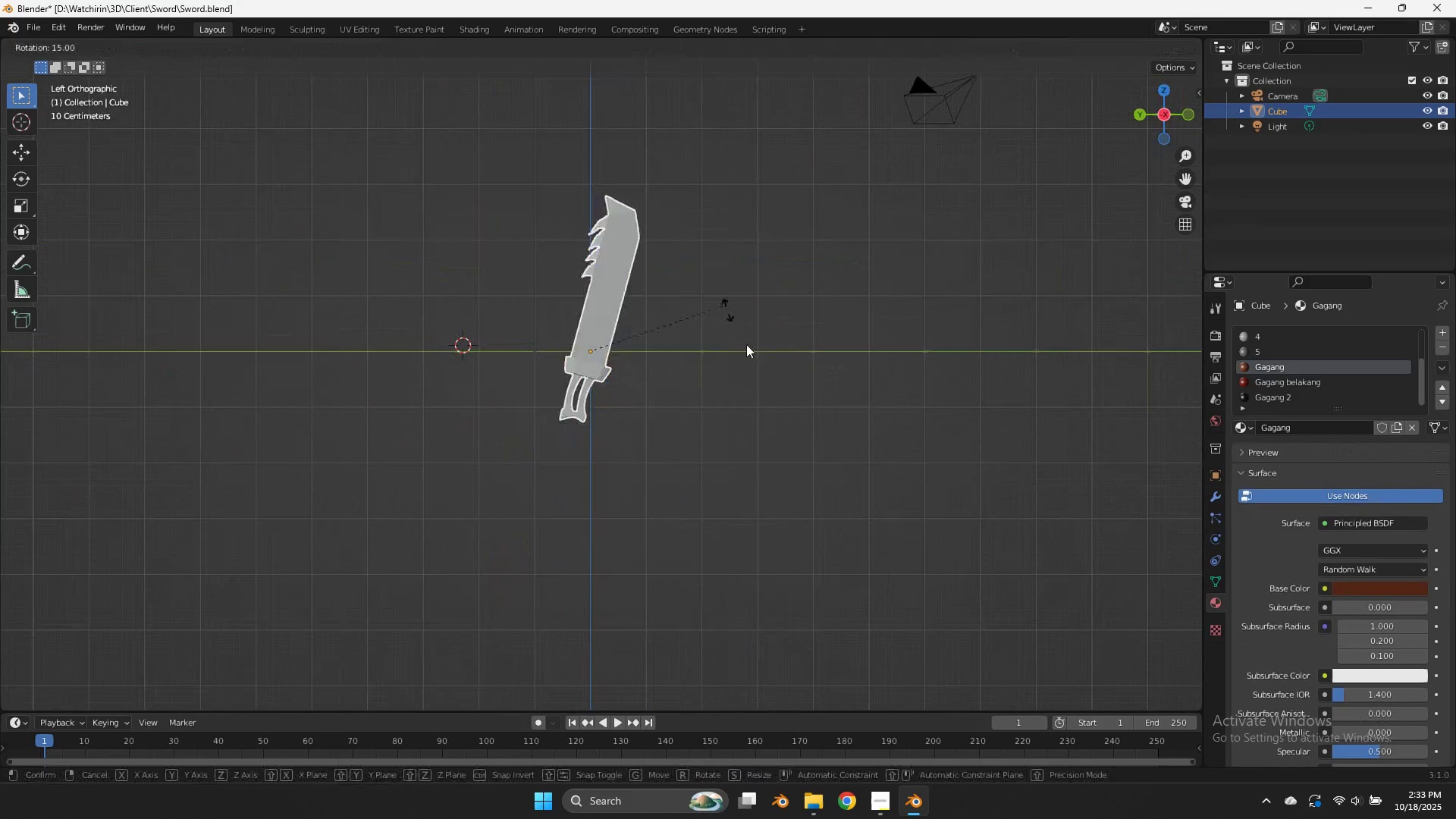 
hold_key(key=ControlLeft, duration=1.94)
left_click([724, 535])
 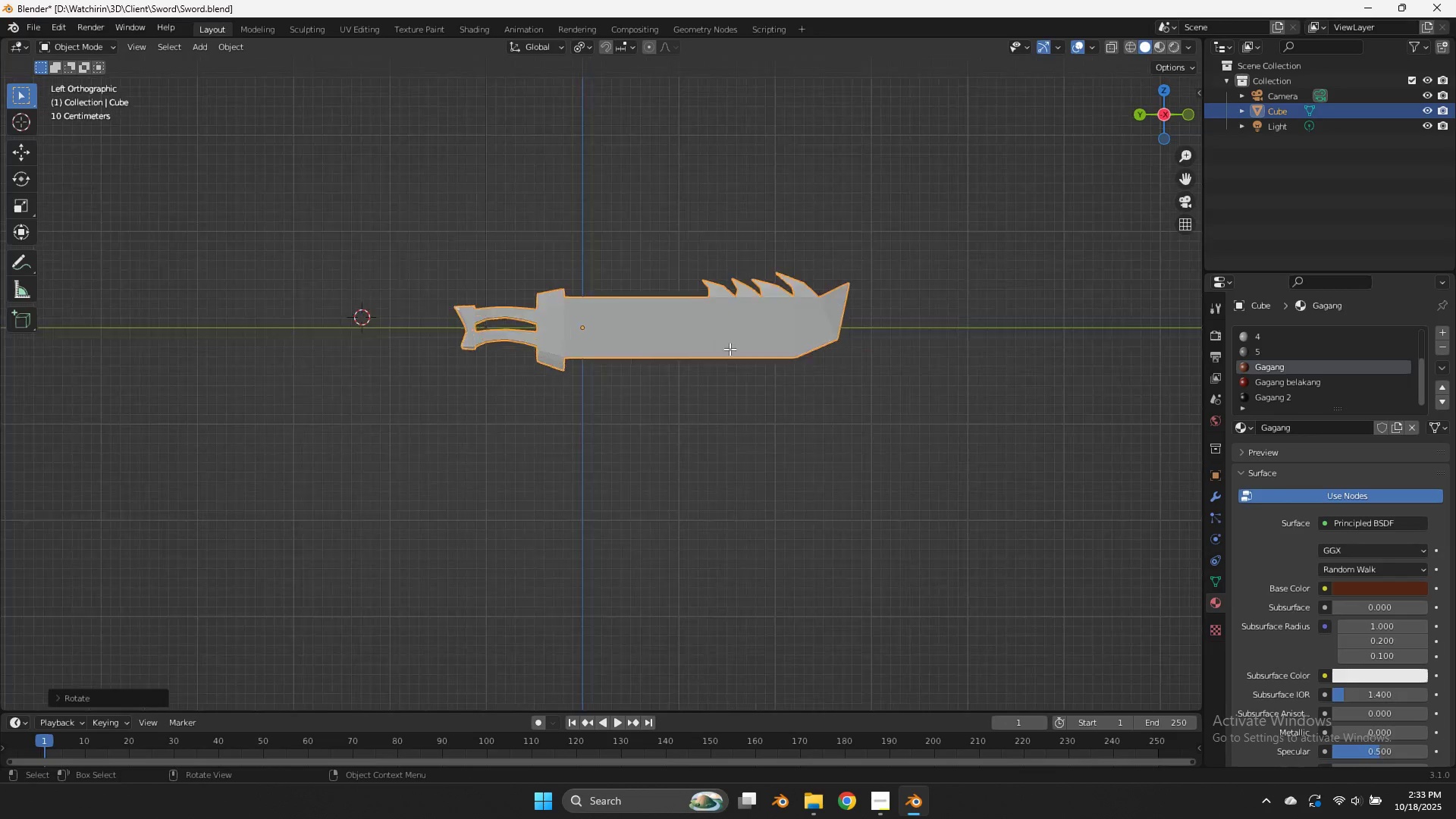 
scroll: coordinate [730, 349], scroll_direction: up, amount: 5.0
 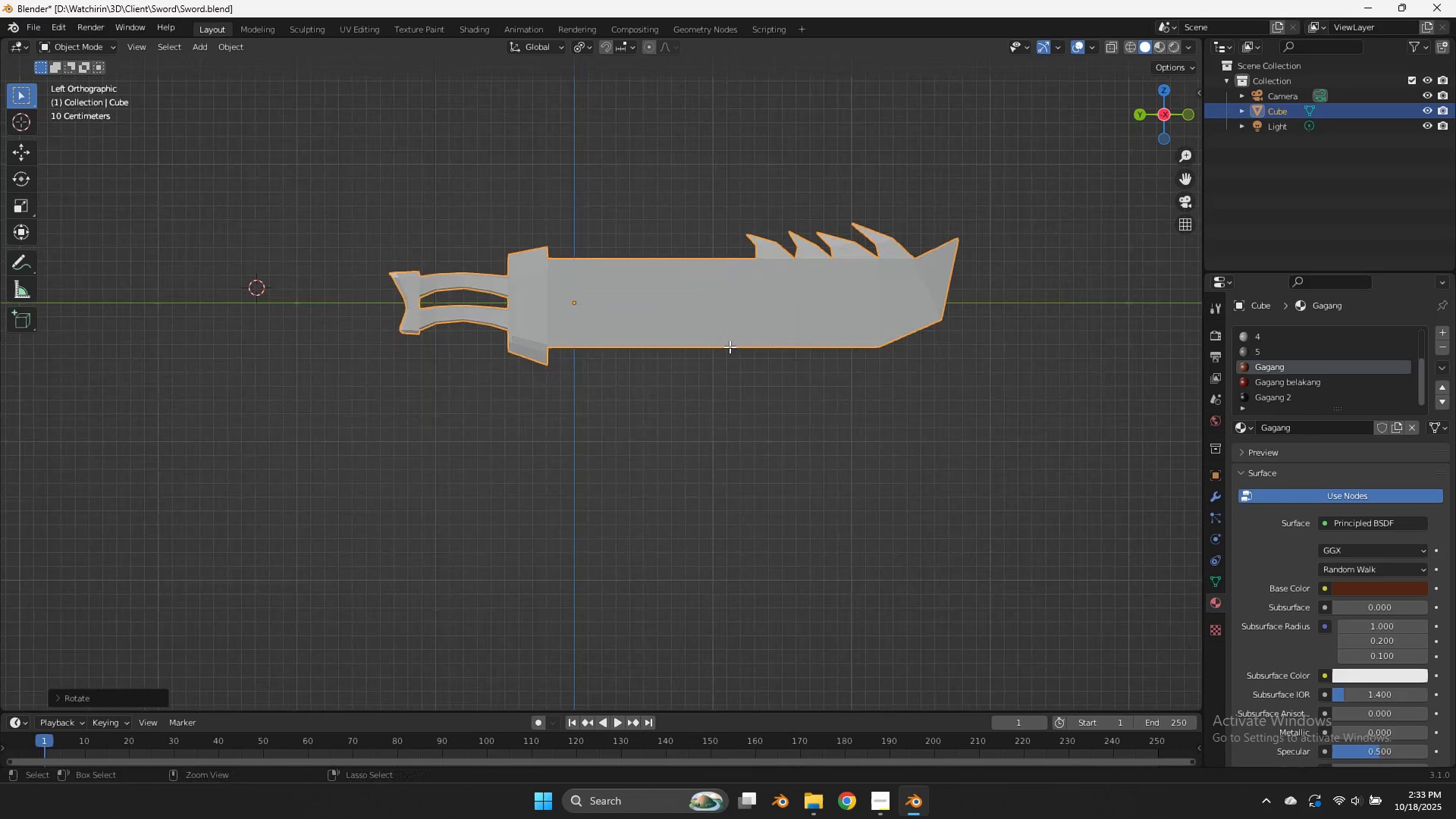 
key(Control+ControlLeft)
 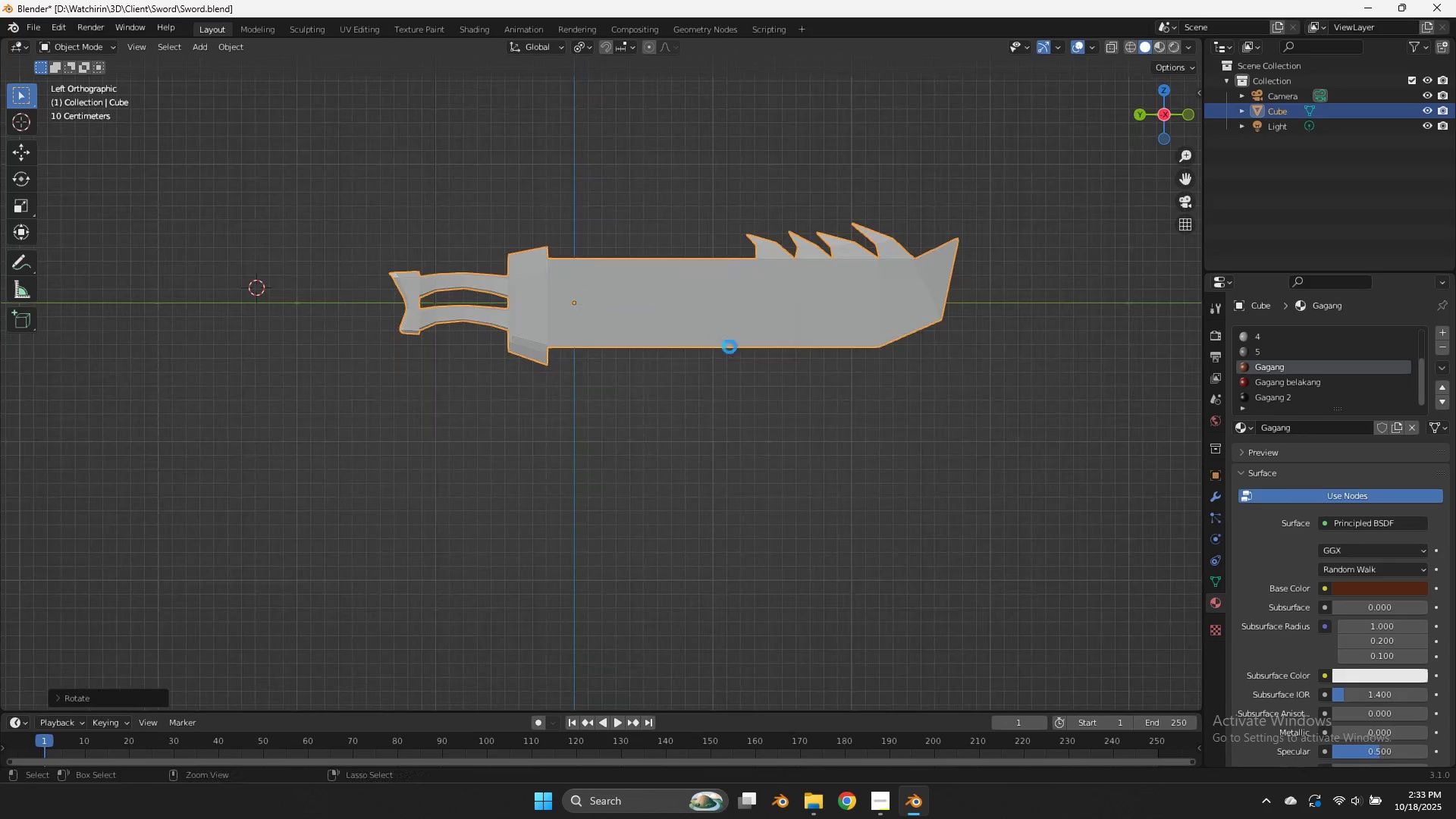 
key(Control+S)
 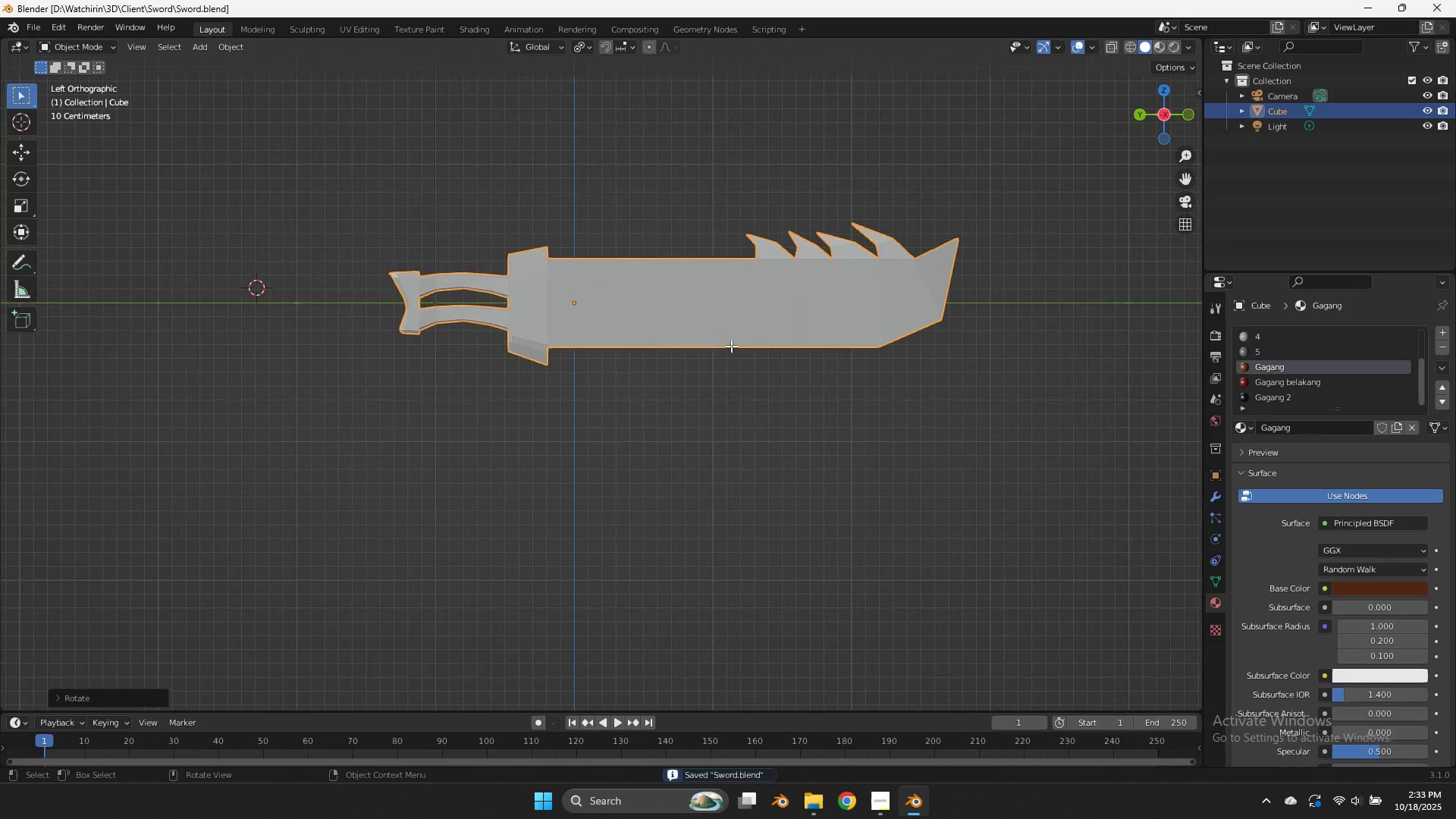 
type(zzzz)
 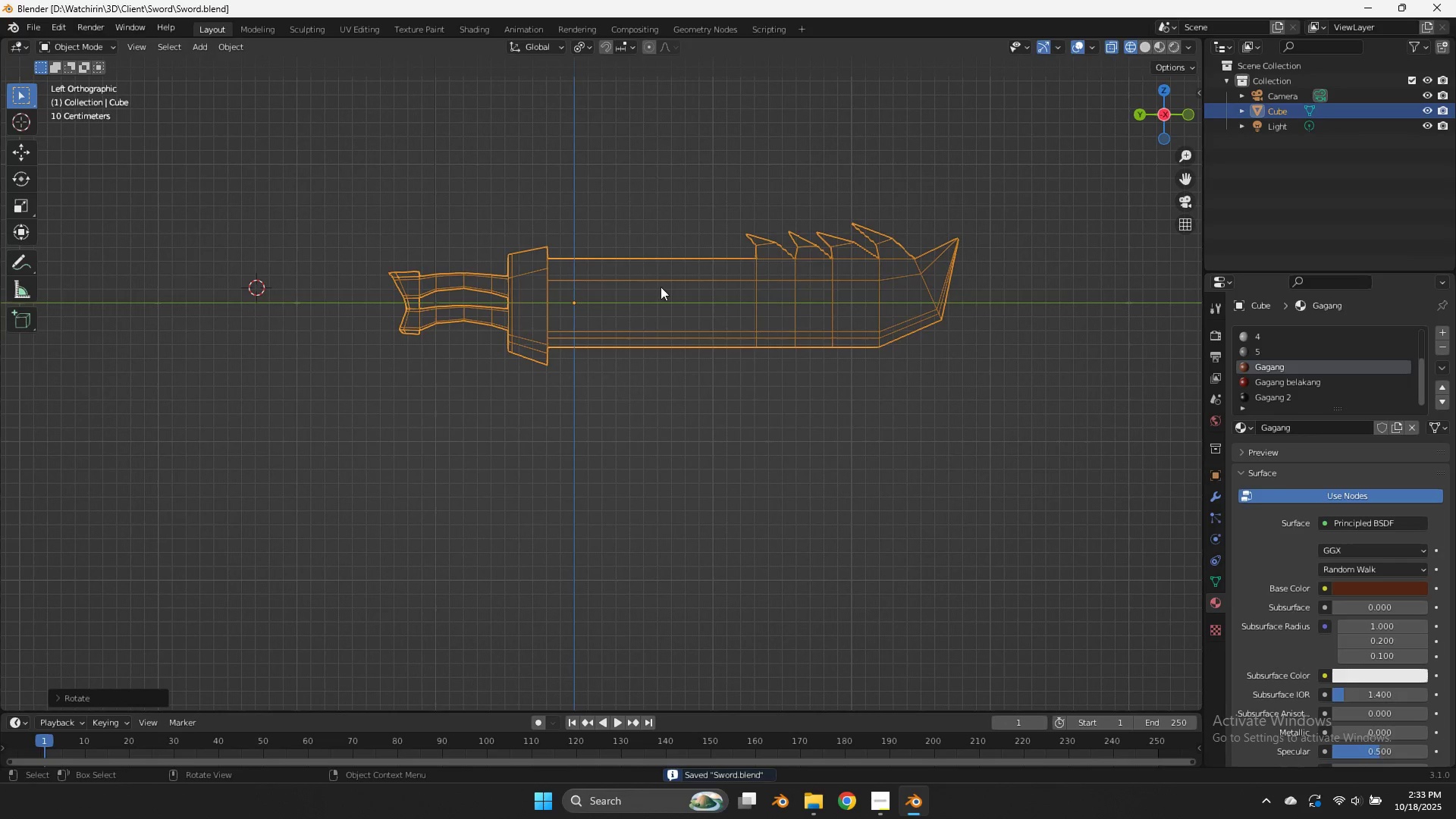 
key(Control+ControlLeft)
 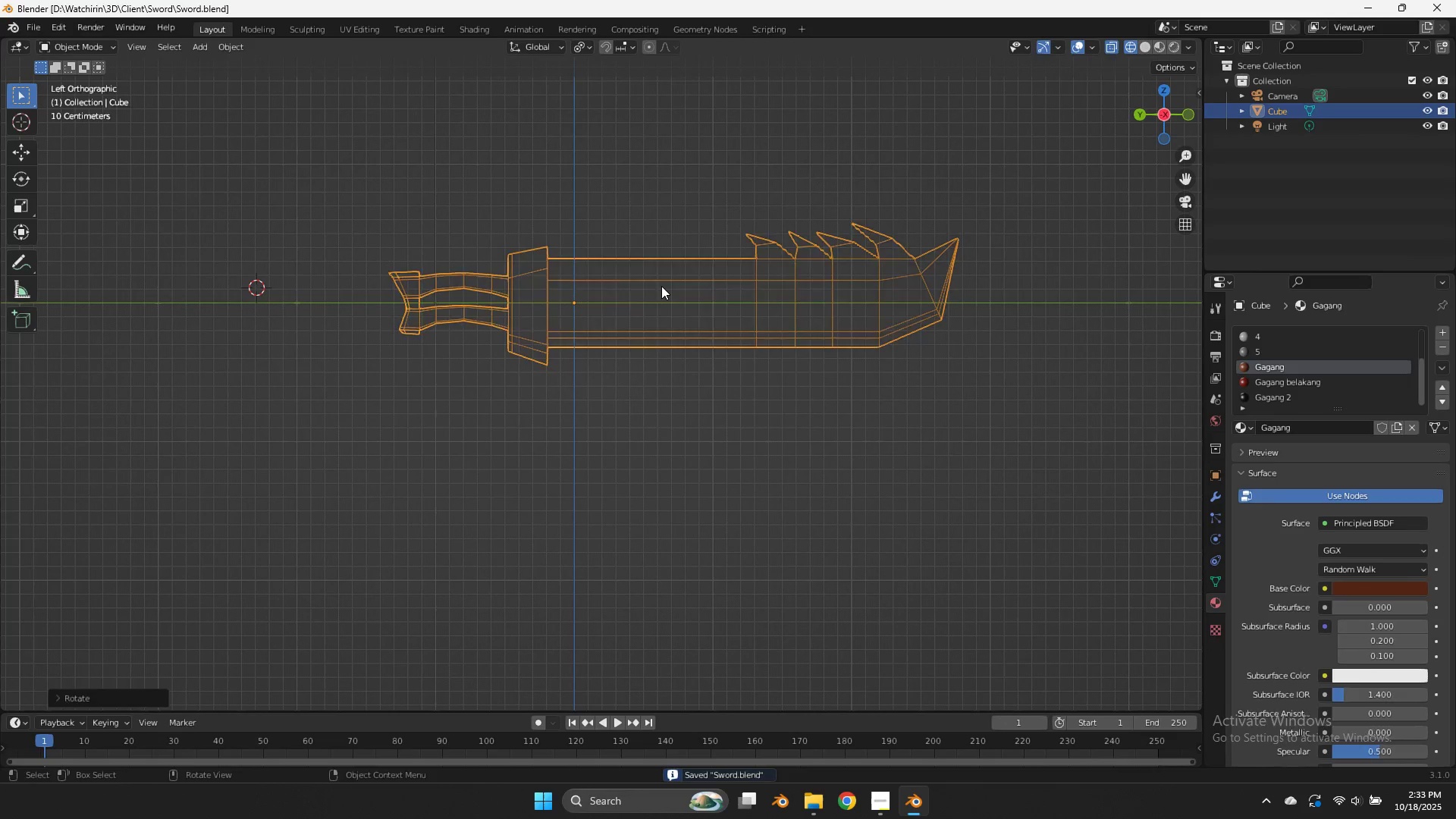 
key(Tab)
 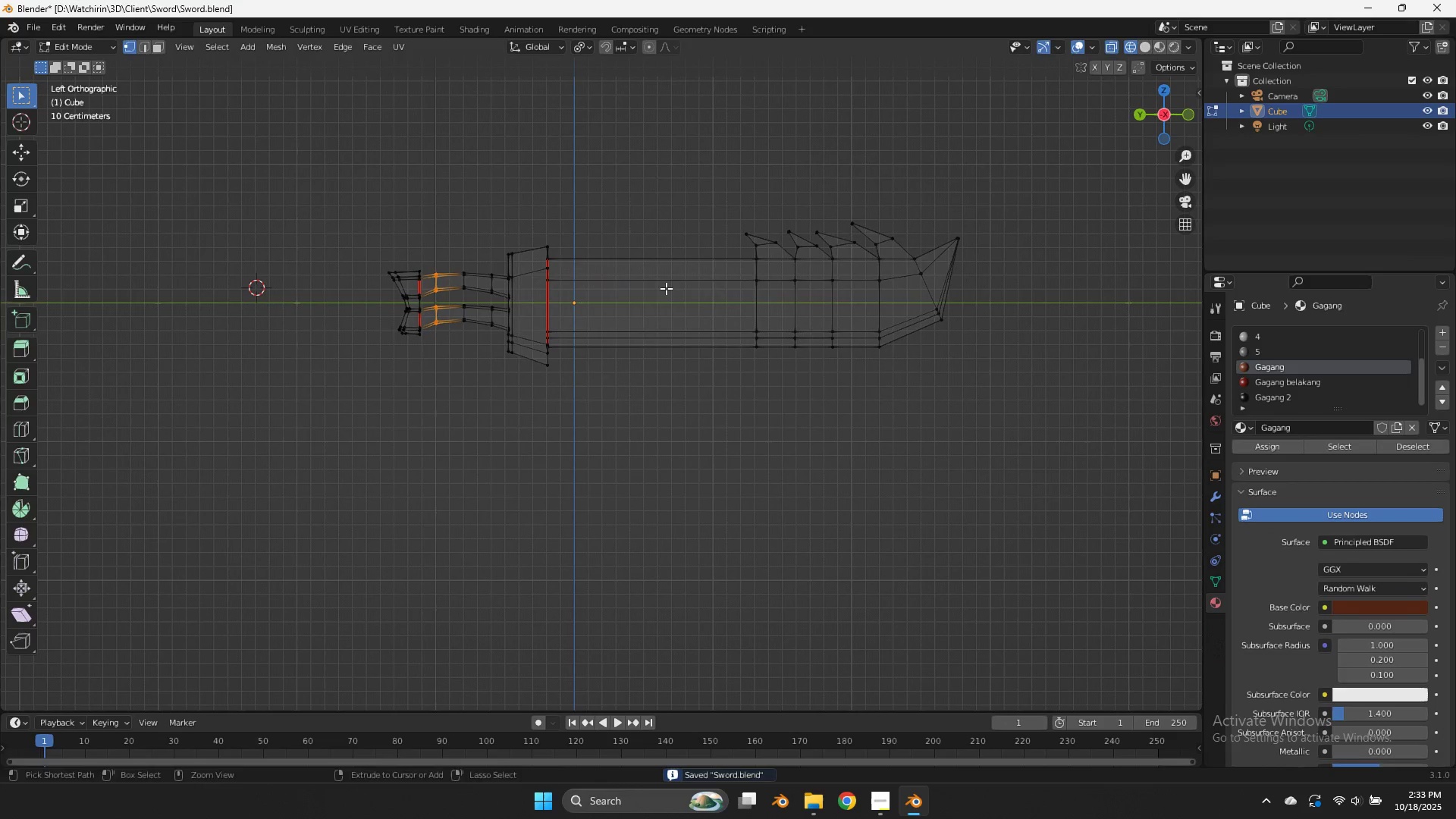 
key(Control+R)
 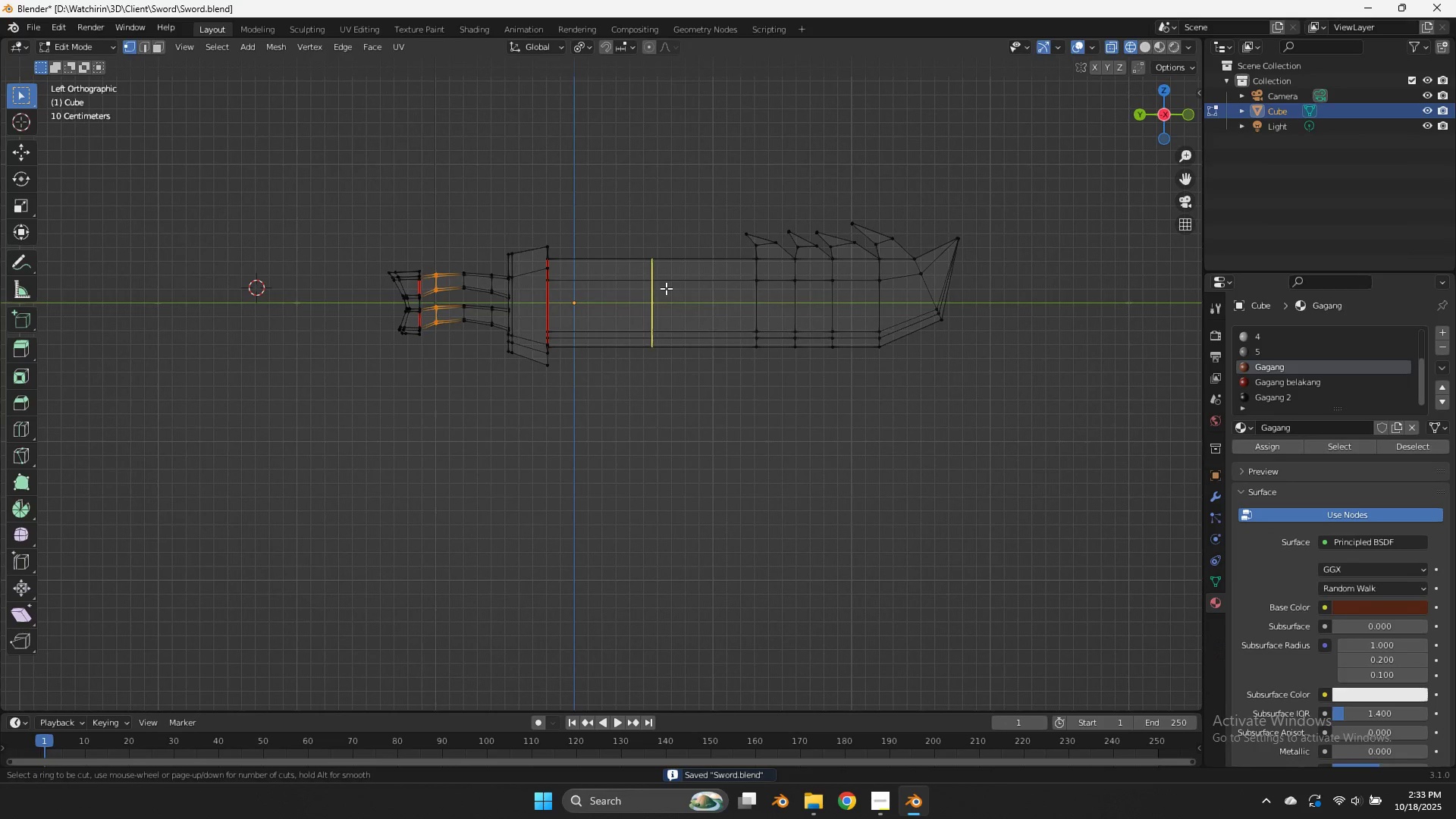 
right_click([666, 288])
 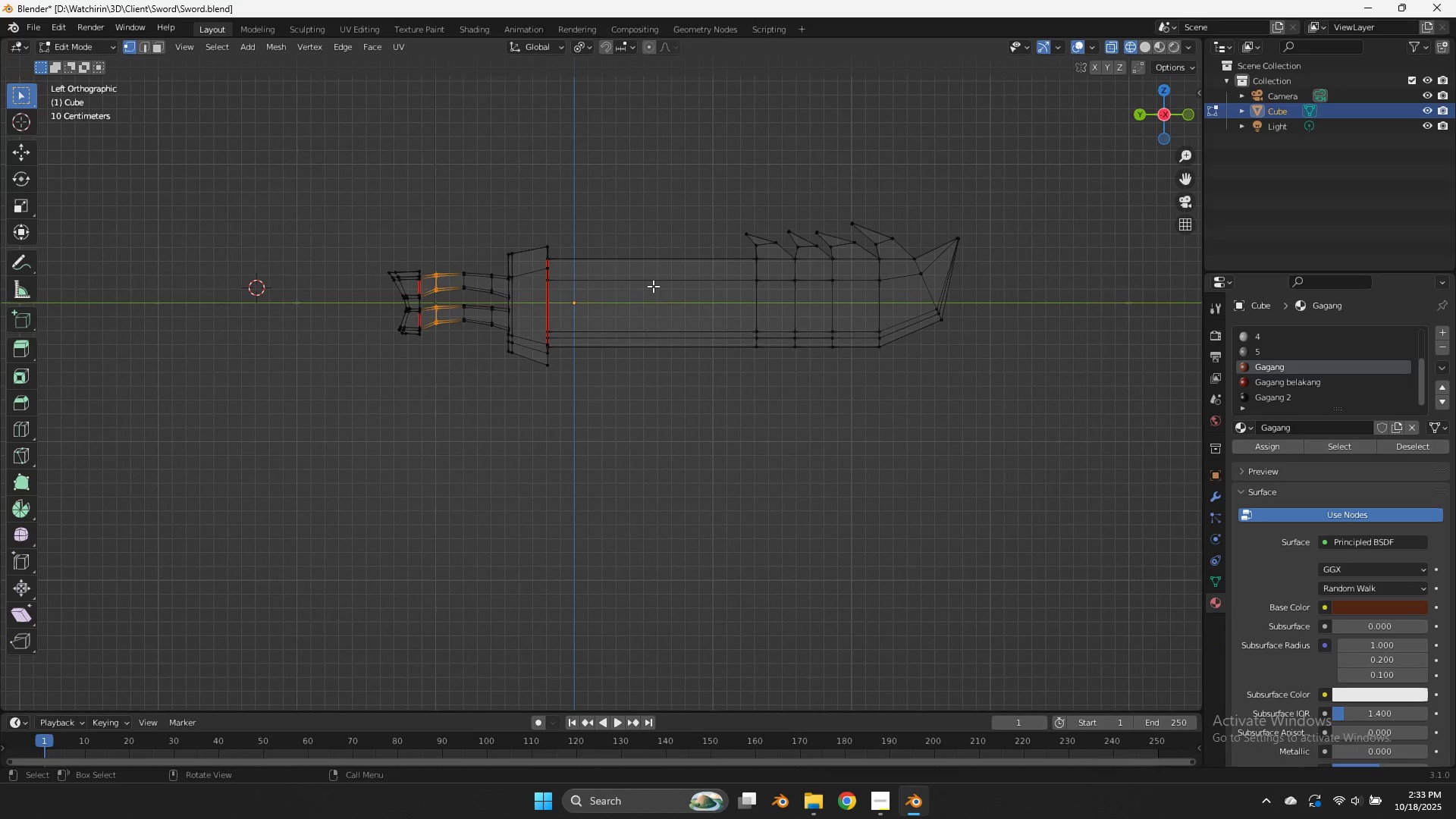 
key(Control+R)
 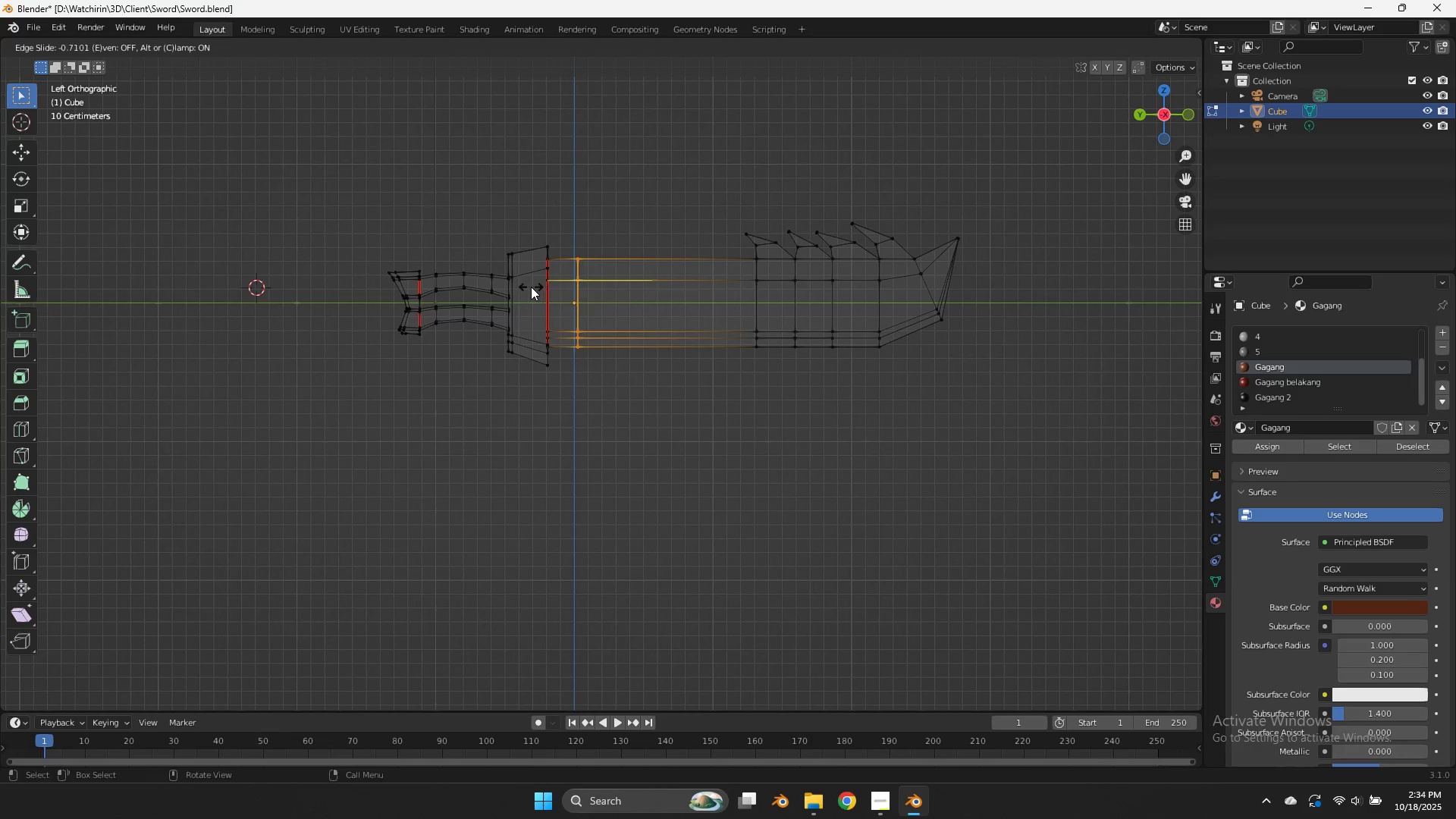 
wait(5.17)
 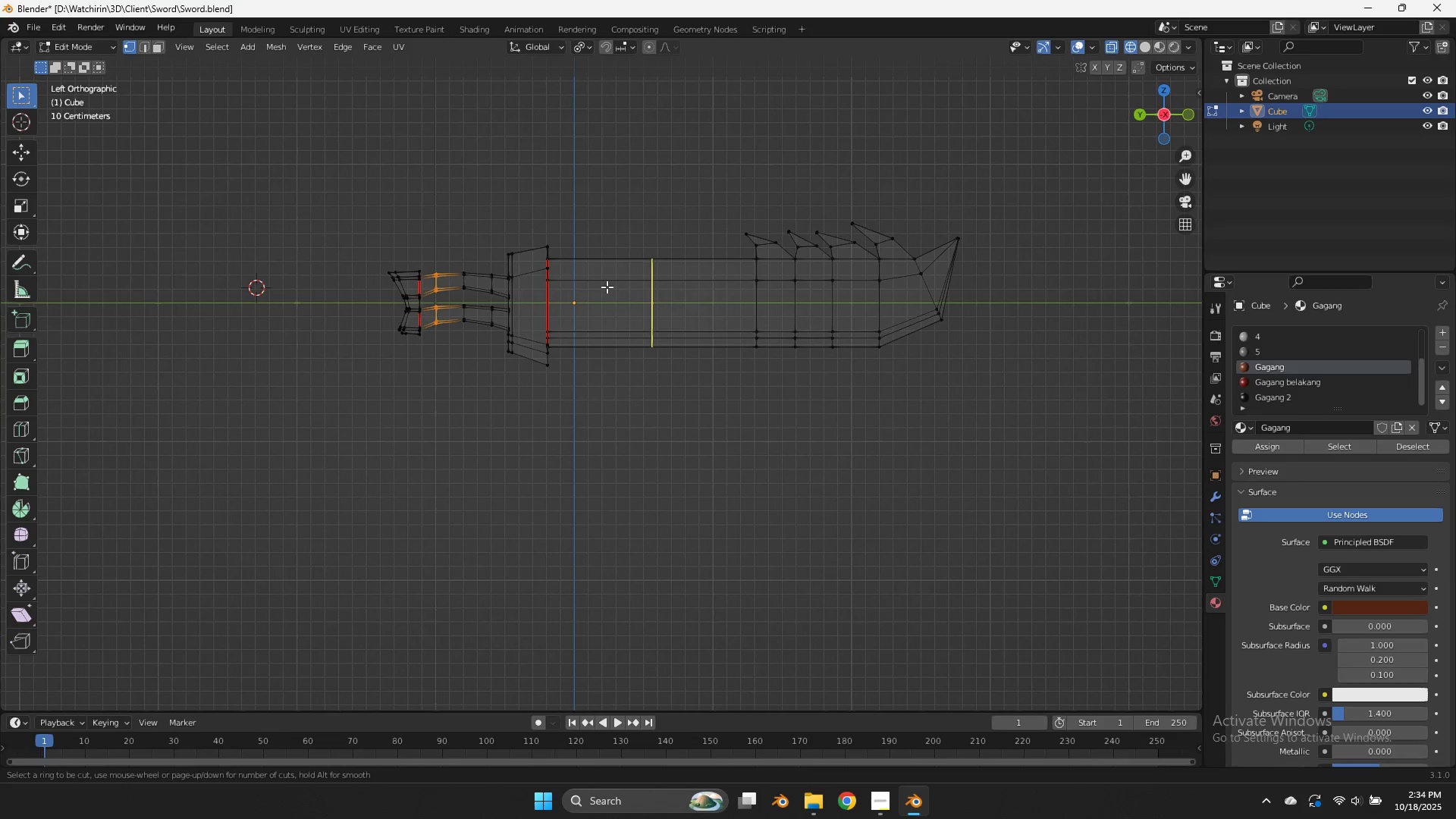 
key(Control+B)
 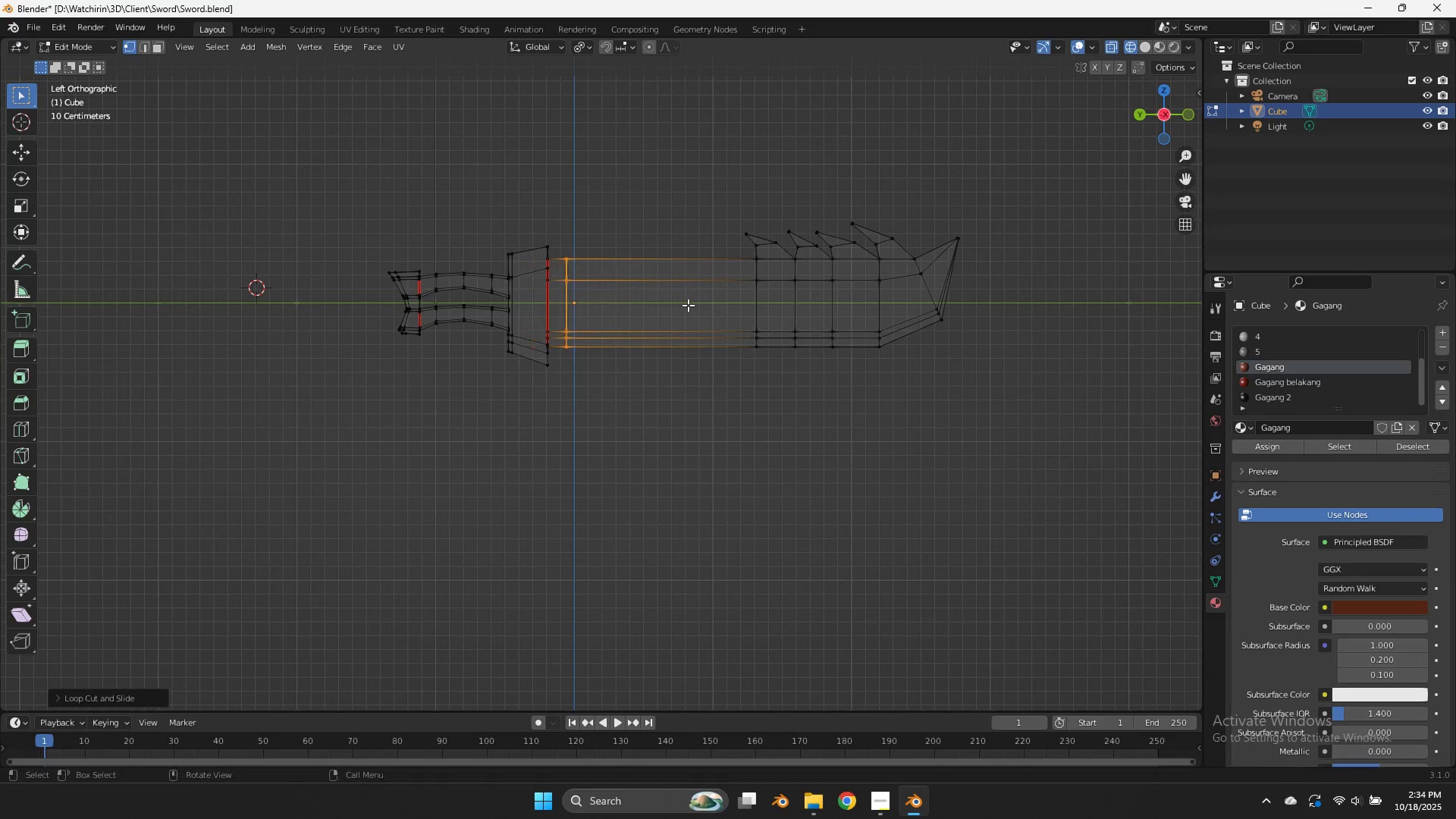 
key(Control+Z)
 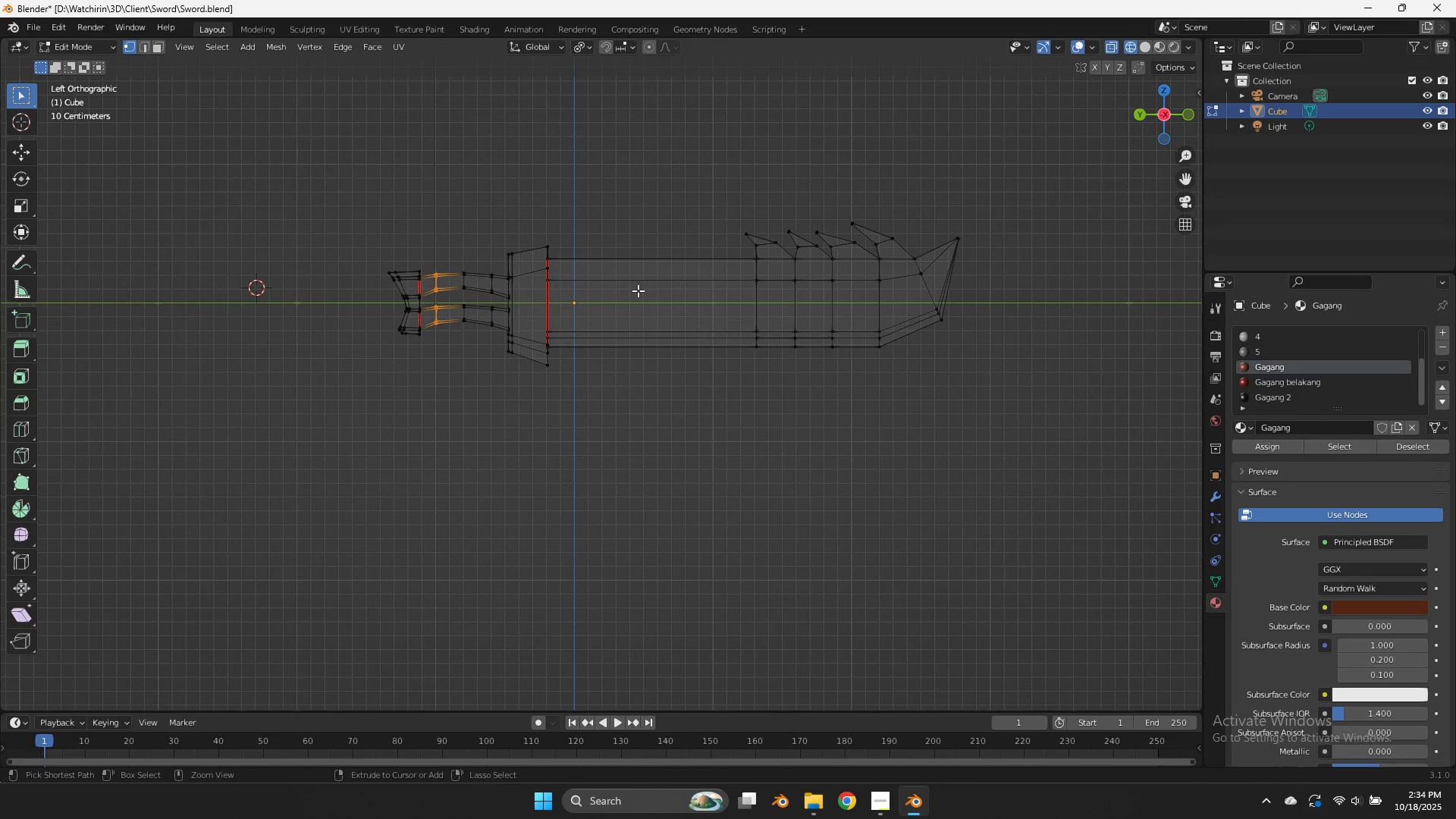 
key(Control+R)
 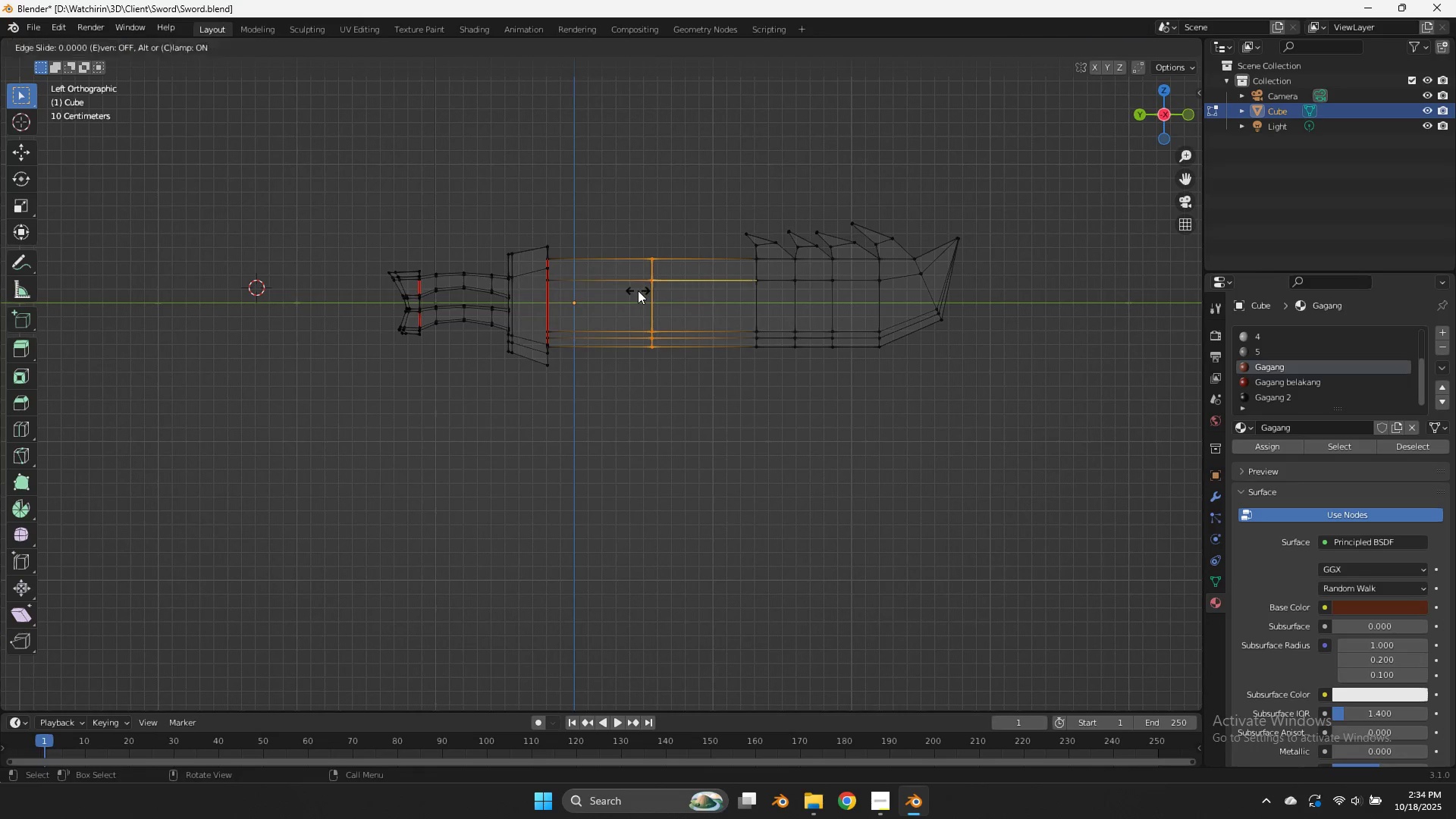 
left_click([638, 290])
 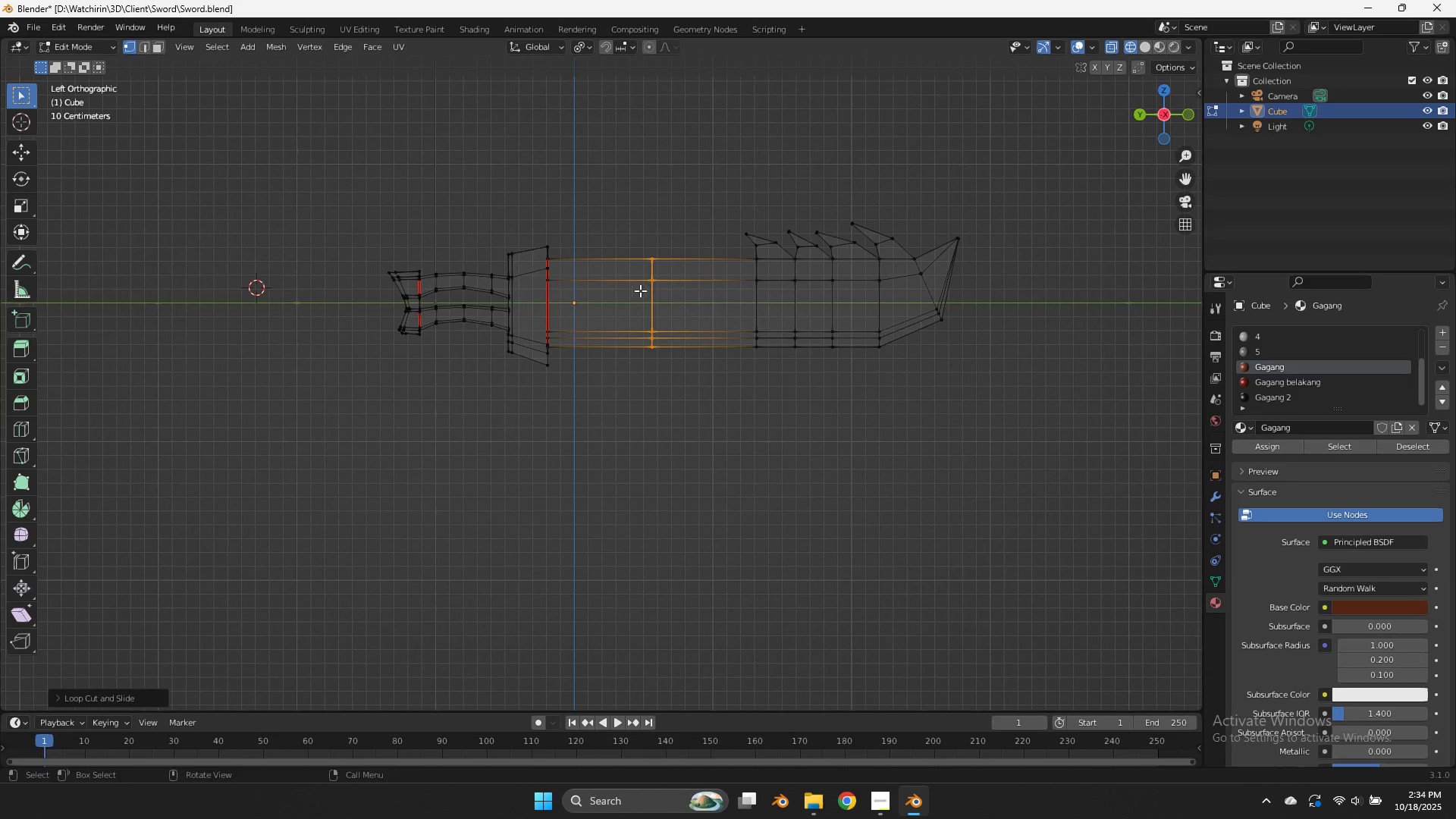 
right_click([638, 290])
 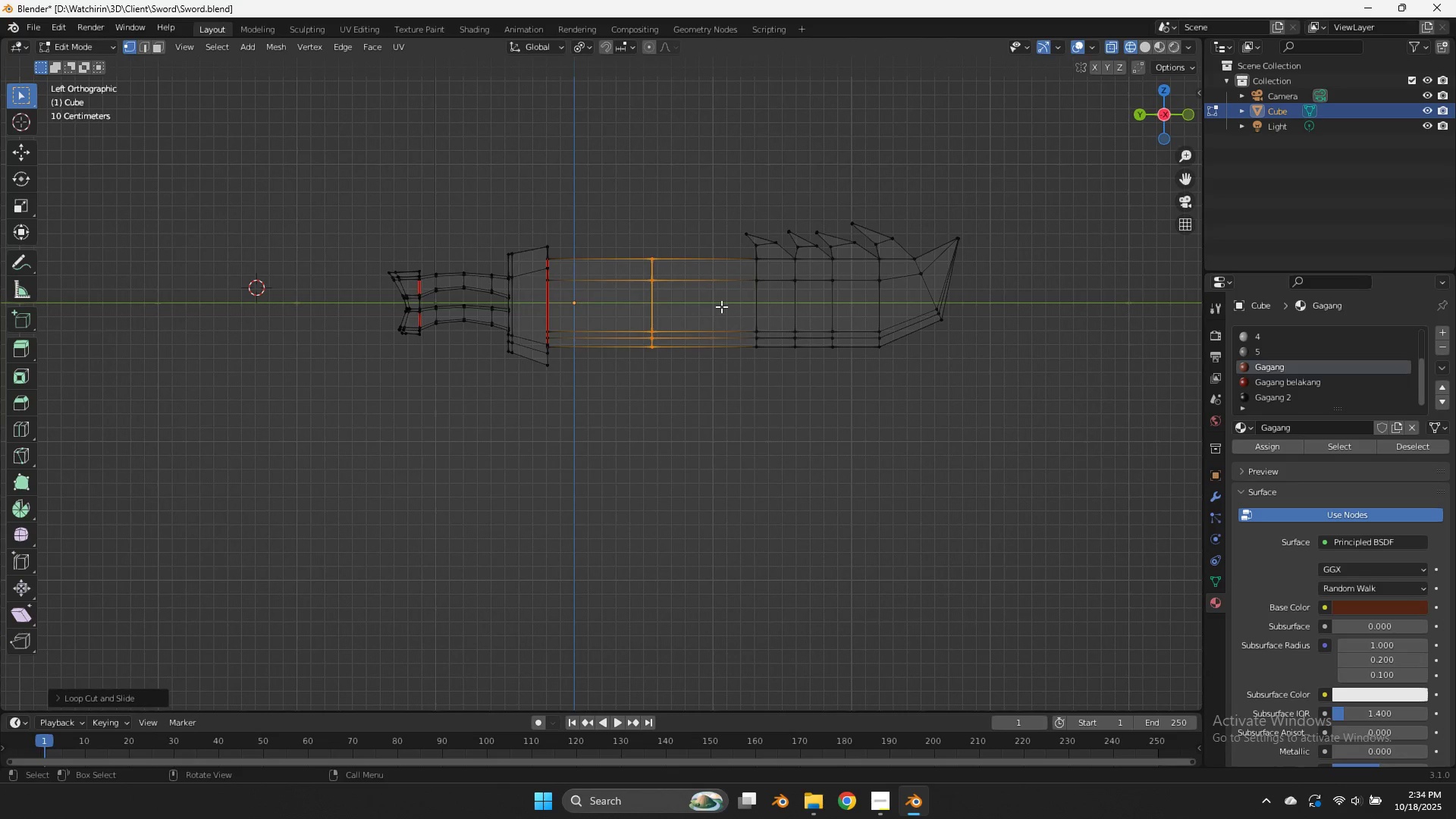 
key(Control+ControlLeft)
 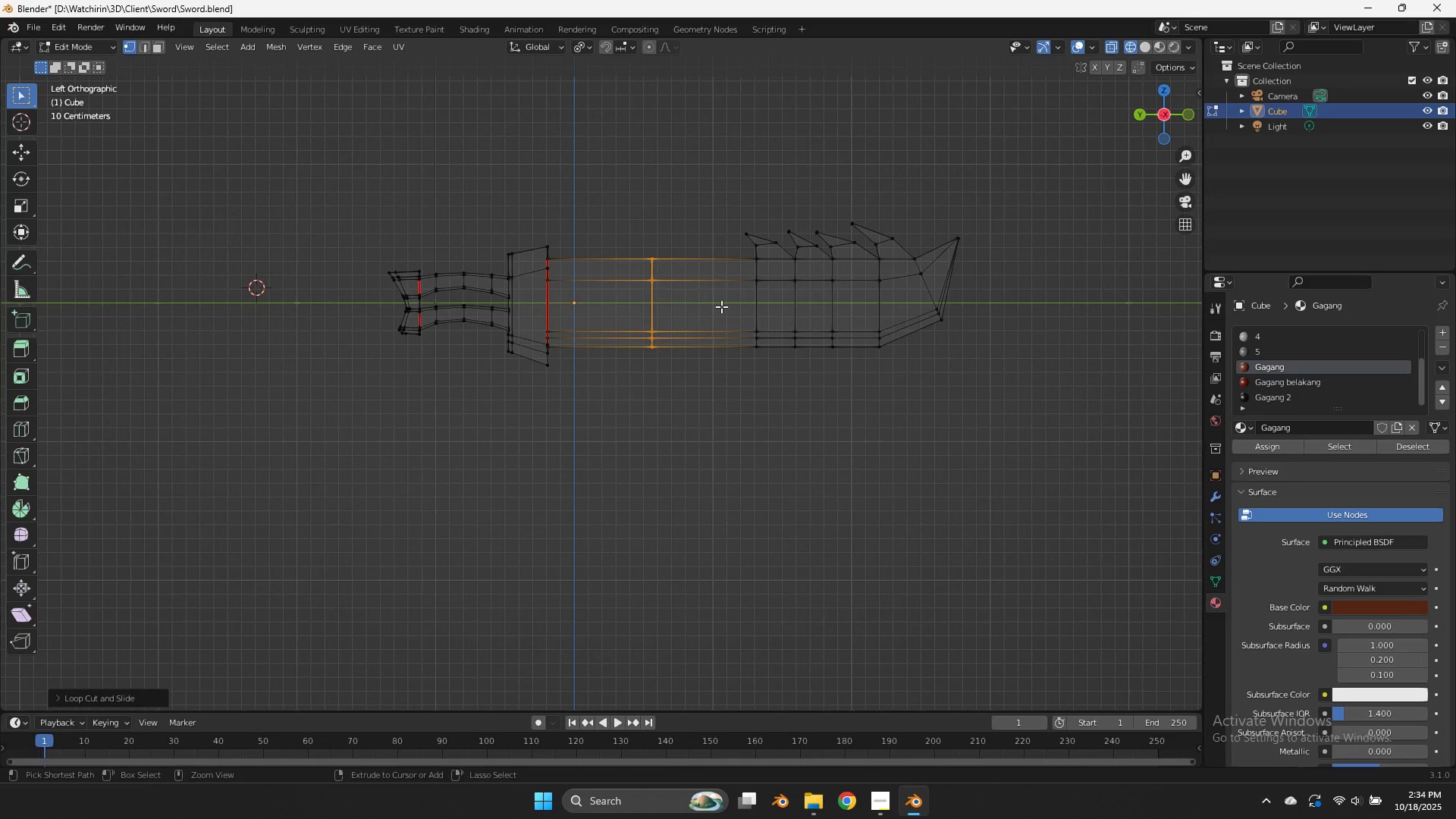 
key(Control+B)
 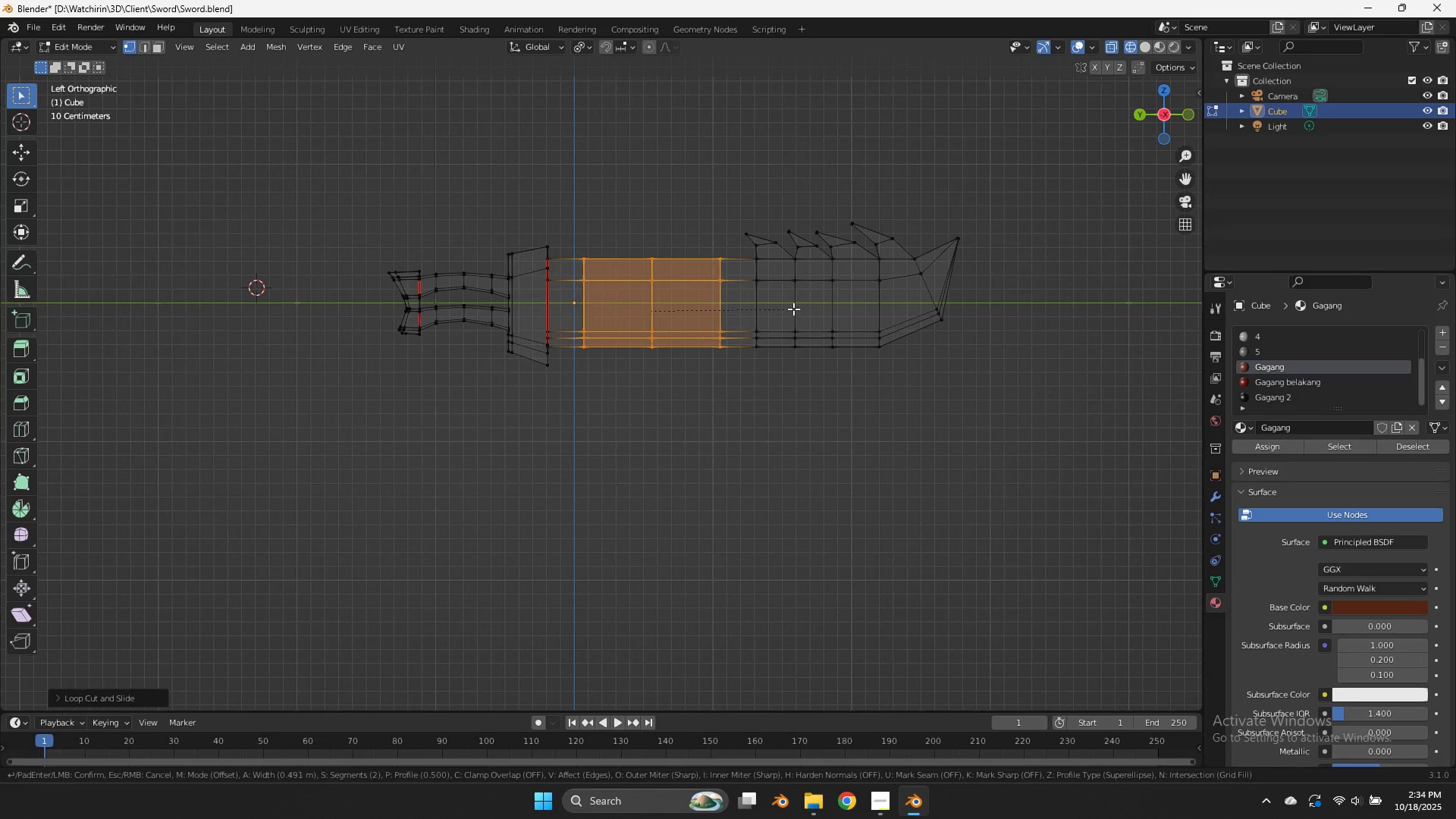 
scroll: coordinate [793, 309], scroll_direction: up, amount: 3.0
 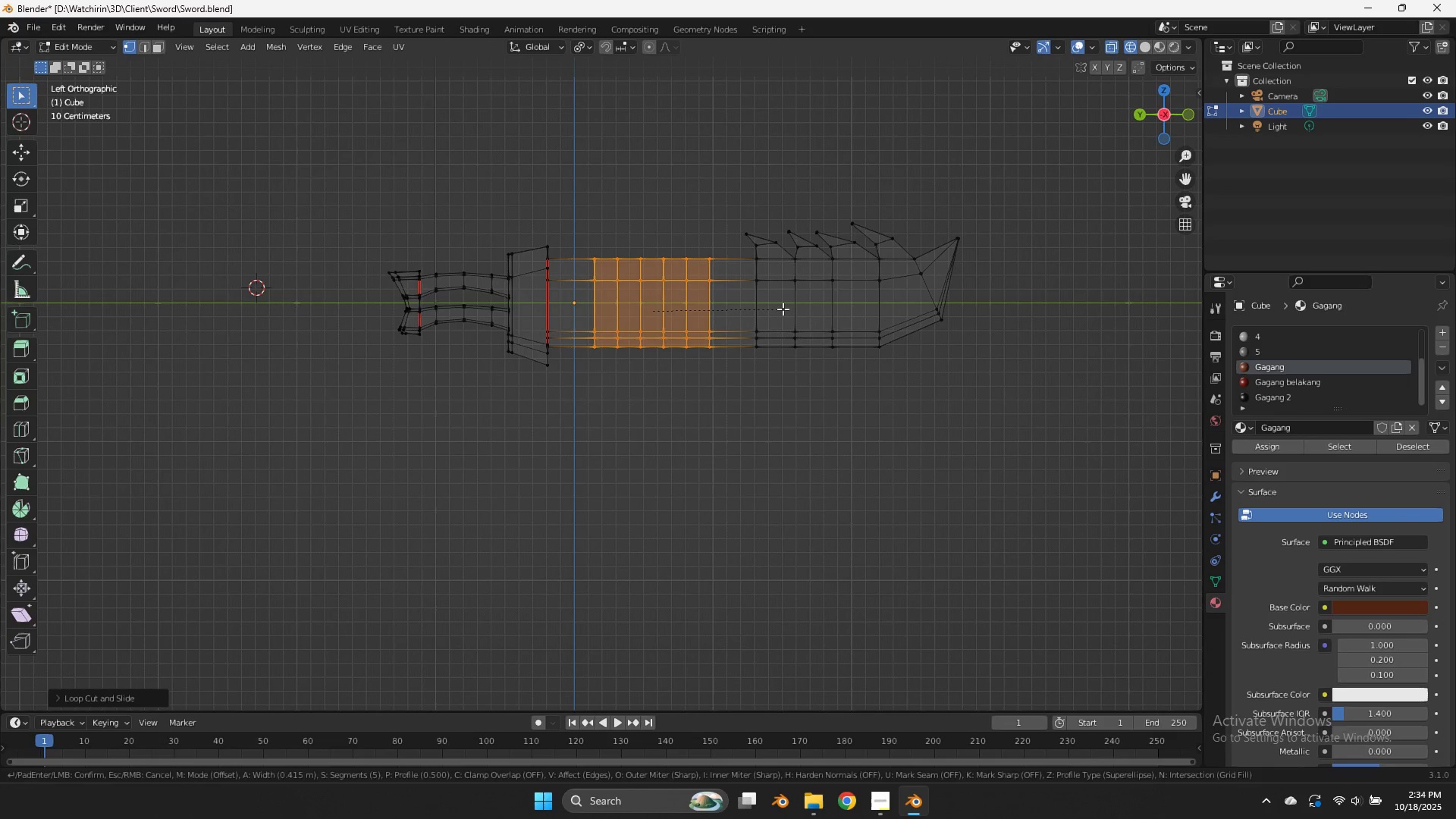 
scroll: coordinate [783, 309], scroll_direction: down, amount: 2.0
 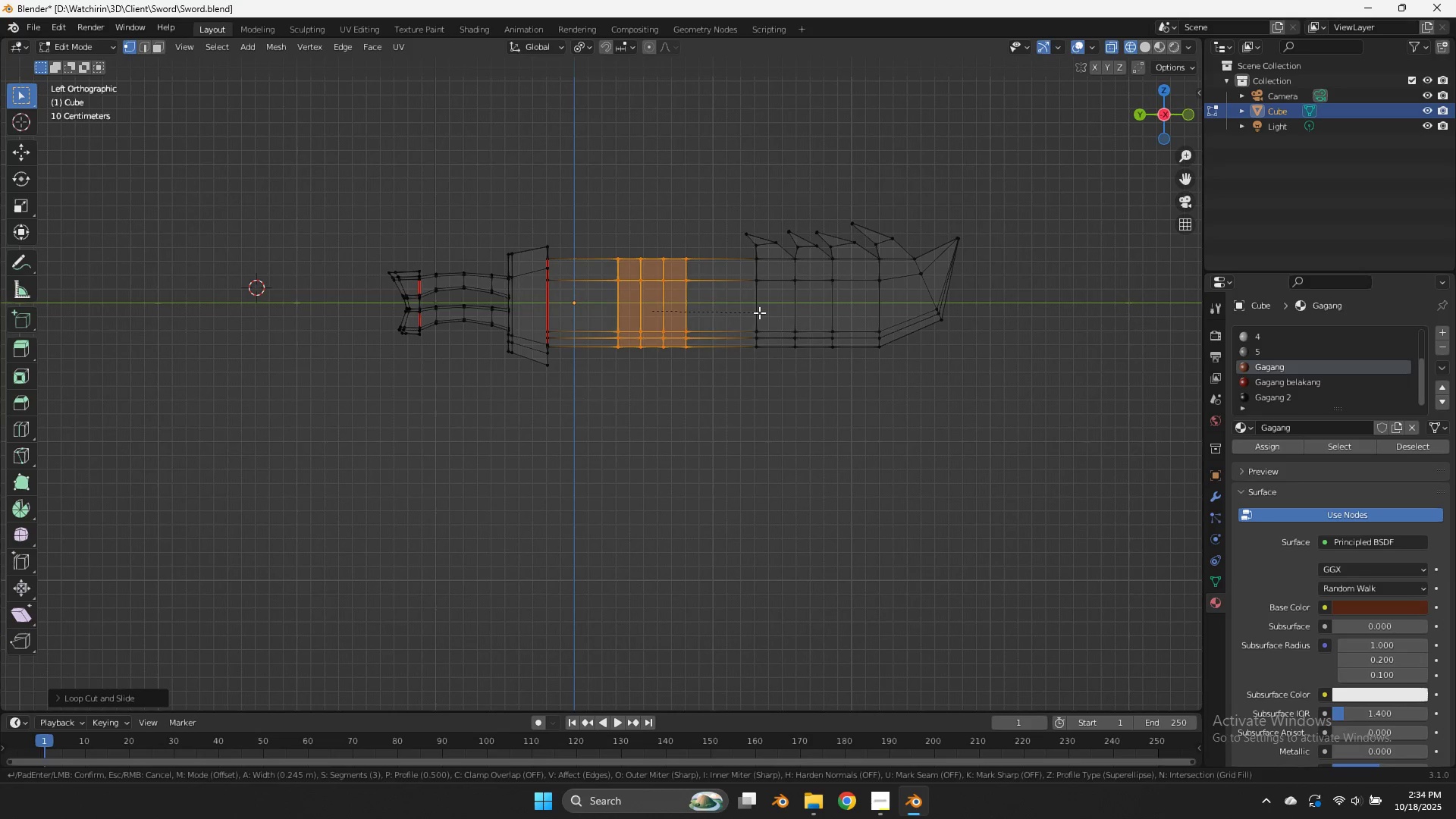 
left_click([759, 312])
 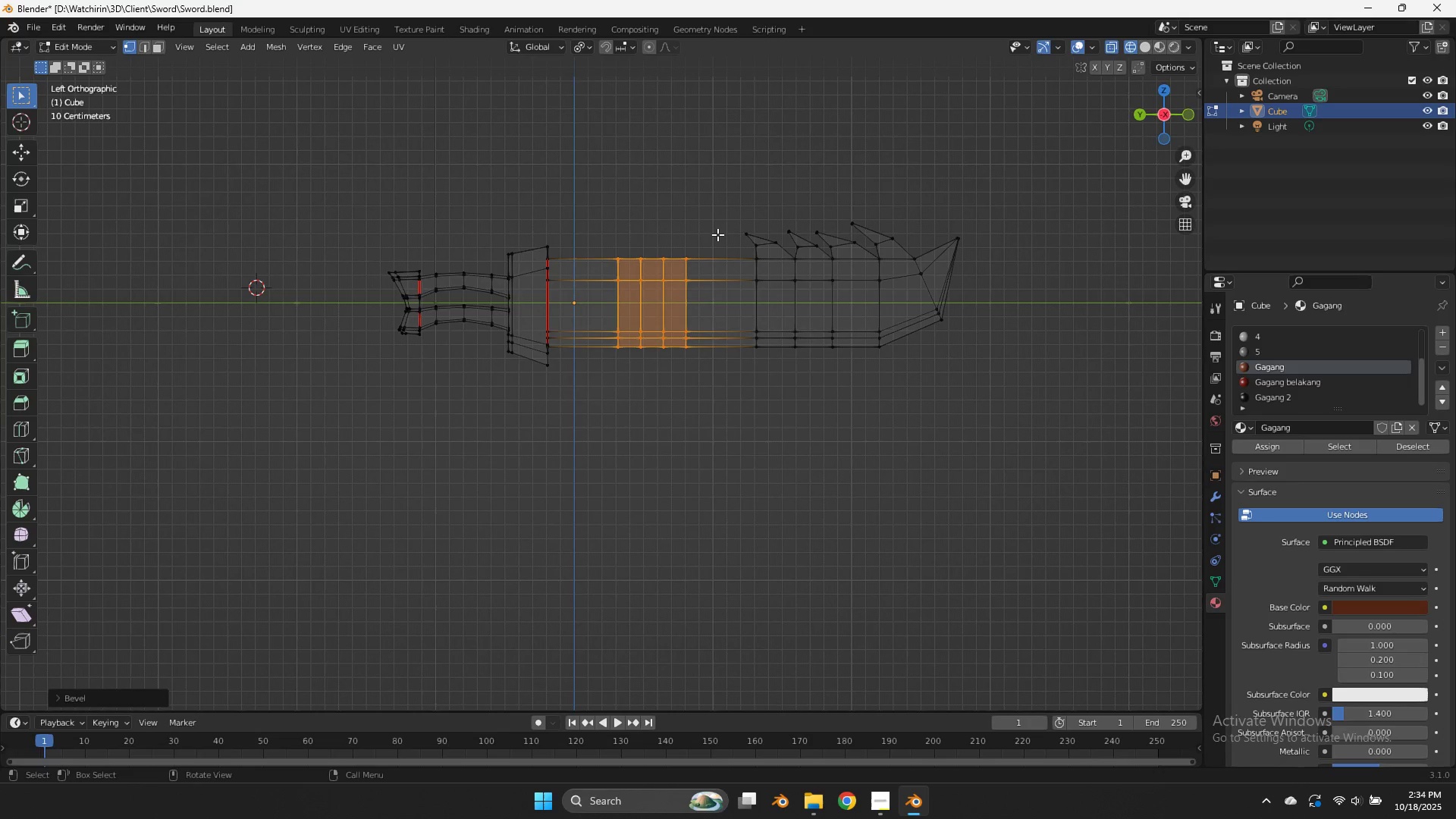 
type(gy)
 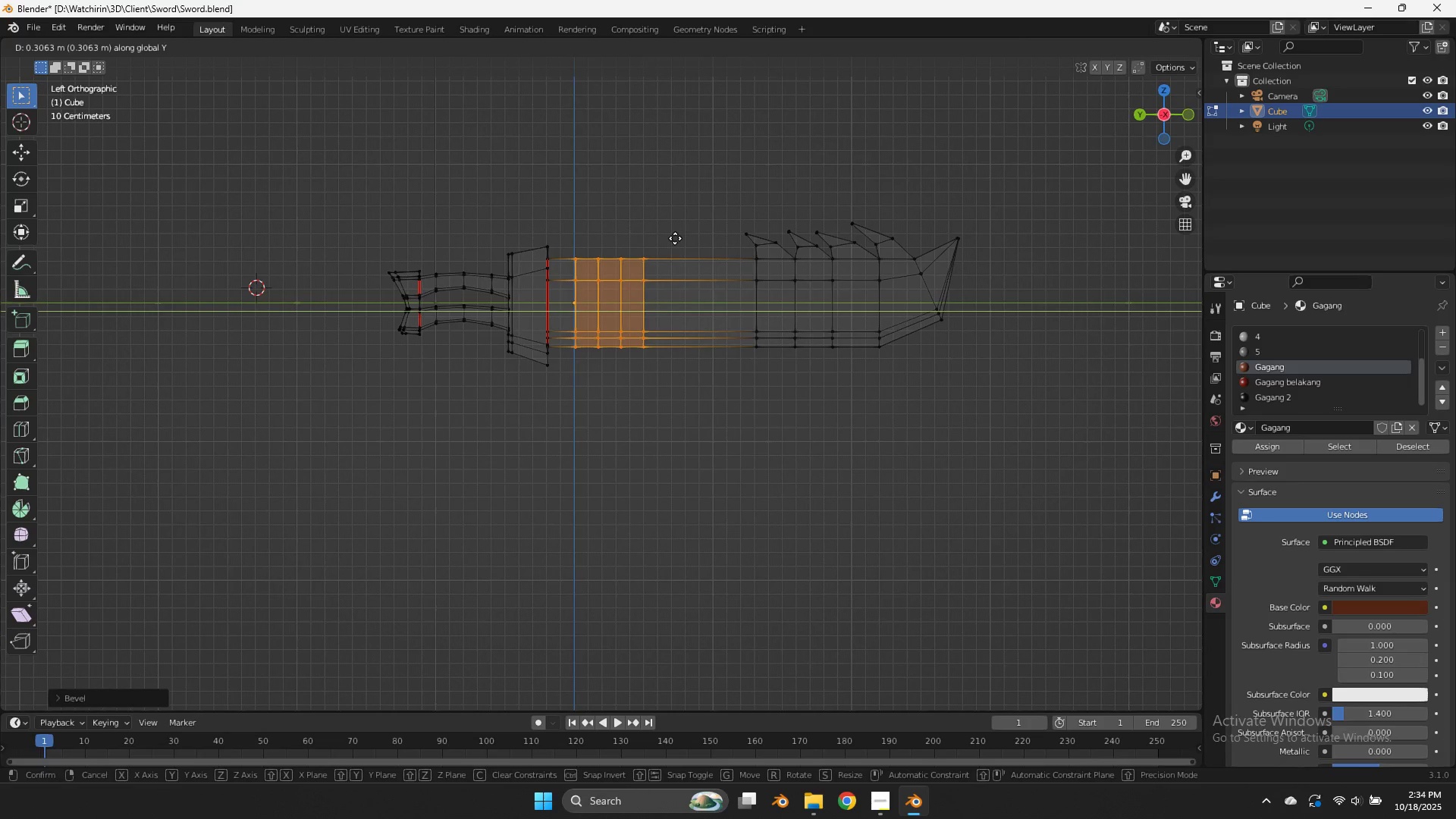 
hold_key(key=ShiftLeft, duration=6.97)
left_click([776, 237])
 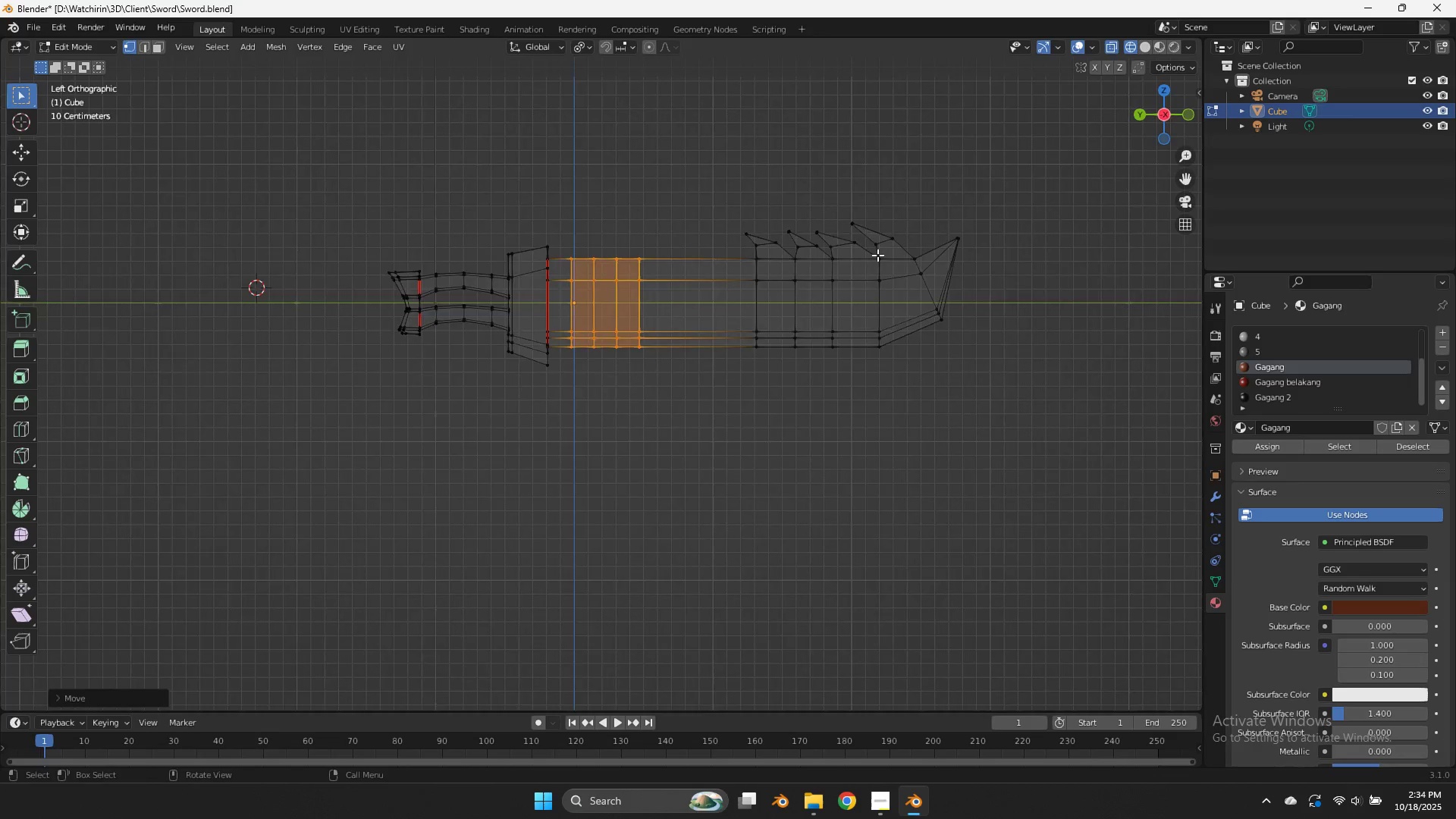 
scroll: coordinate [893, 249], scroll_direction: up, amount: 5.0
 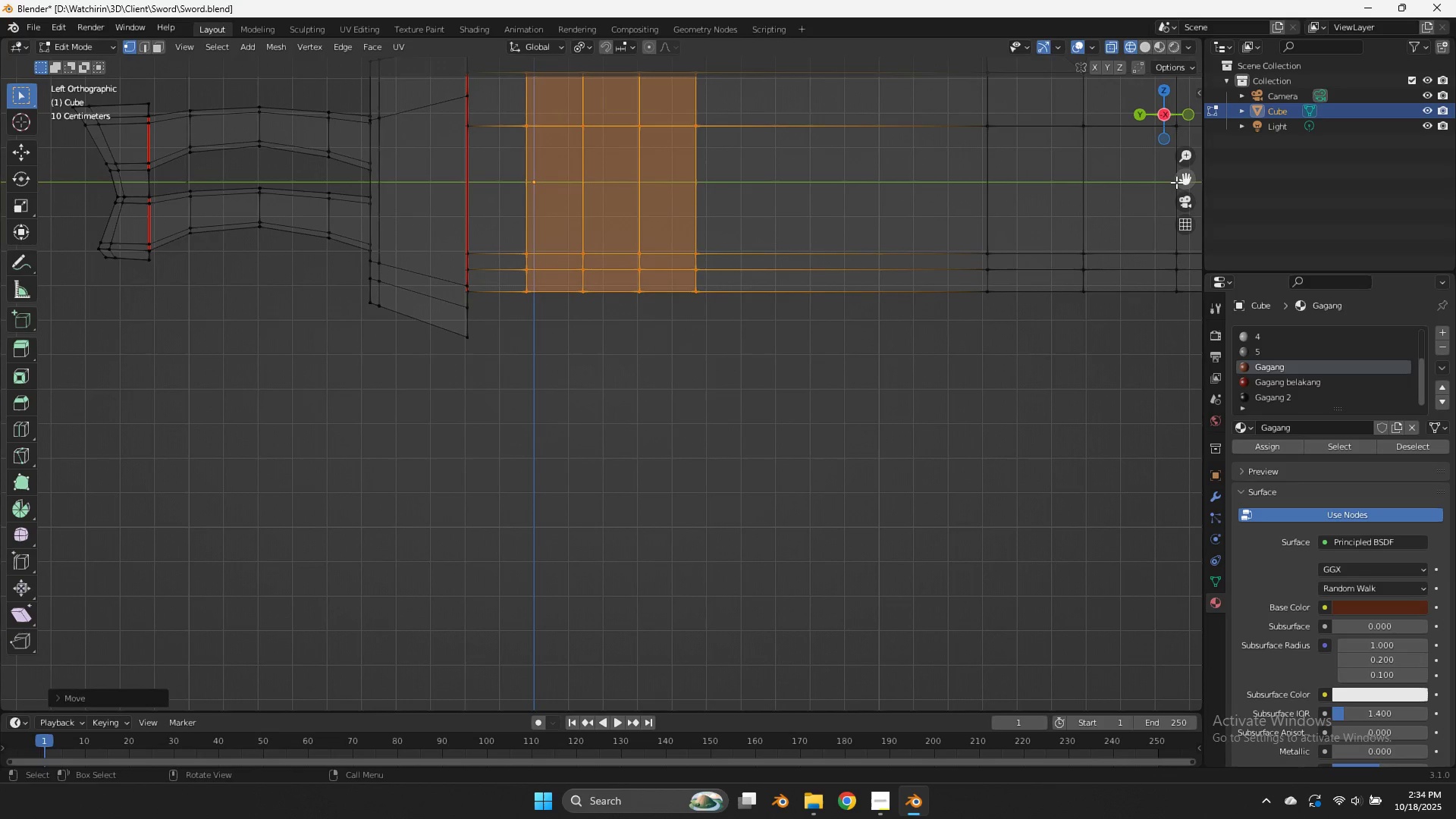 
left_click_drag(start_coordinate=[1181, 181], to_coordinate=[13, 426])
 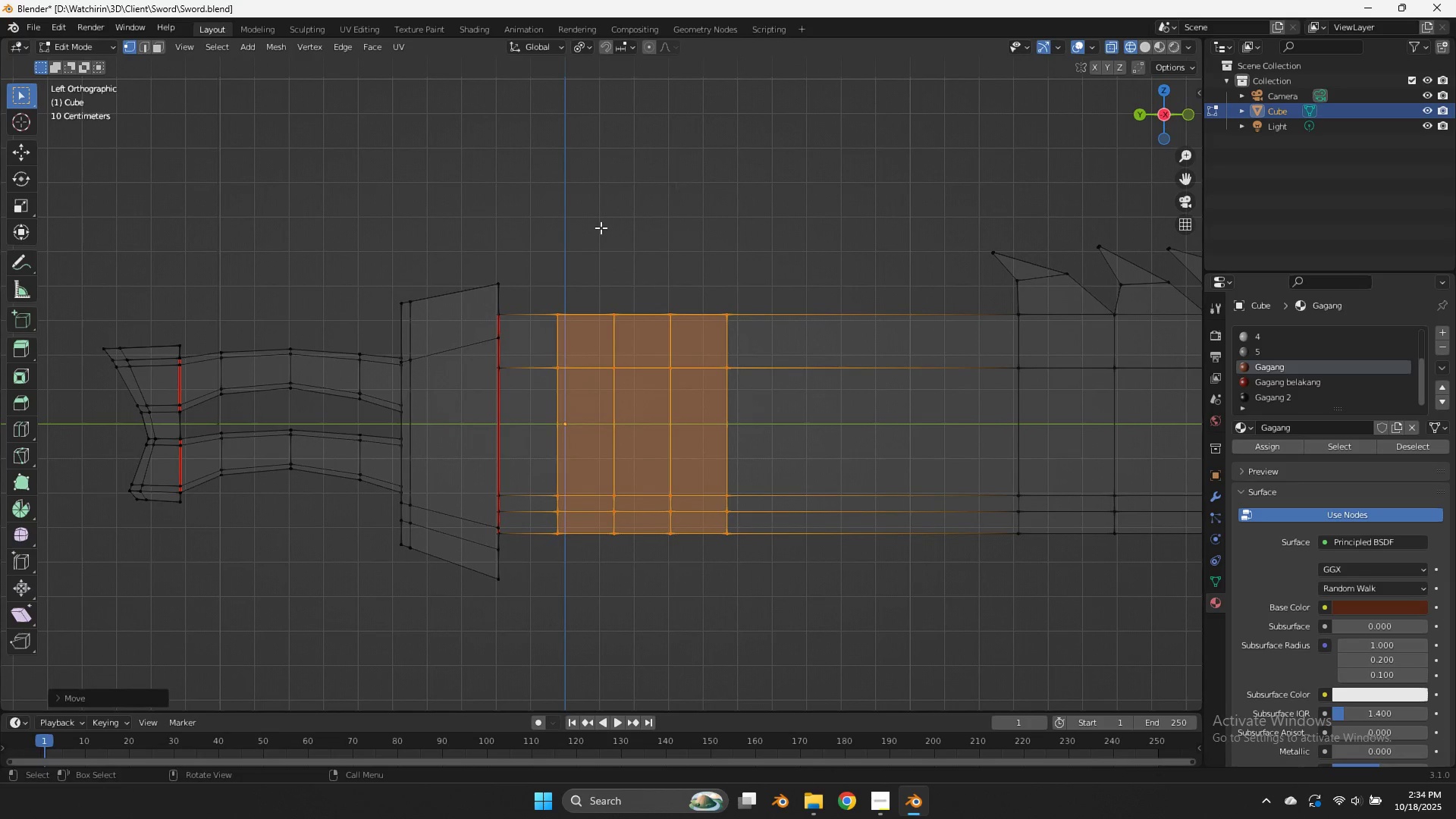 
left_click_drag(start_coordinate=[576, 289], to_coordinate=[485, 317])
 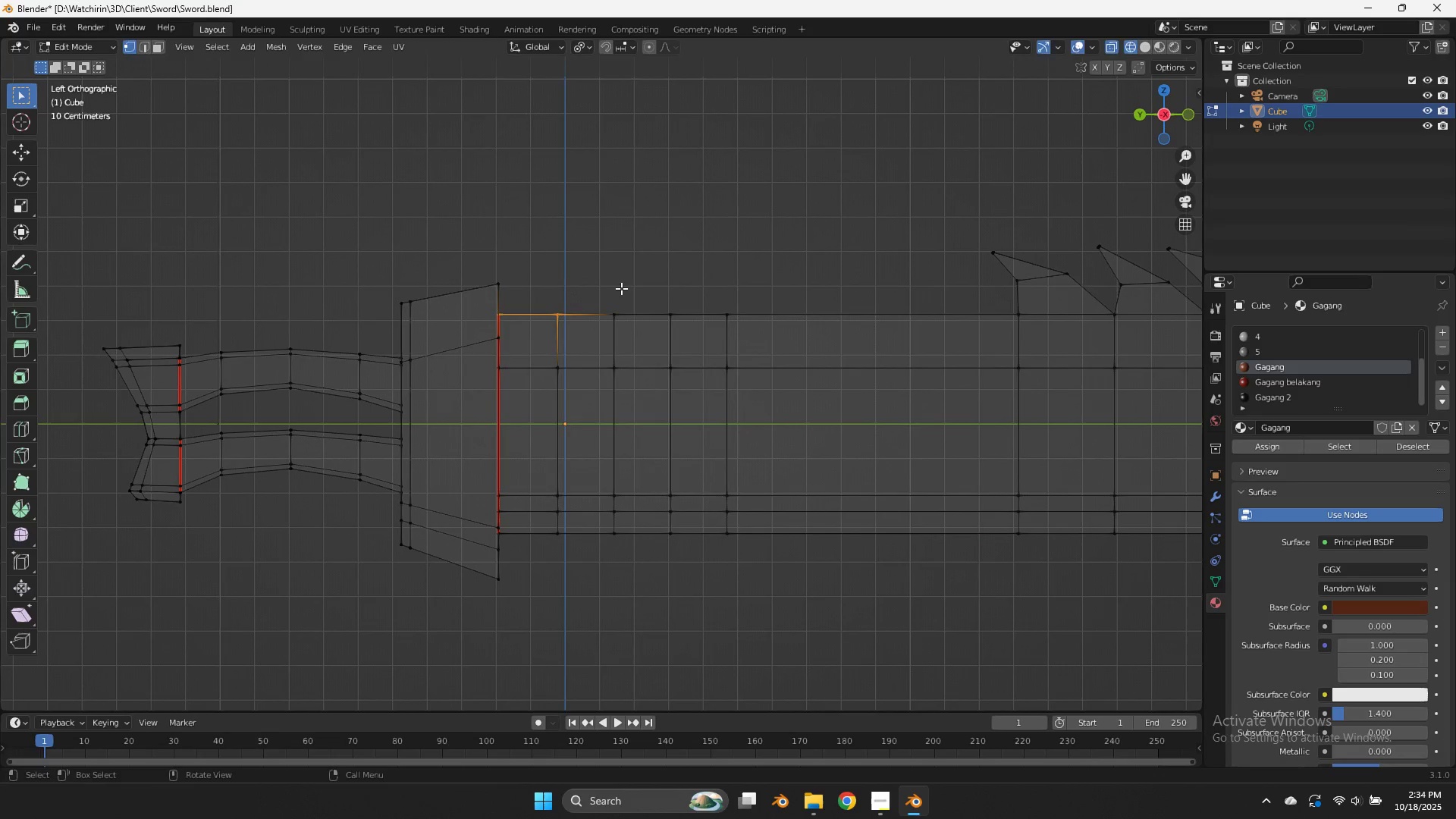 
key(E)
 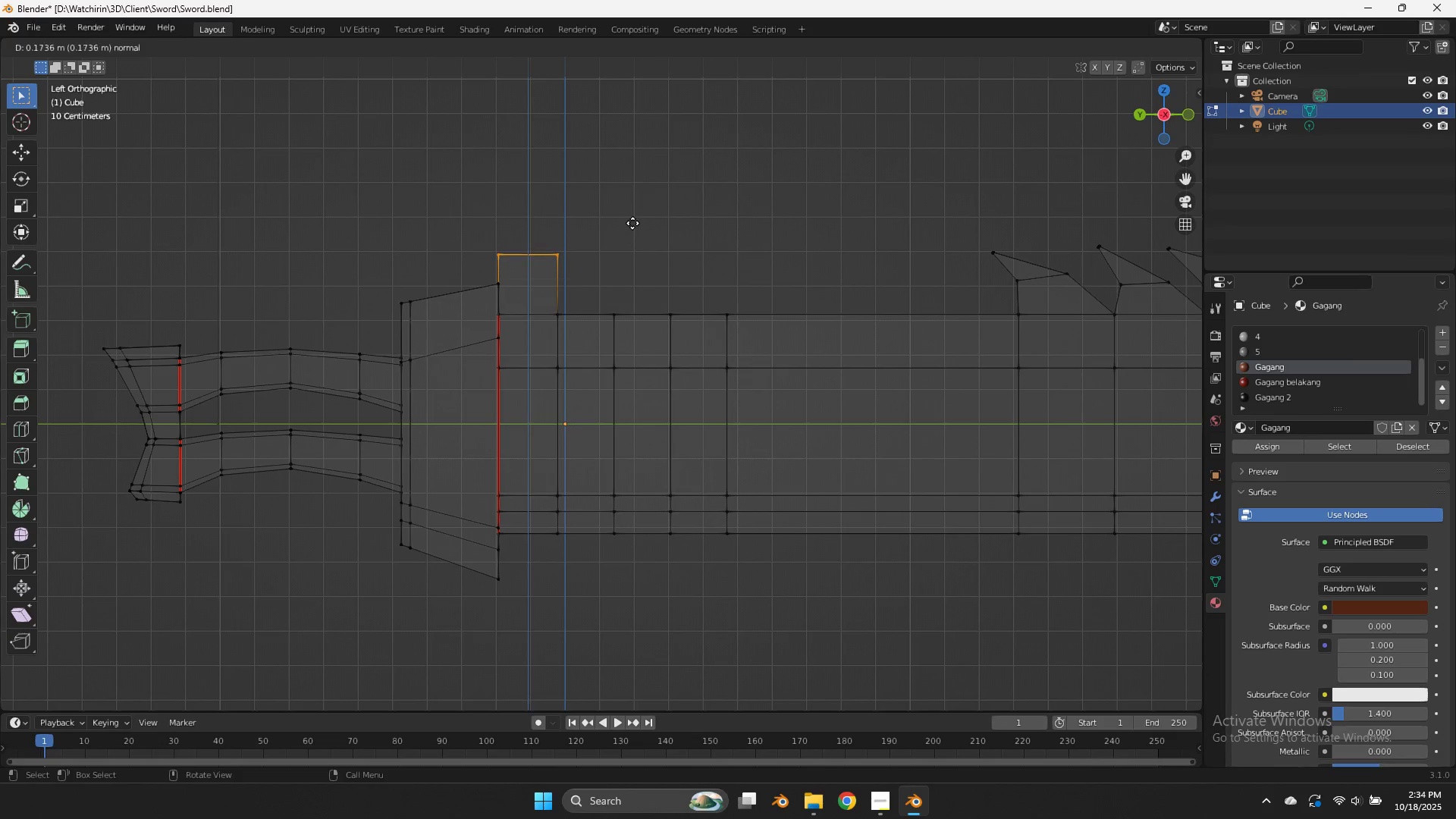 
left_click([632, 223])
 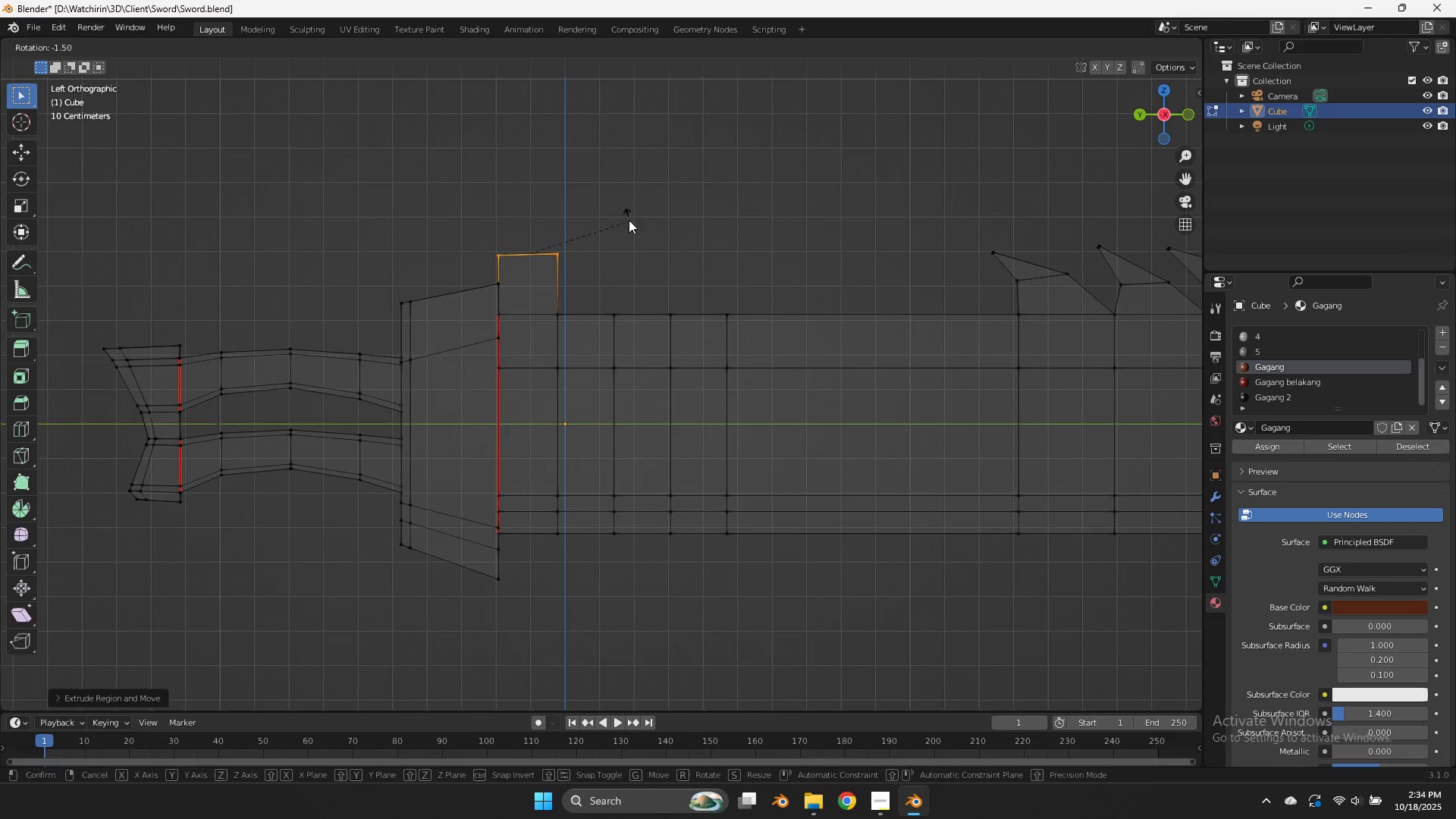 
key(R)
 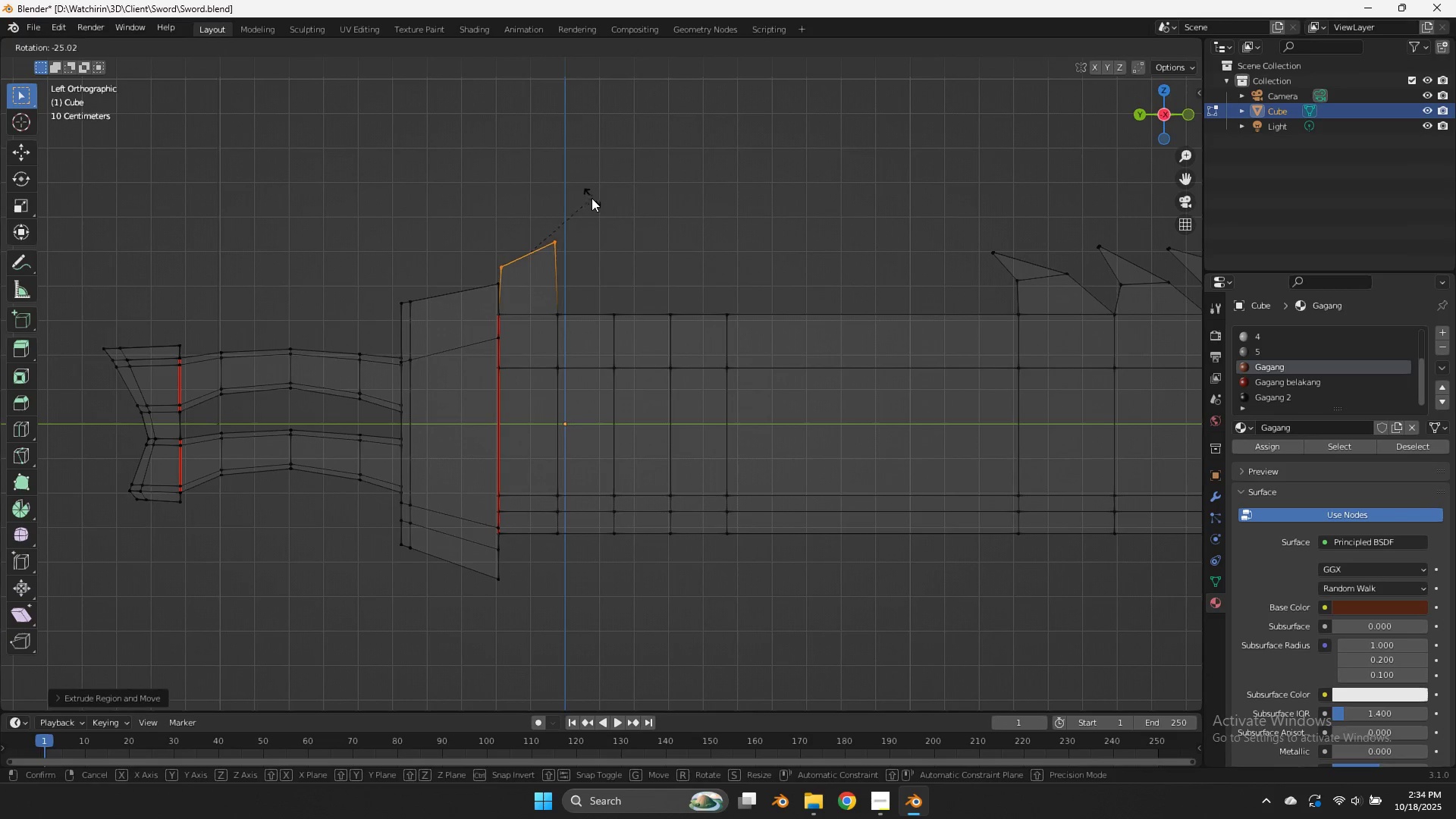 
left_click([592, 198])
 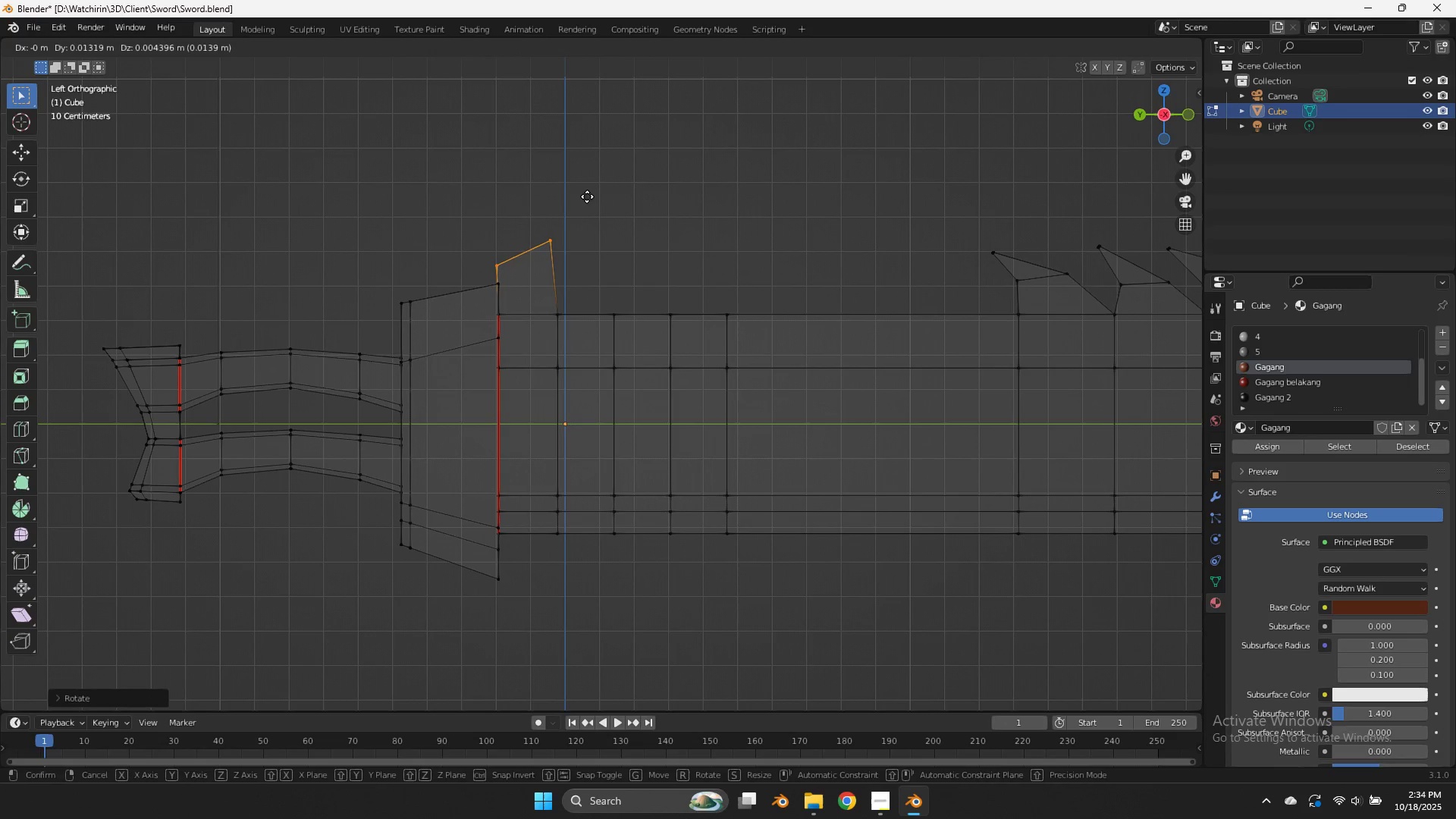 
key(G)
 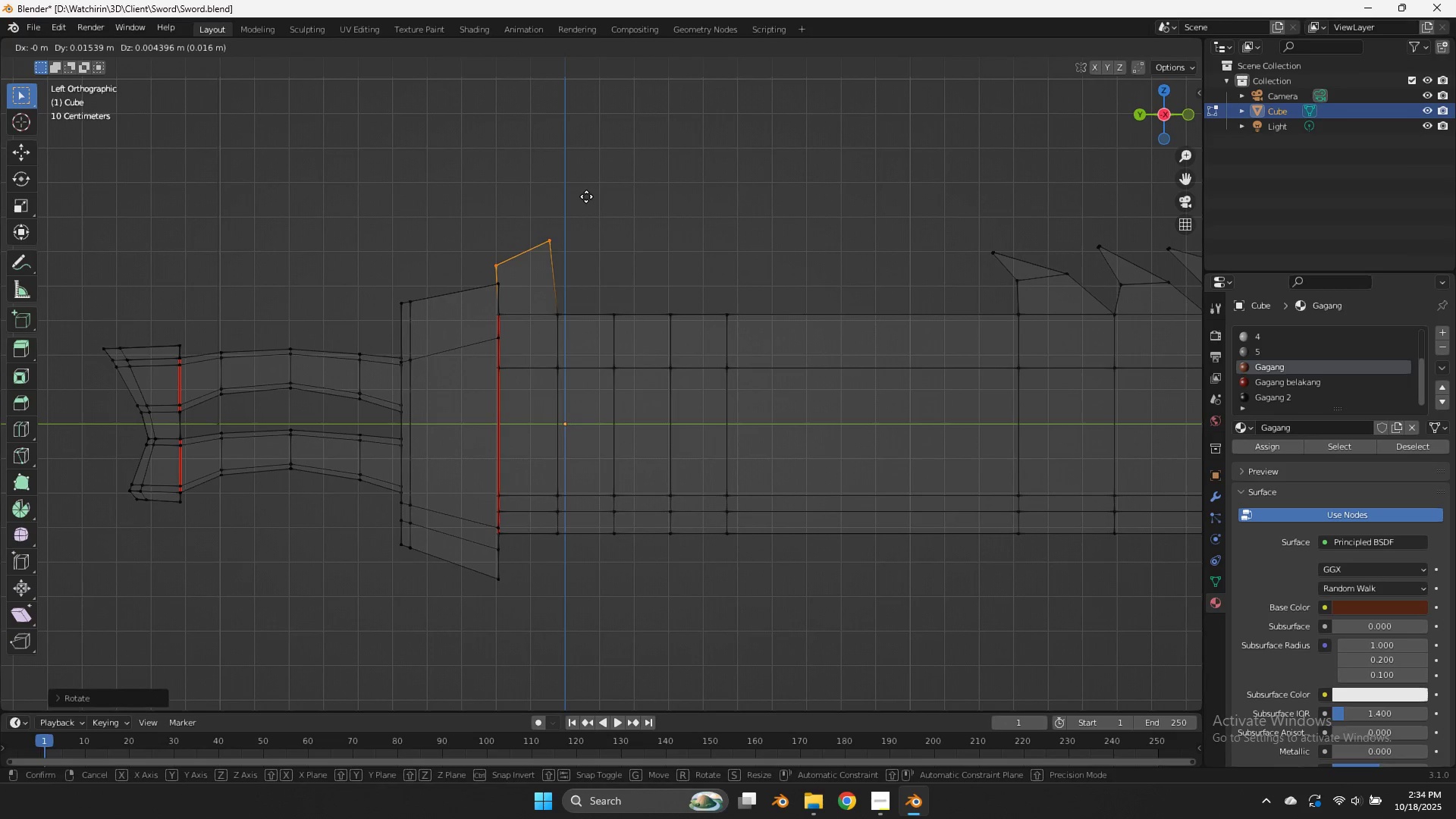 
hold_key(key=ShiftLeft, duration=0.74)
 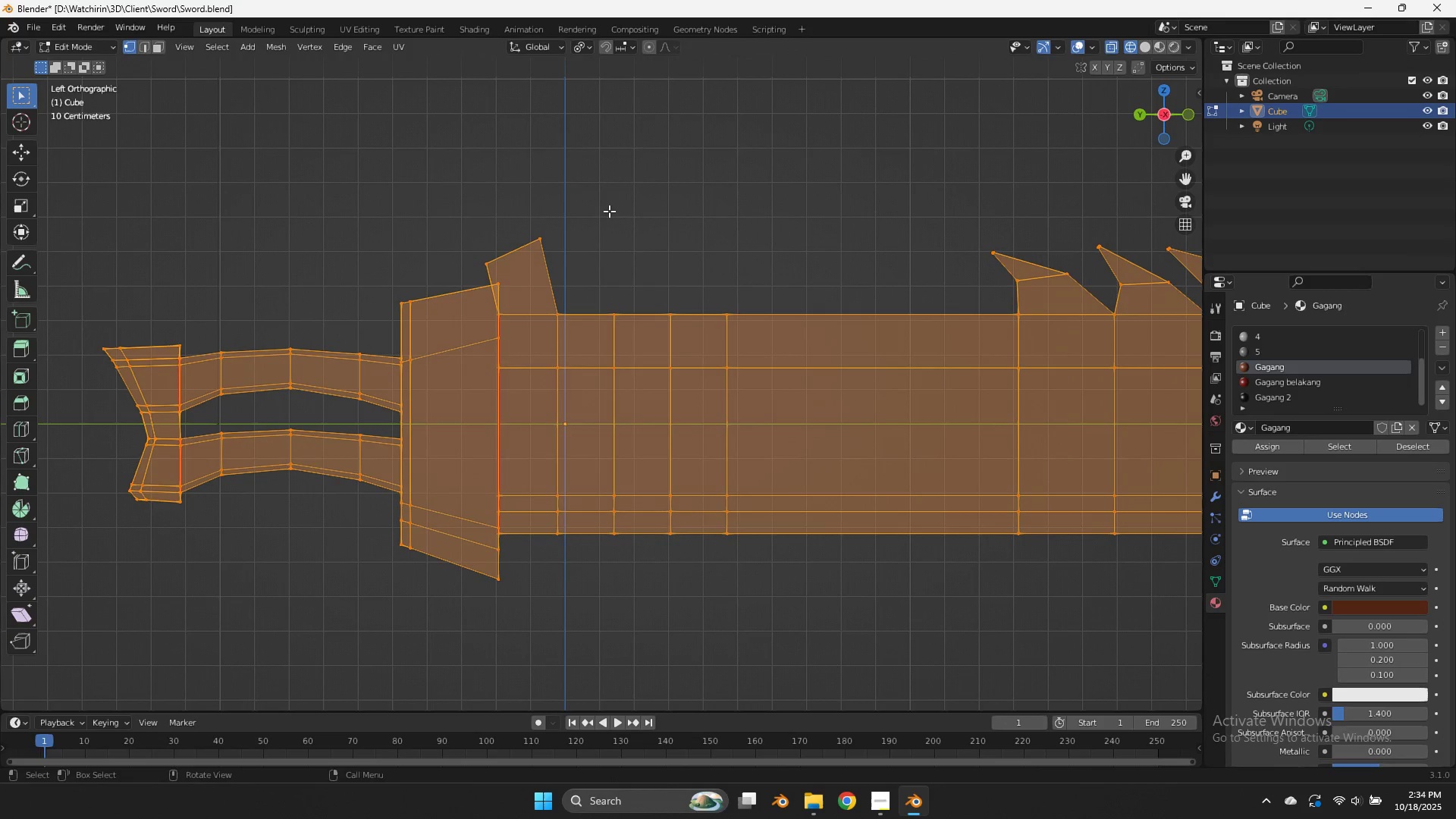 
left_click([490, 177])
 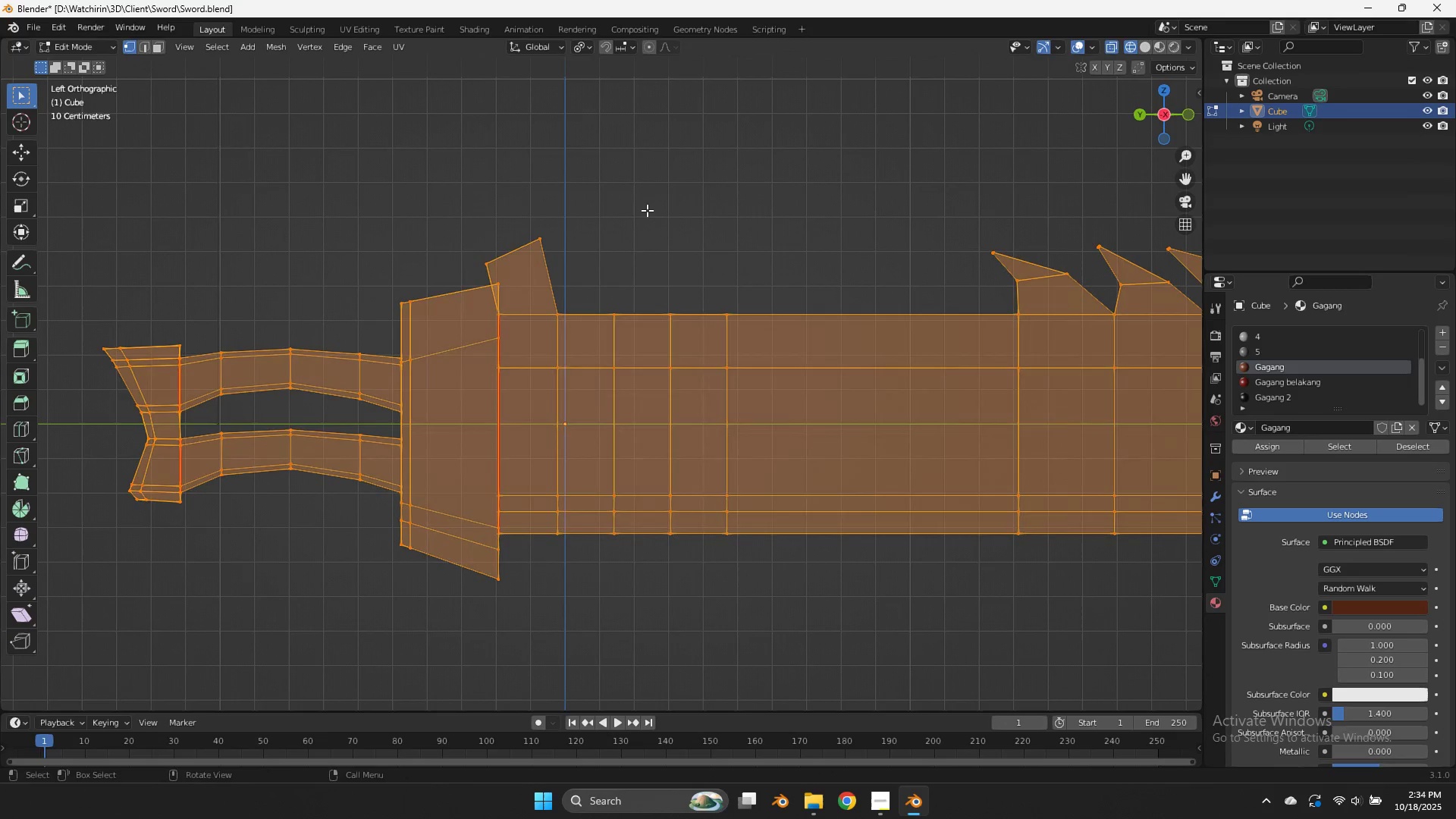 
key(A)
 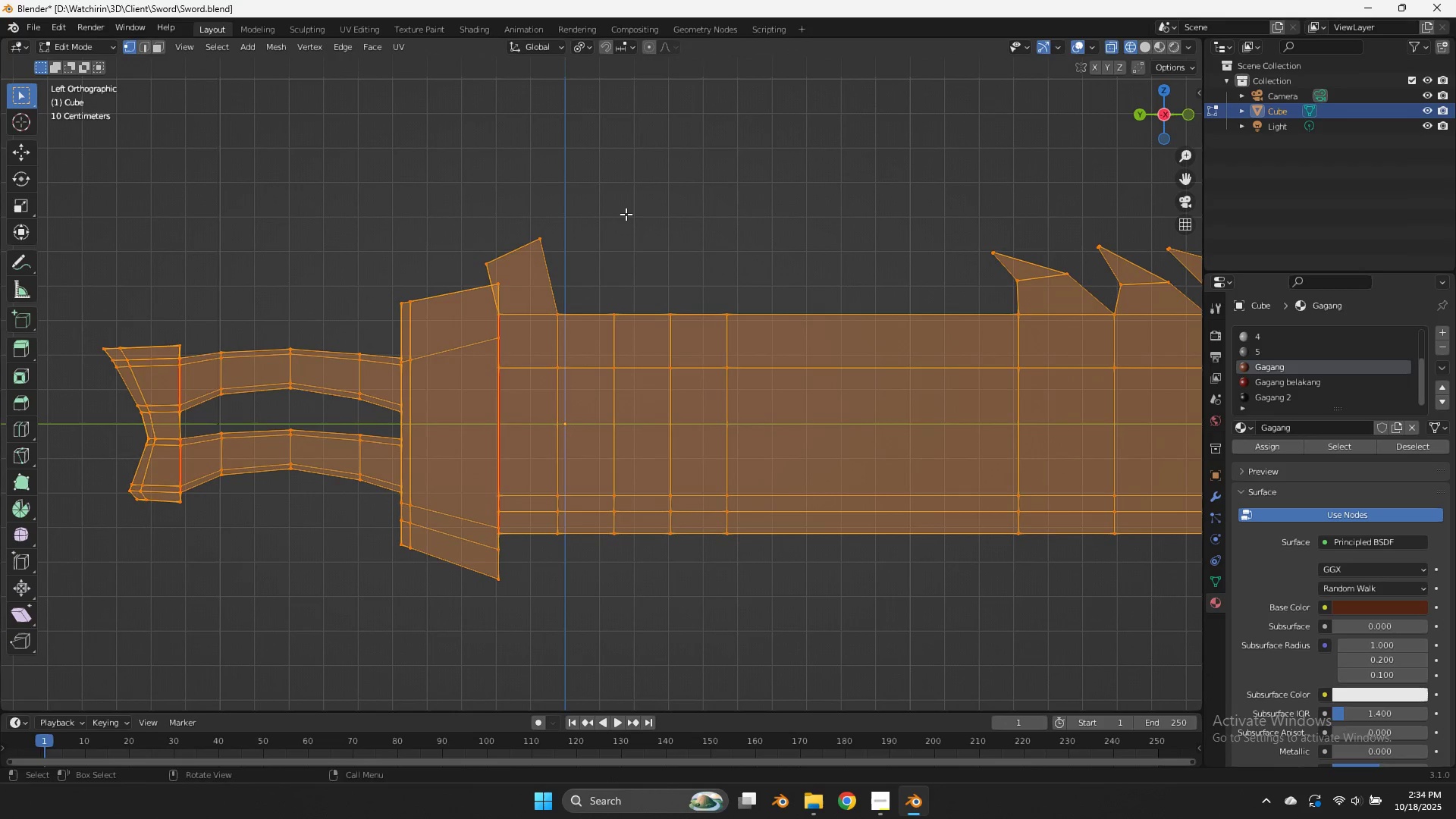 
key(Control+ControlLeft)
 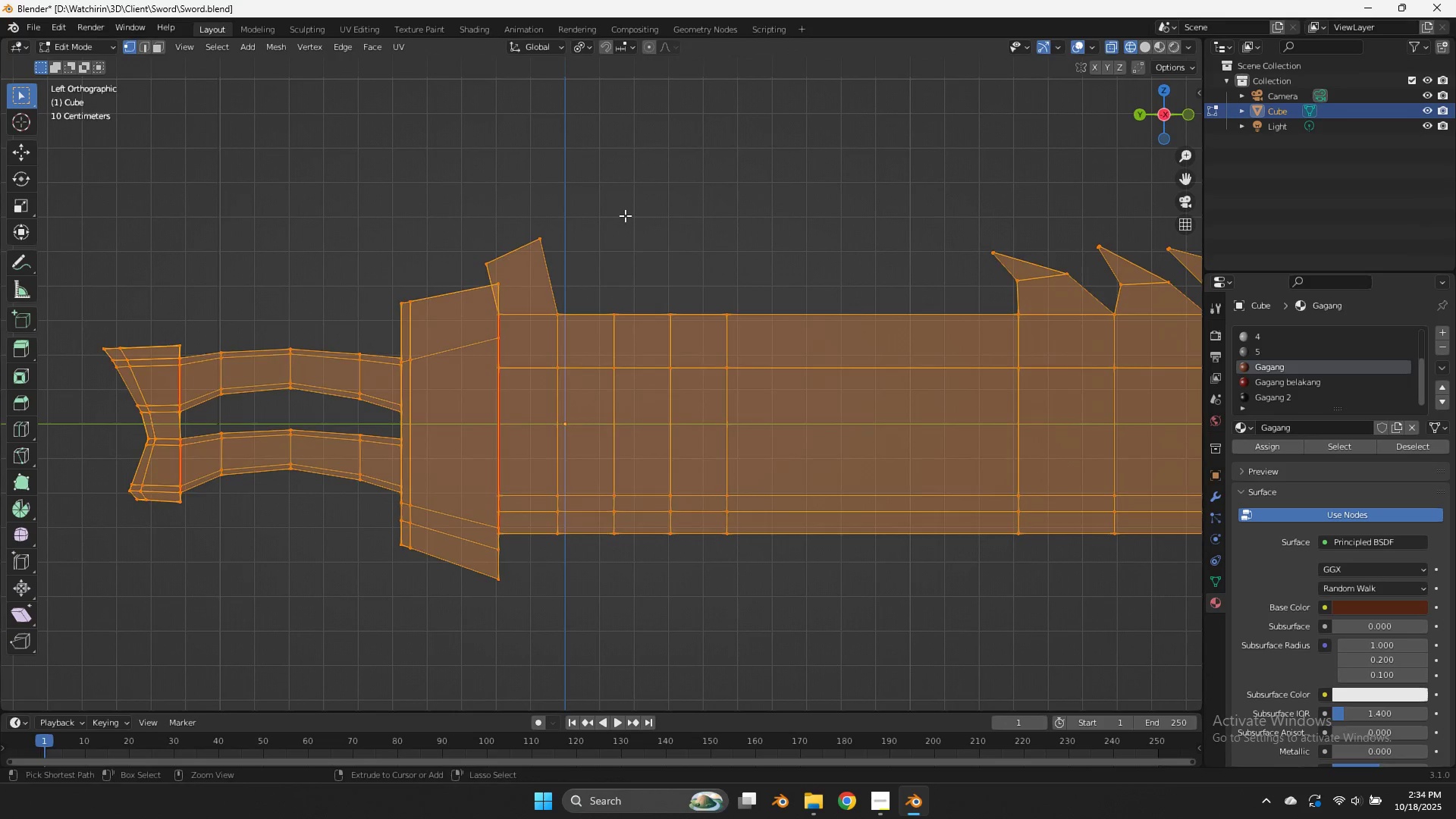 
key(Control+Z)
 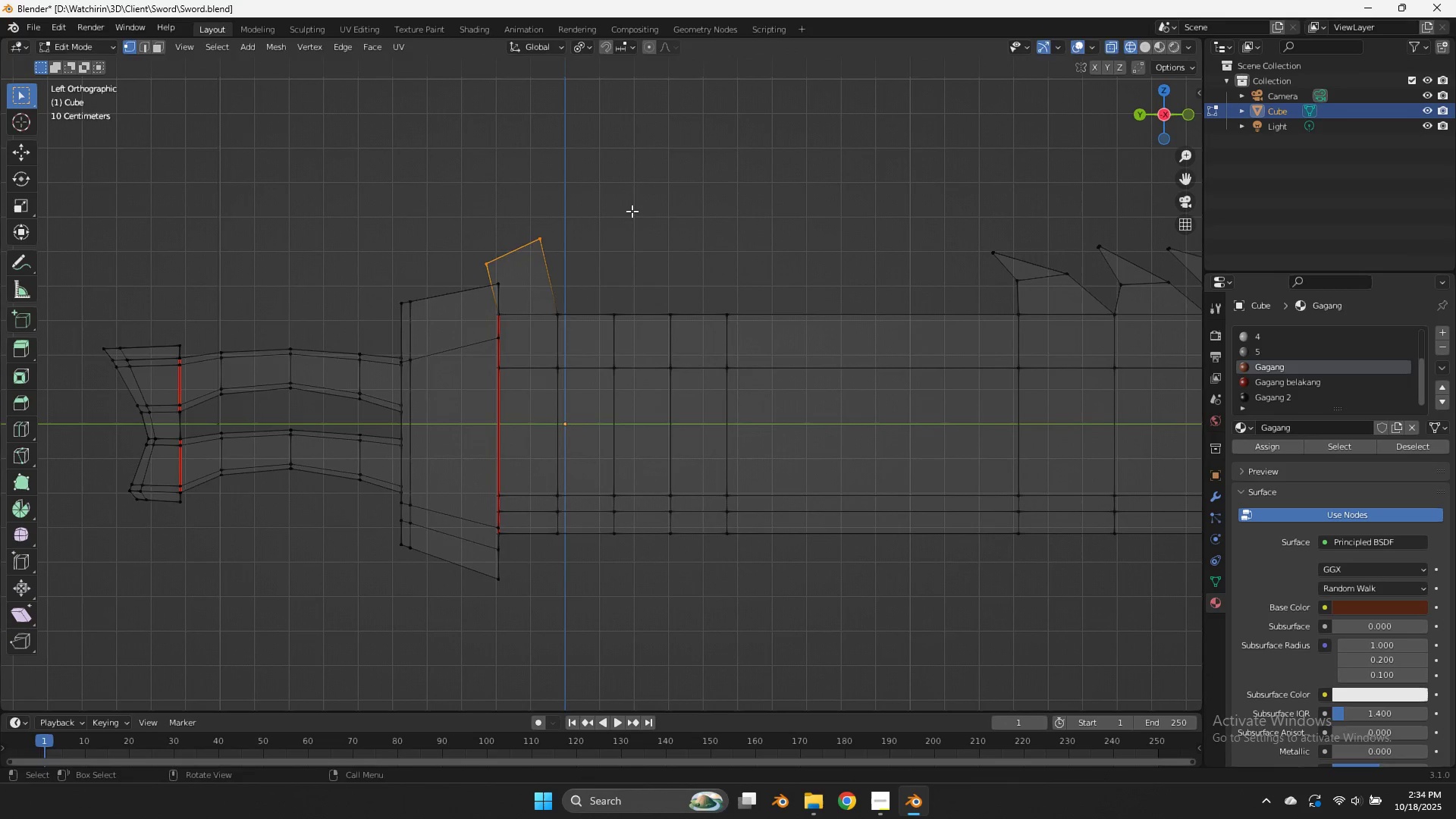 
key(S)
 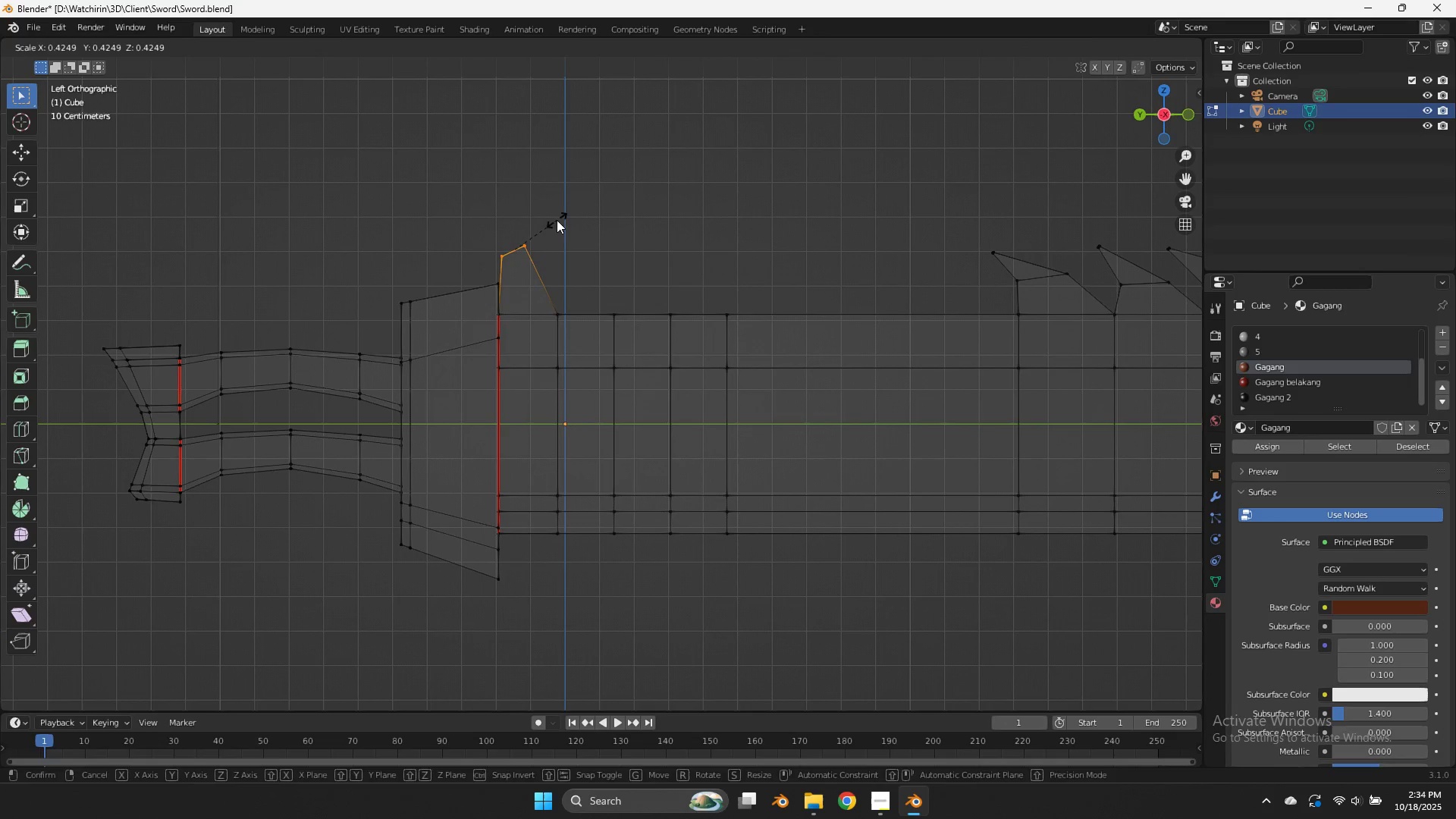 
left_click([557, 220])
 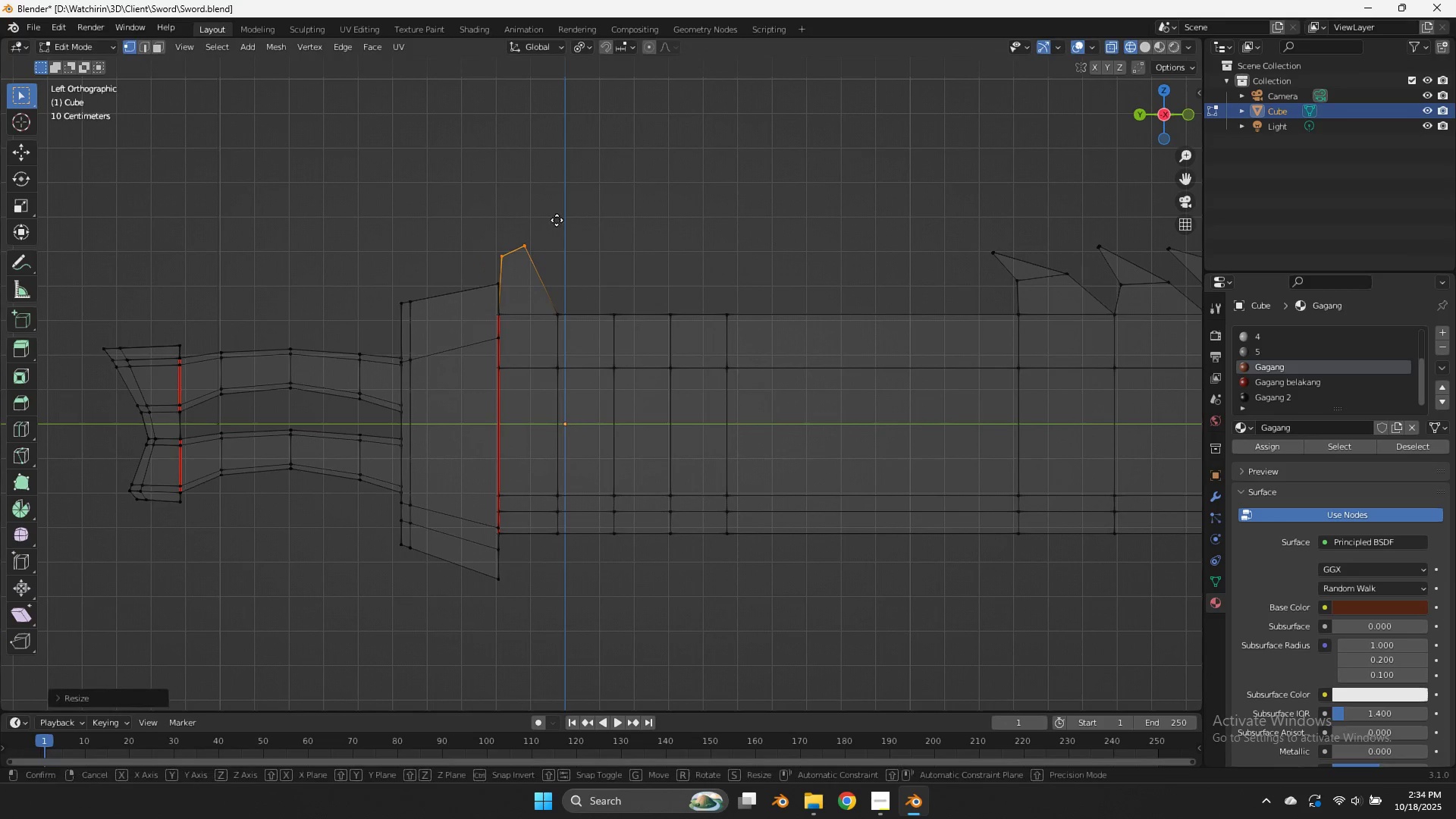 
key(G)
 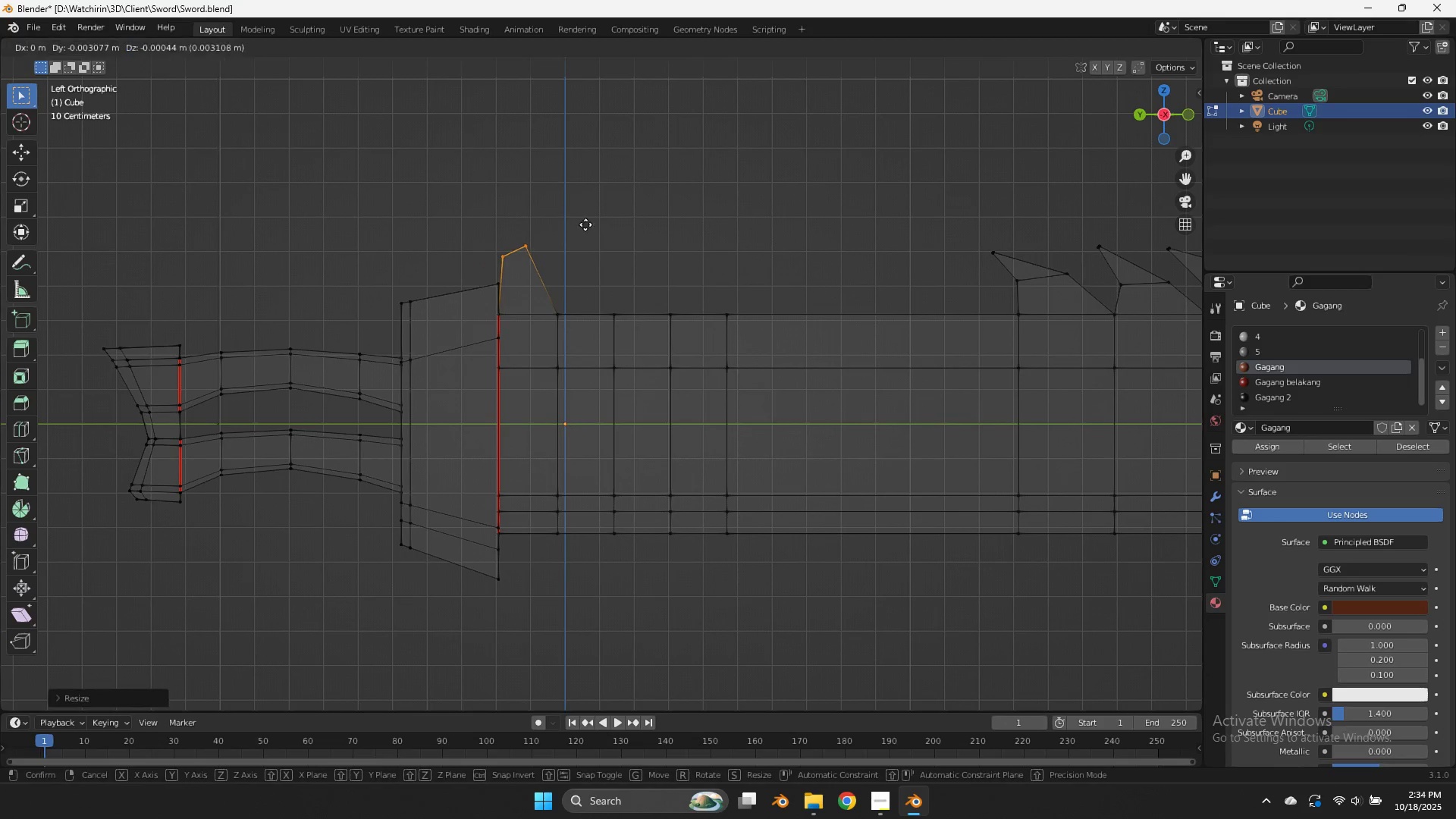 
hold_key(key=ShiftLeft, duration=0.86)
 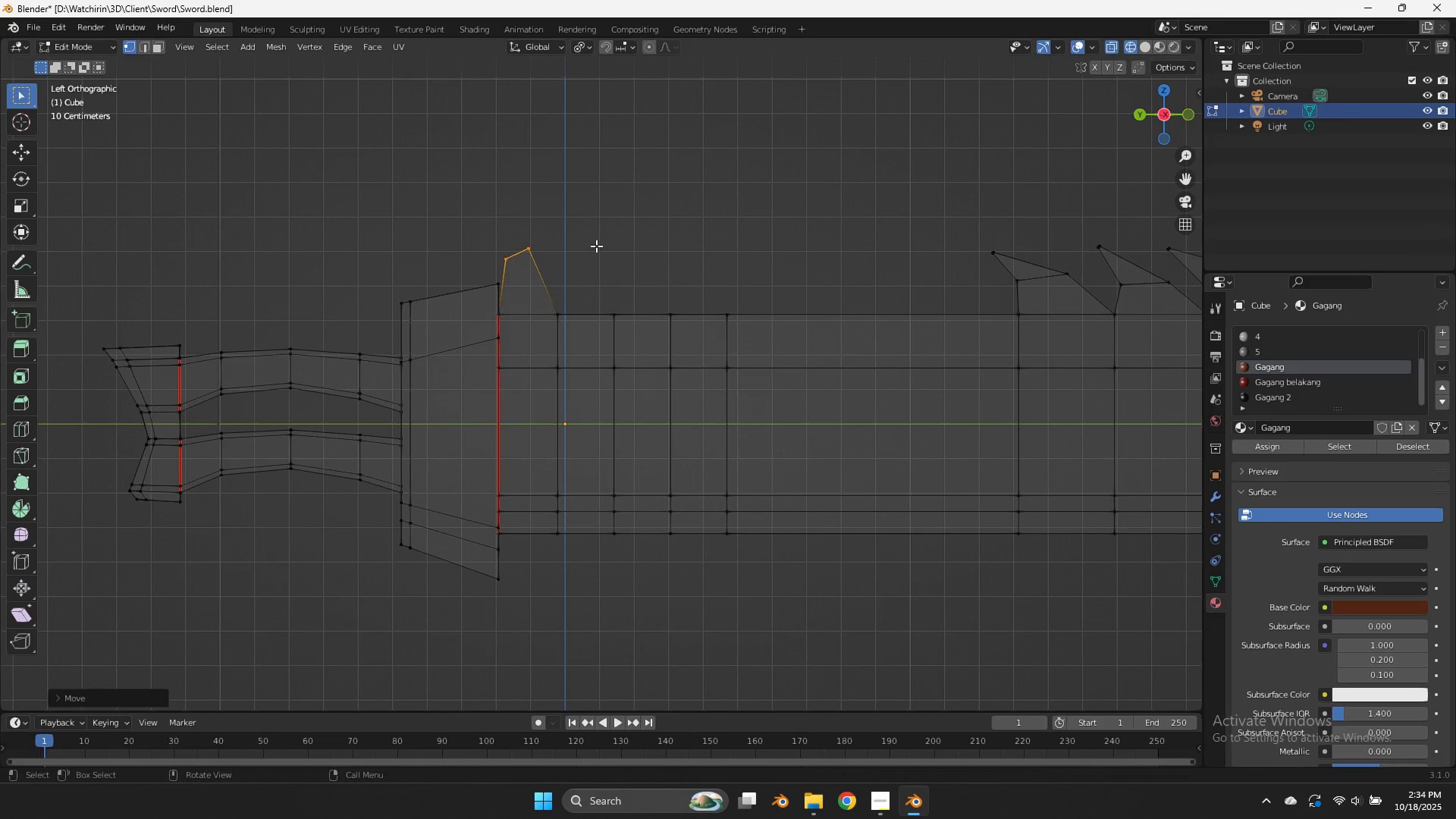 
left_click([597, 246])
 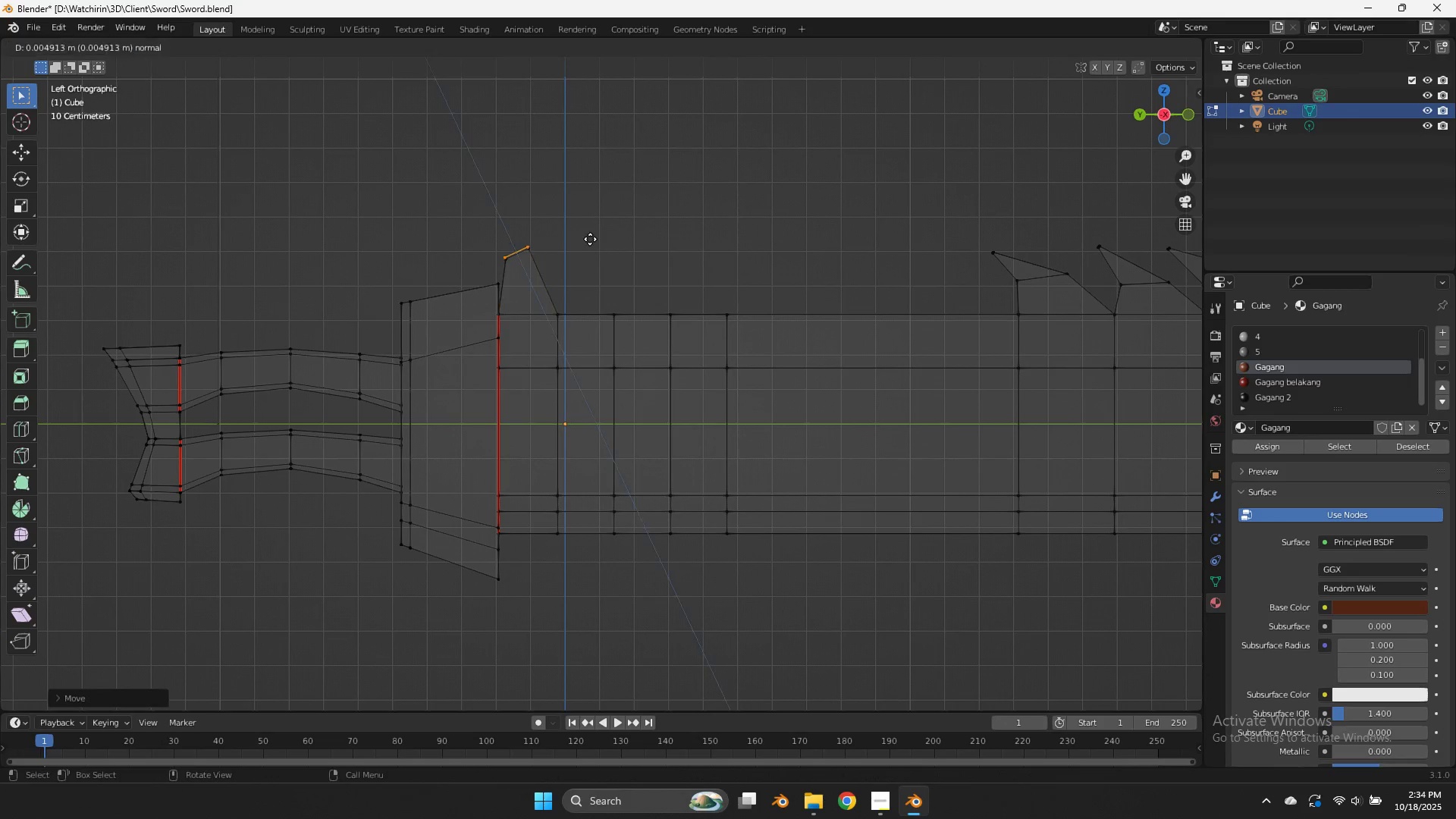 
key(E)
 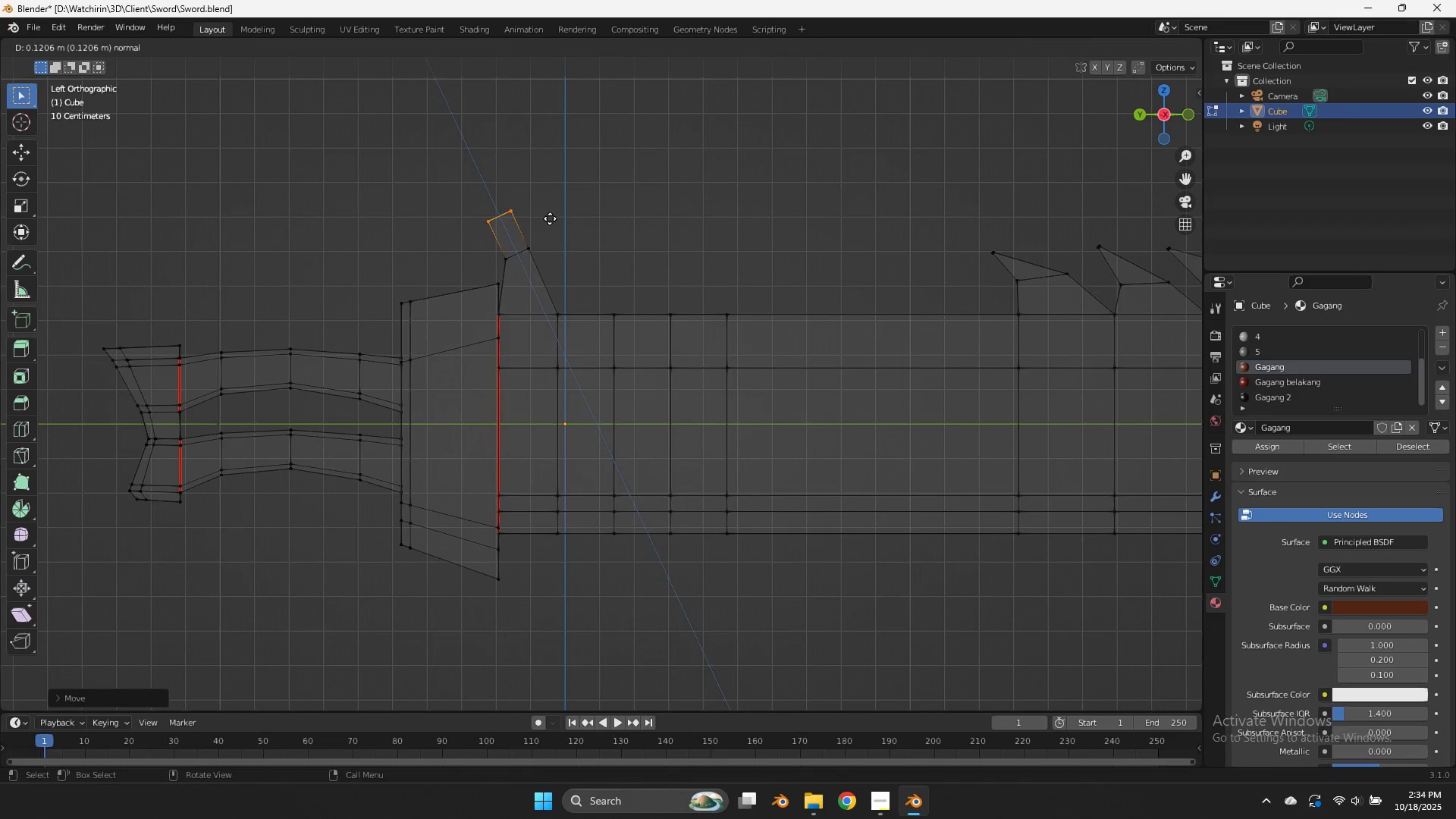 
left_click([550, 218])
 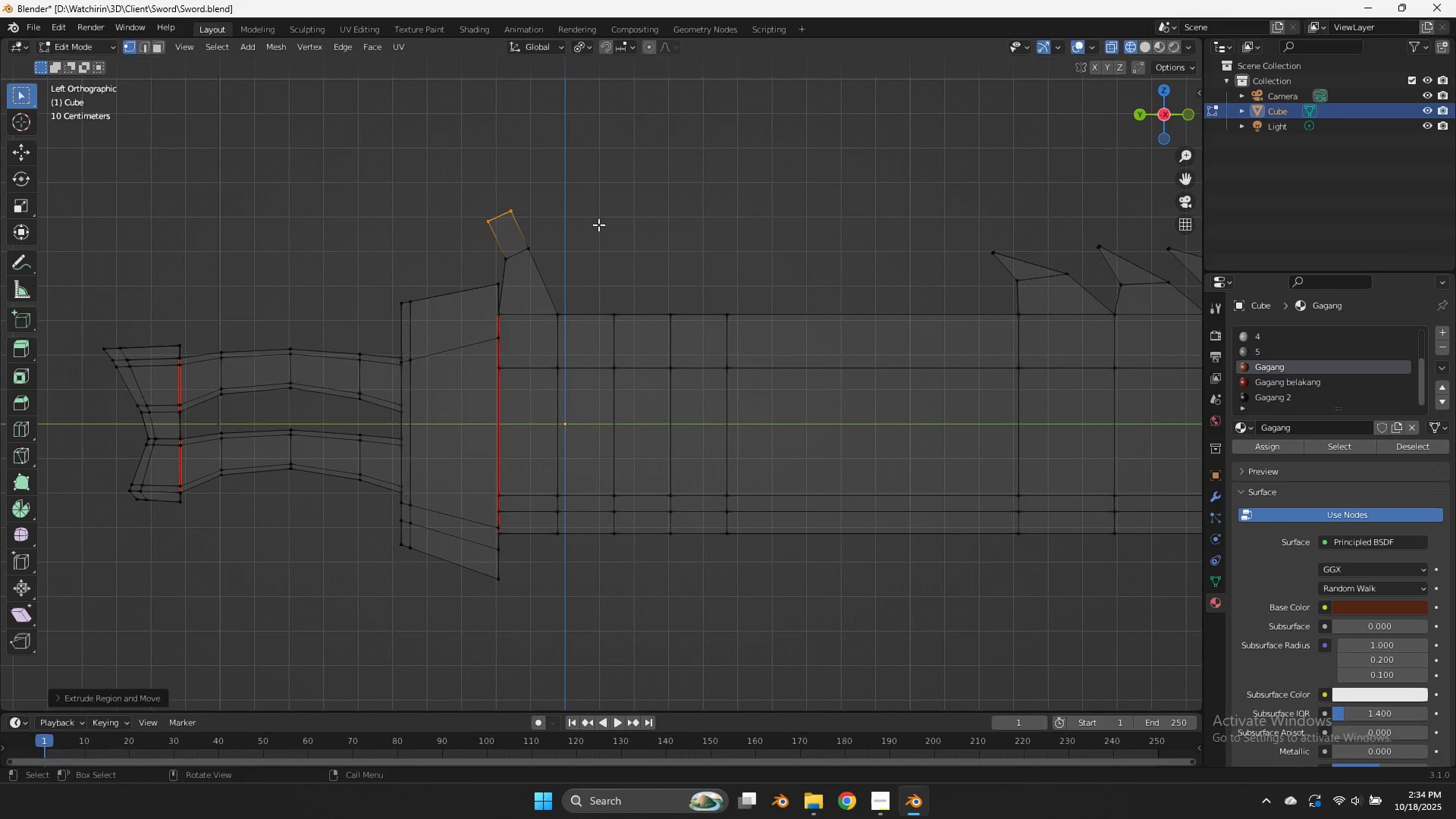 
key(G)
 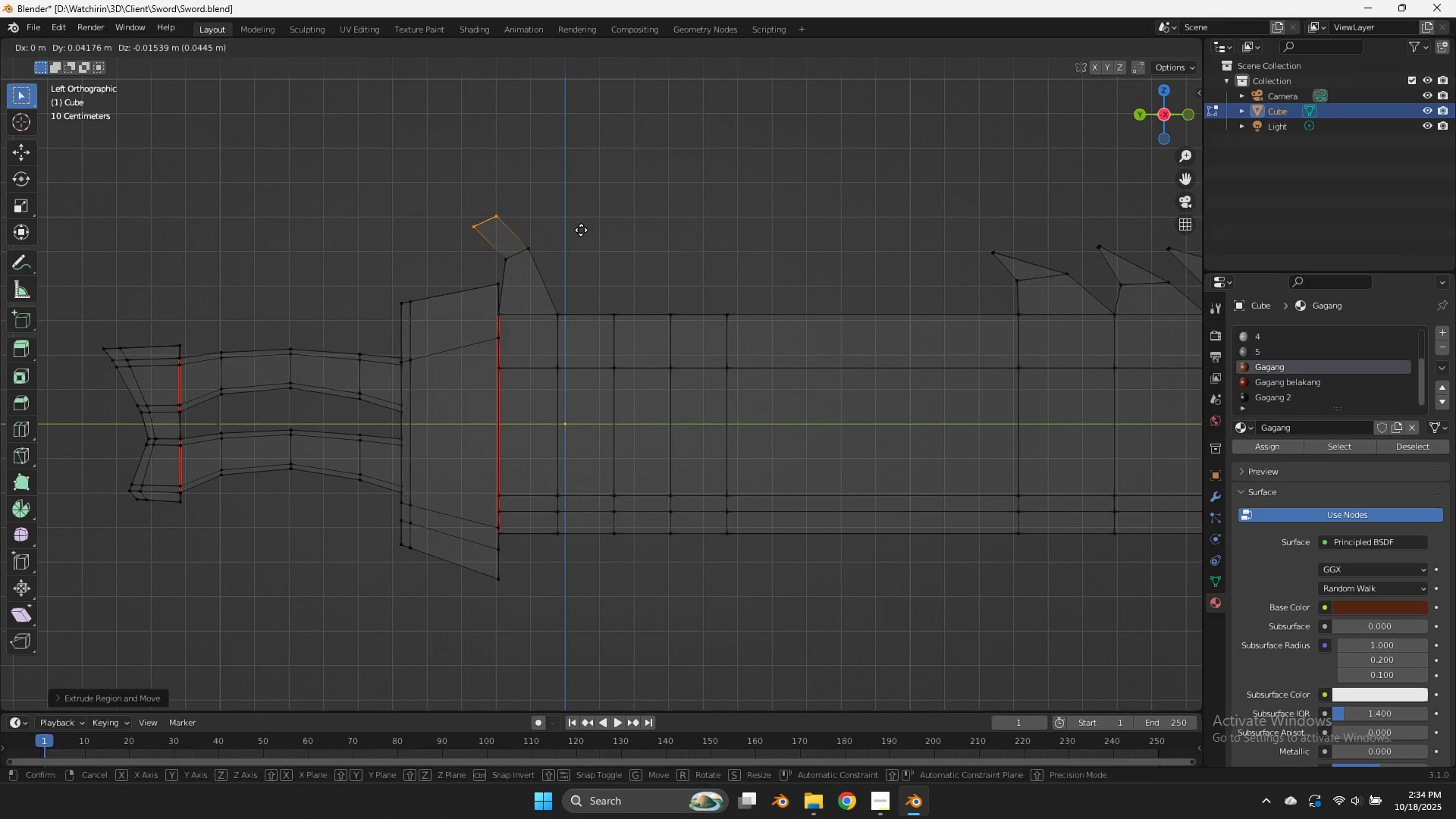 
left_click([581, 230])
 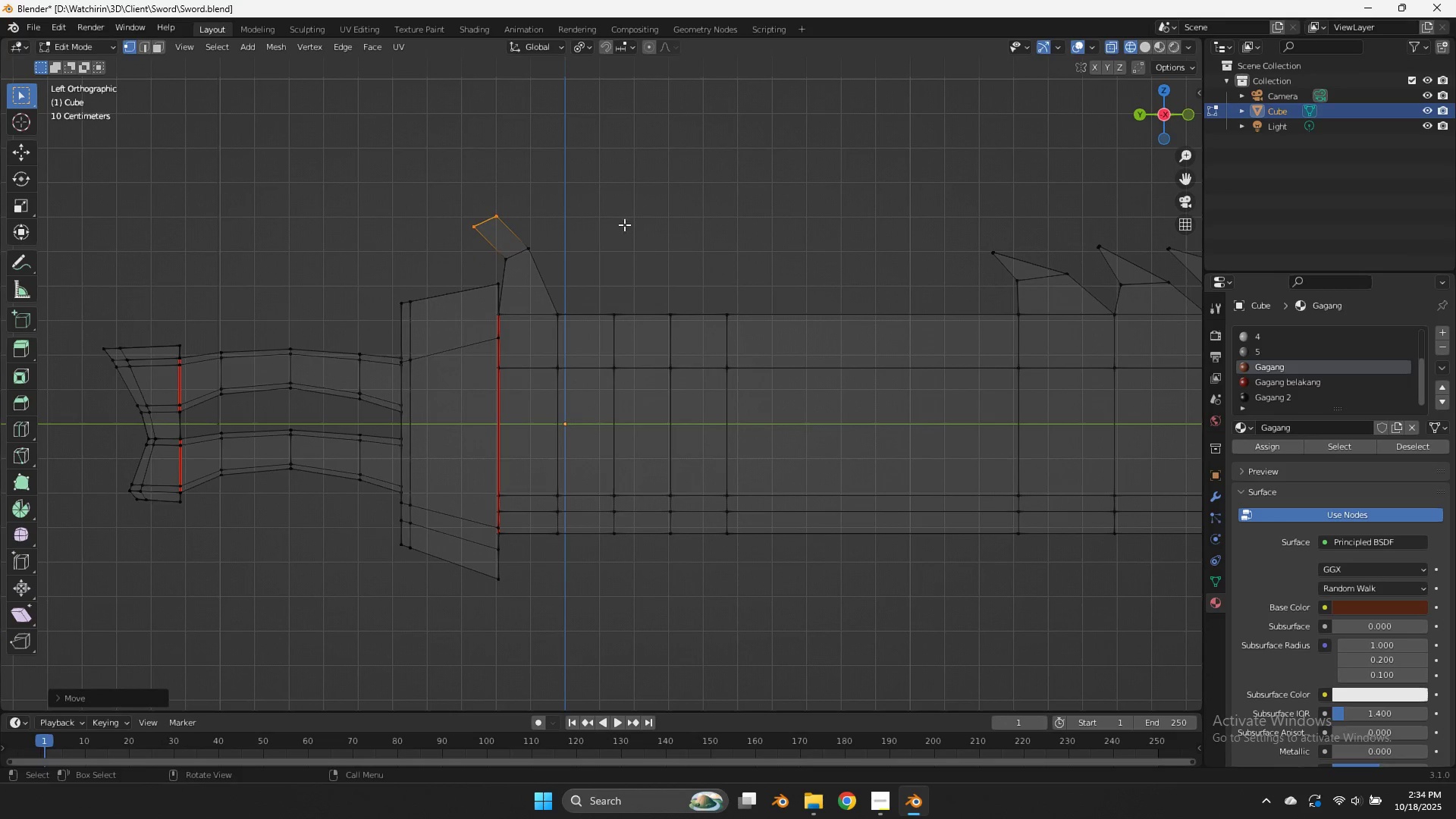 
key(S)
 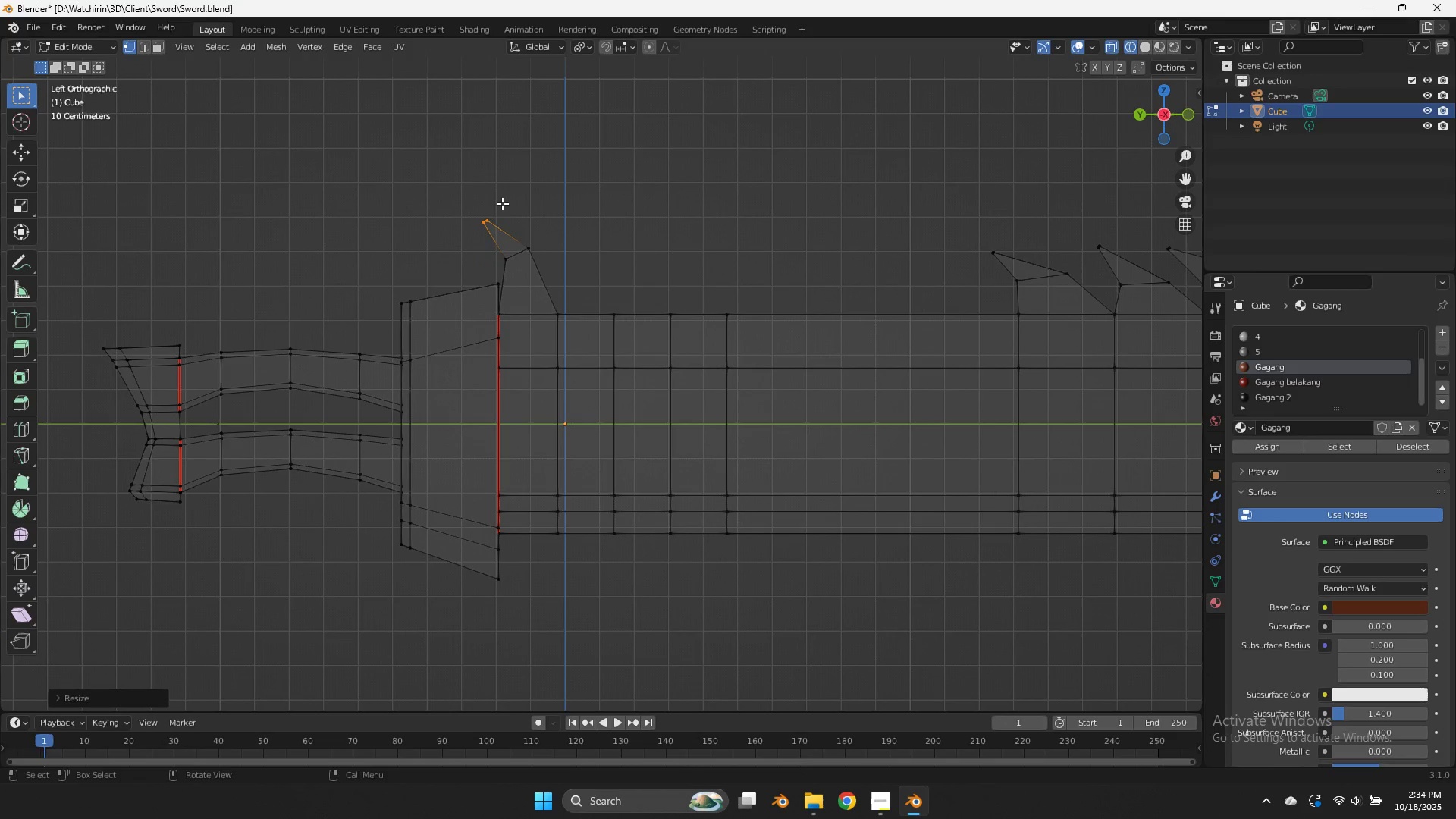 
left_click([502, 203])
 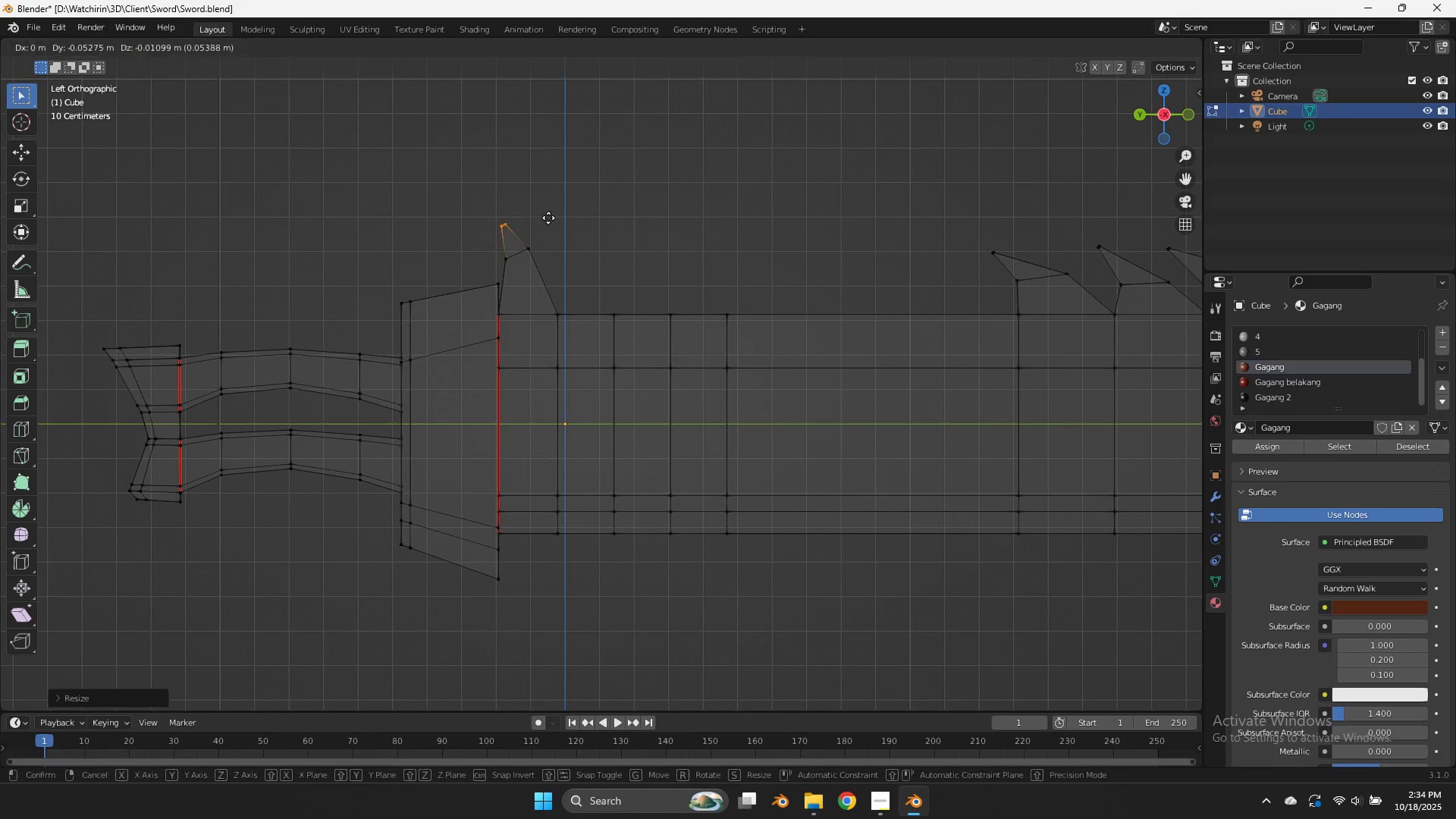 
key(G)
 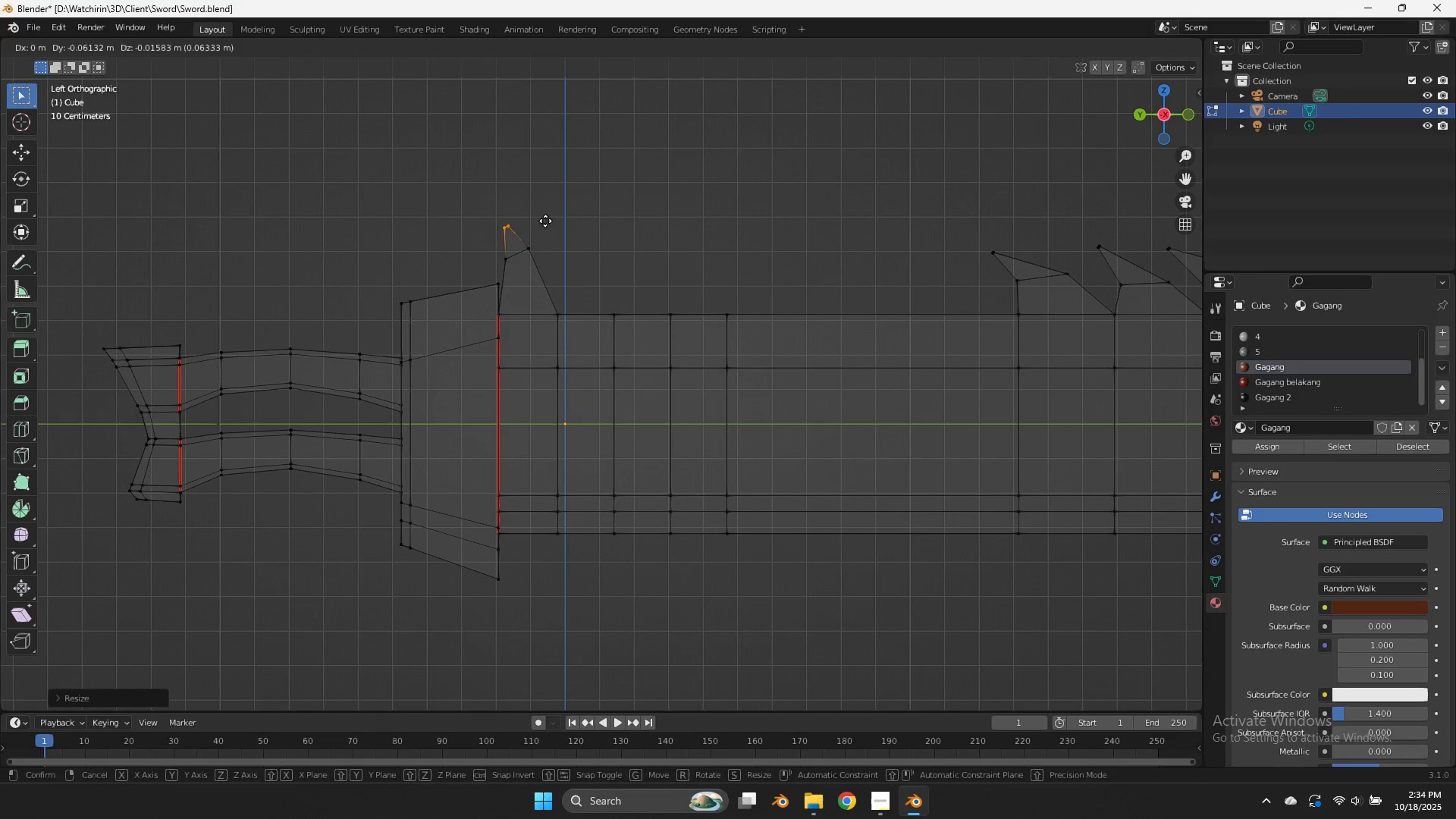 
hold_key(key=ShiftLeft, duration=0.77)
 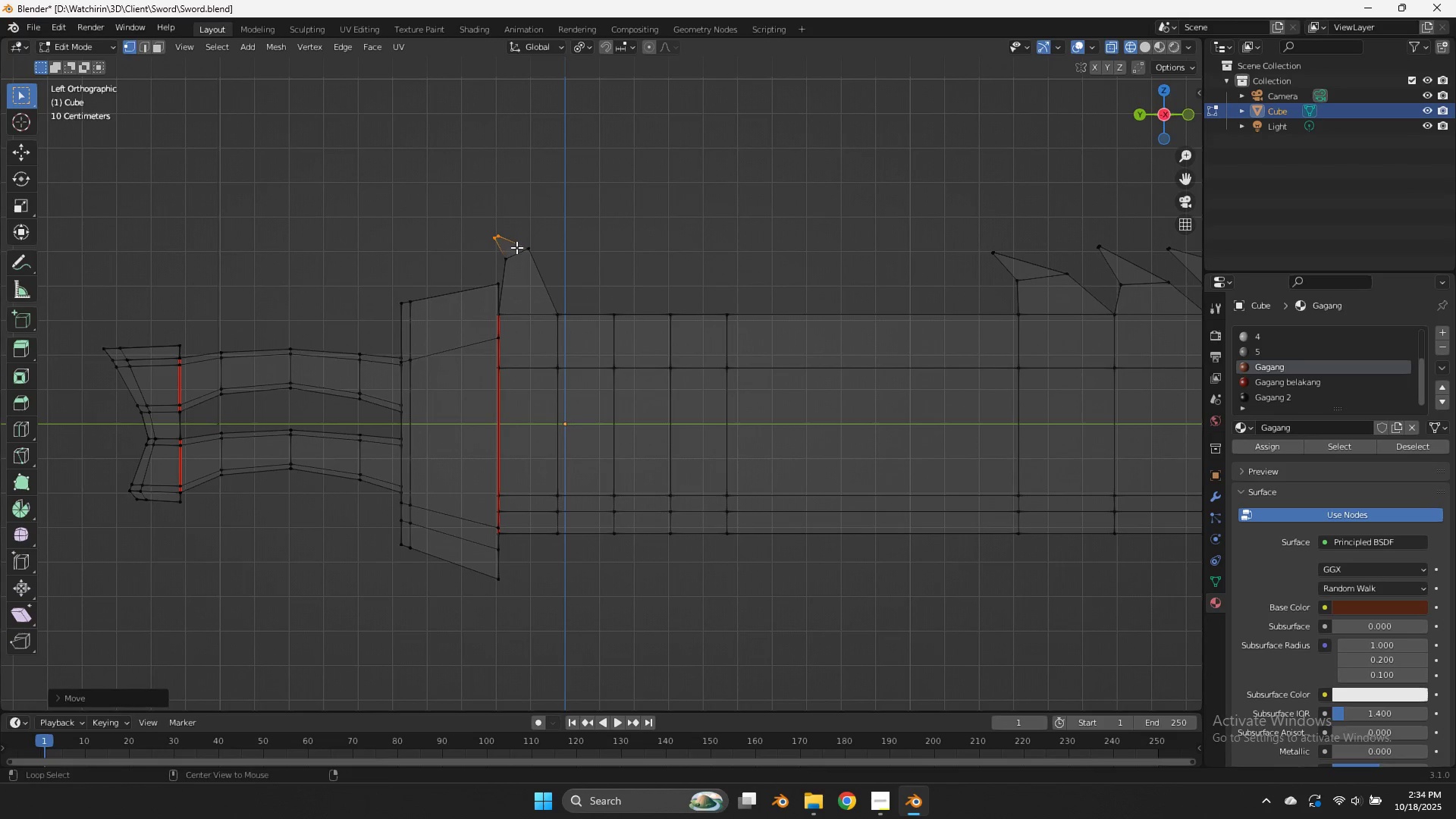 
hold_key(key=AltLeft, duration=0.99)
left_click([516, 247])
 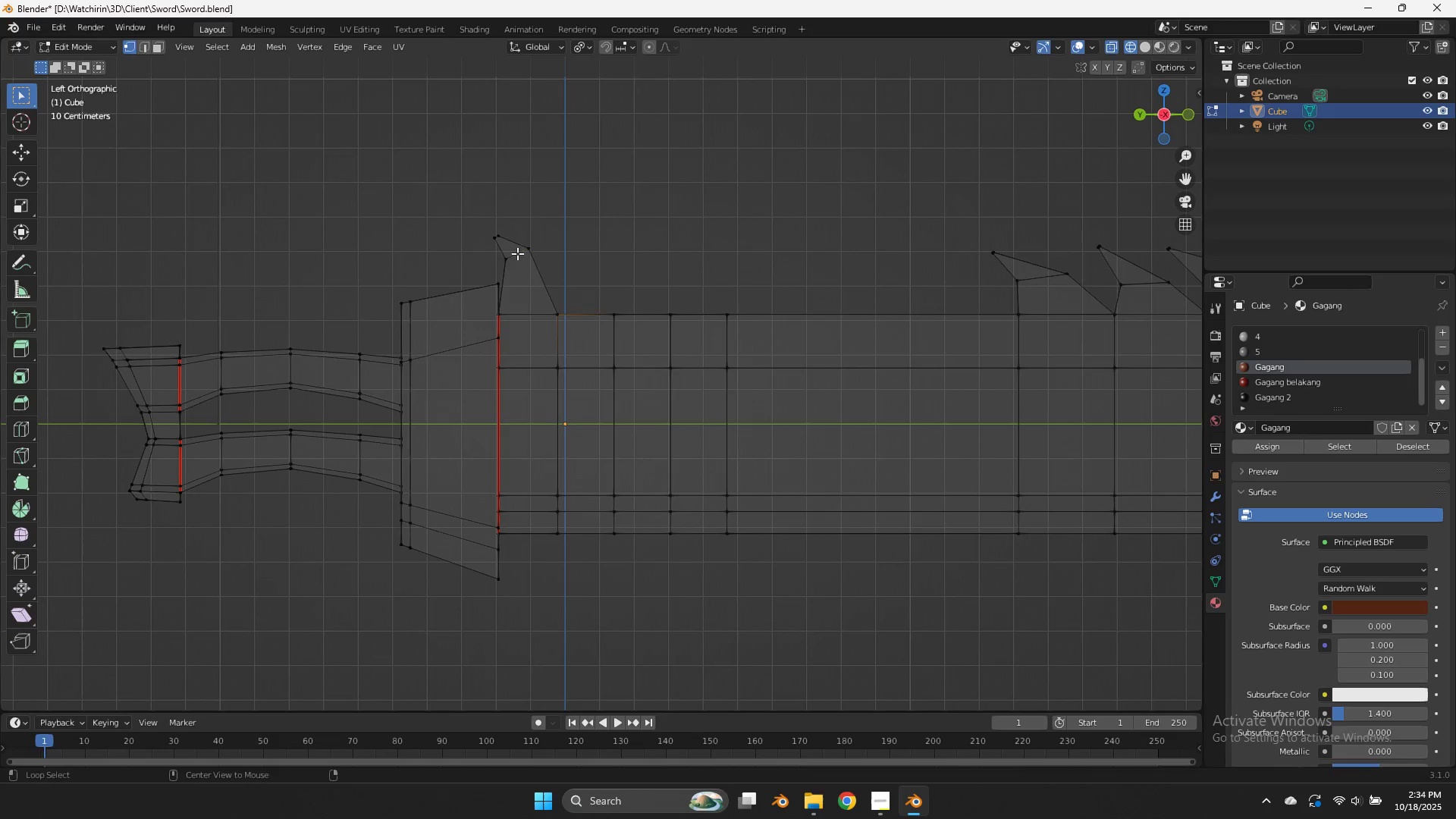 
left_click([517, 253])
 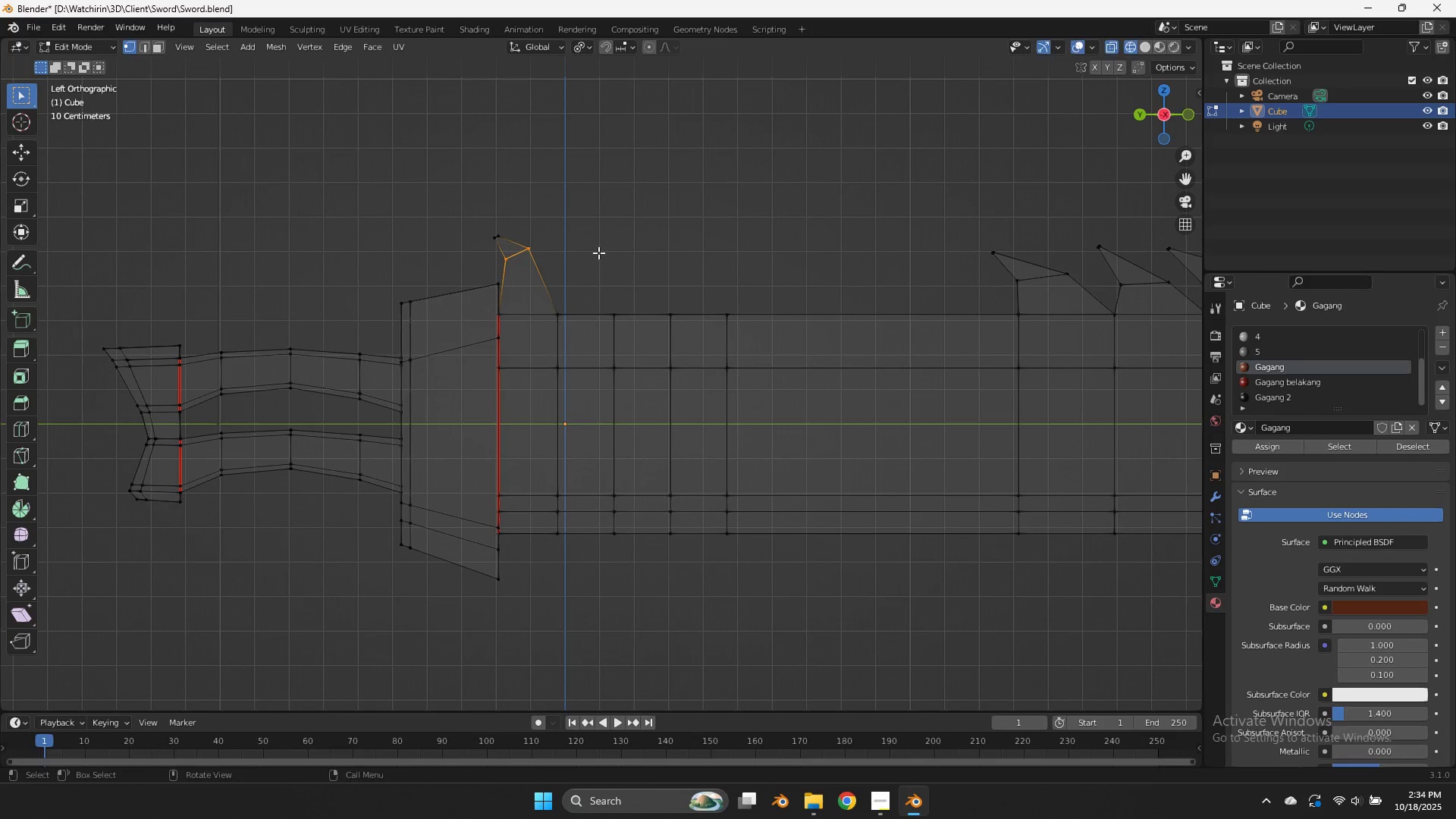 
type(rg)
 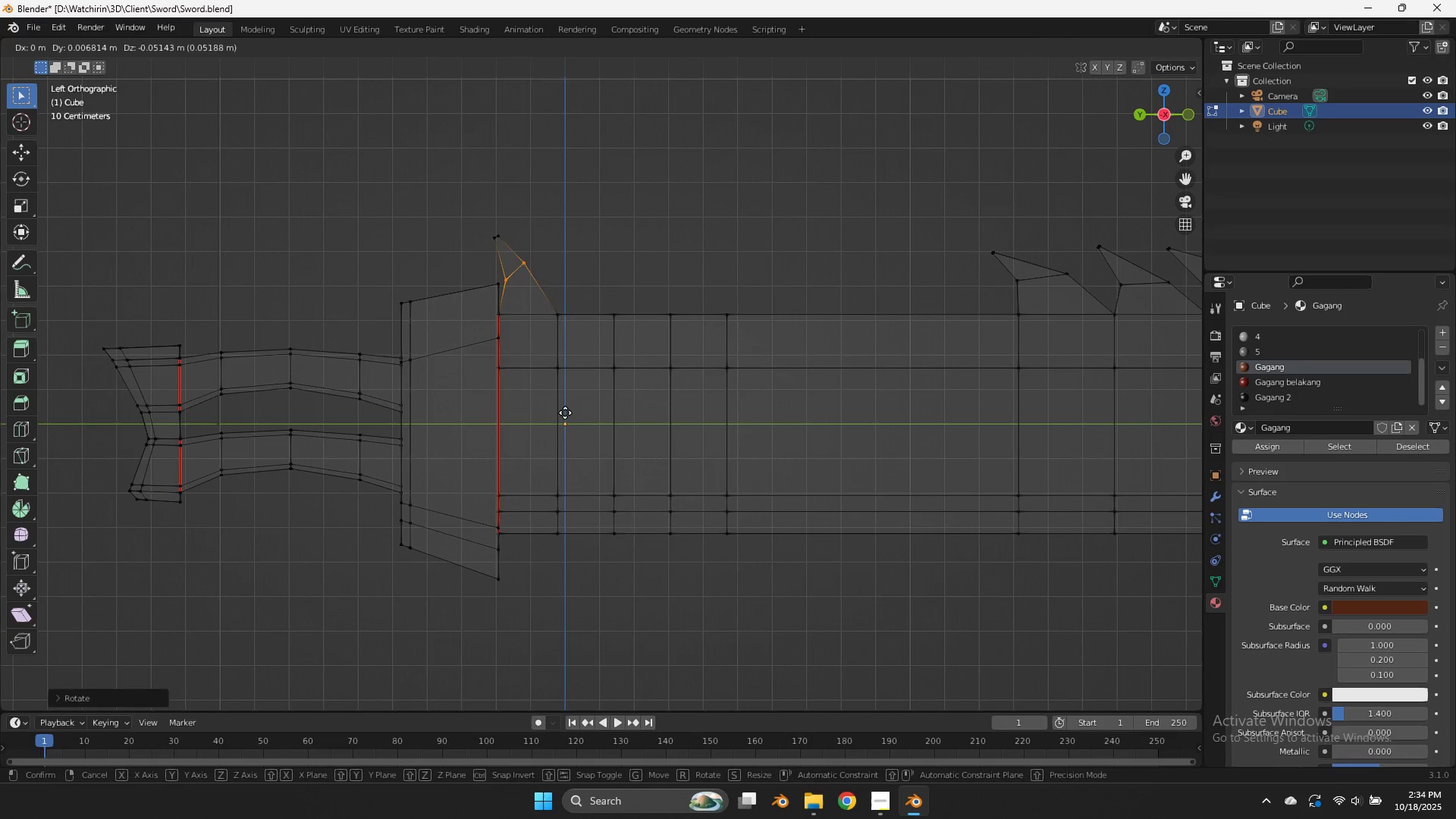 
left_click([590, 228])
 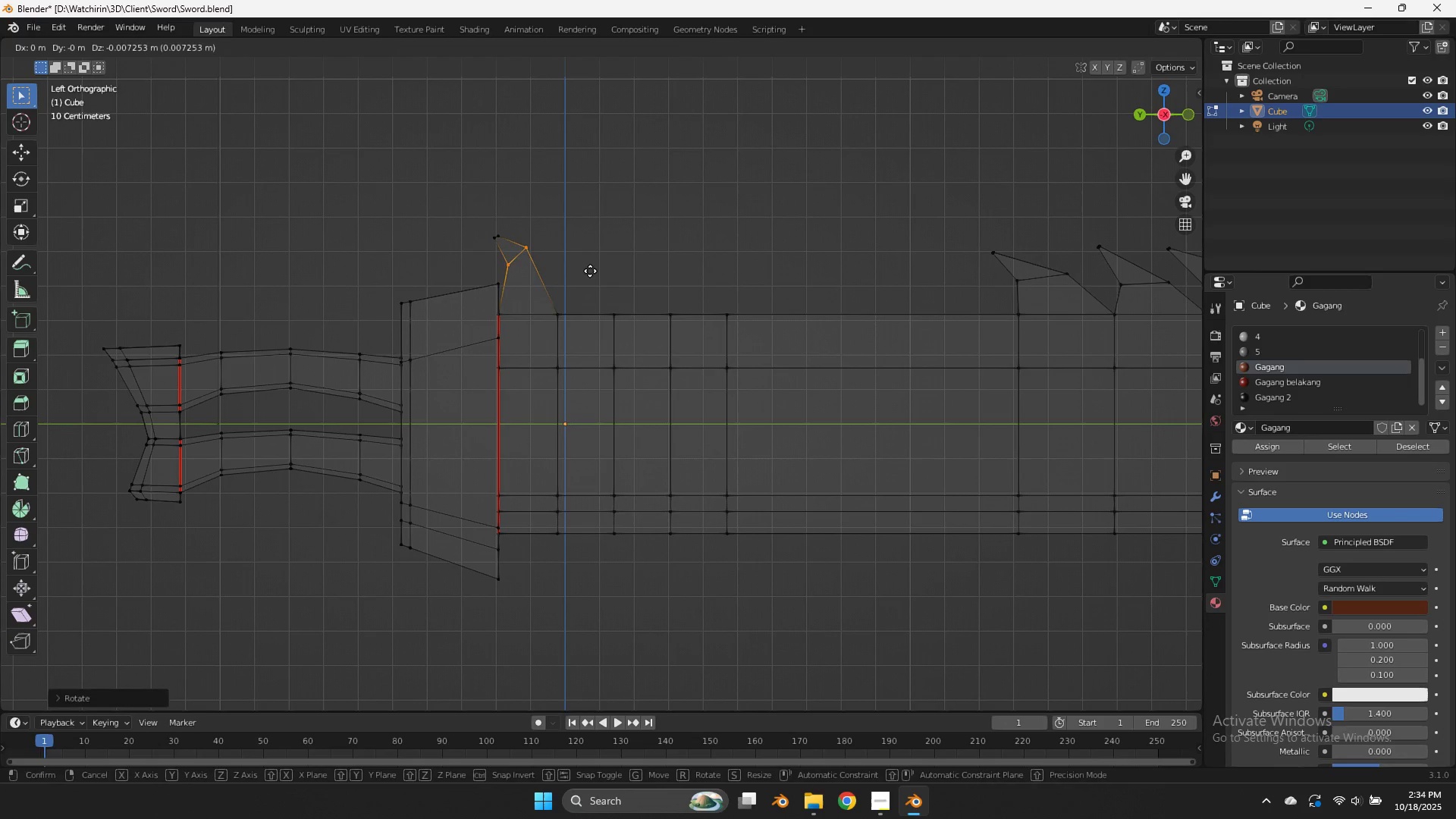 
hold_key(key=ShiftLeft, duration=1.18)
 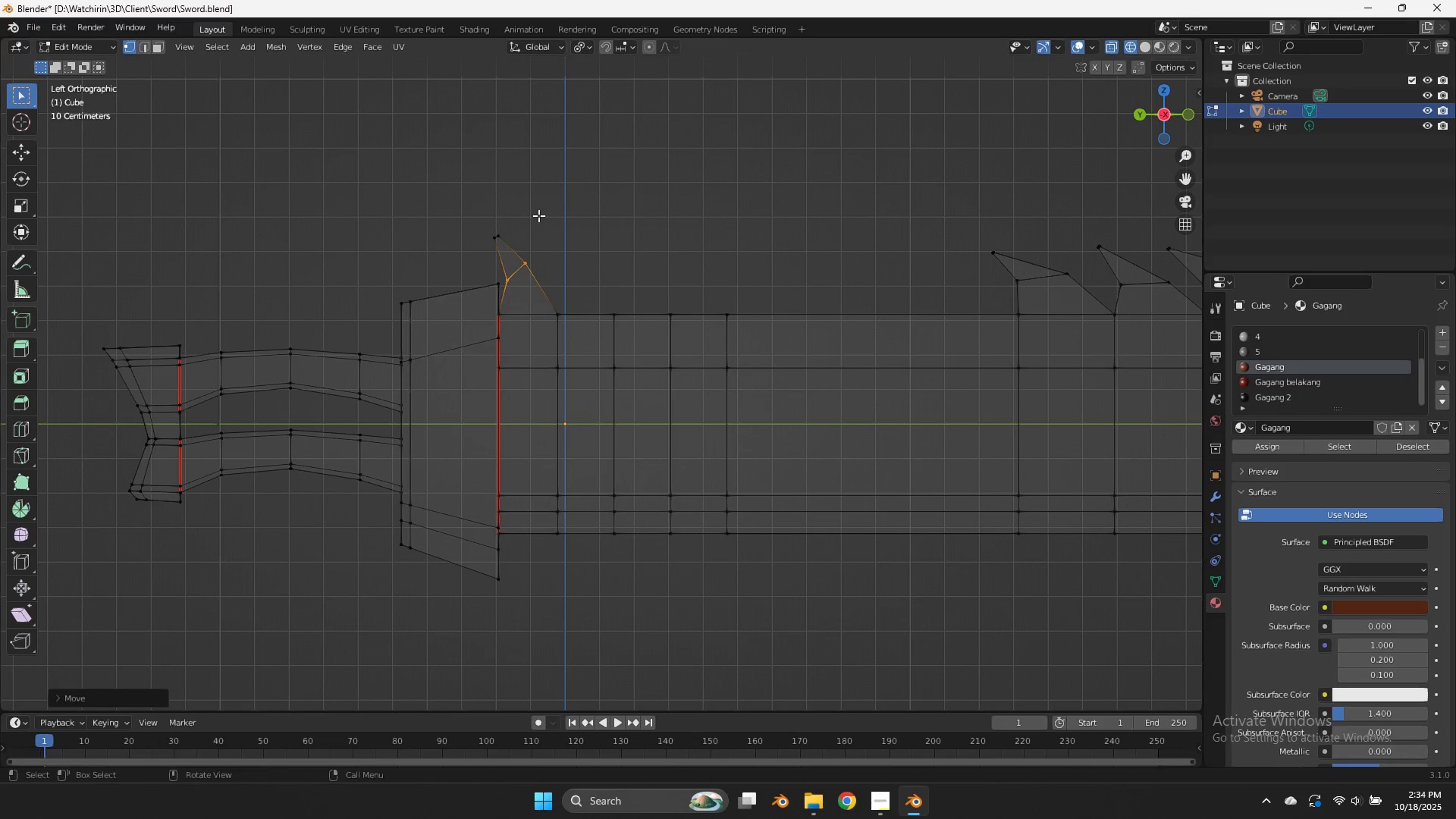 
left_click_drag(start_coordinate=[538, 215], to_coordinate=[485, 254])
 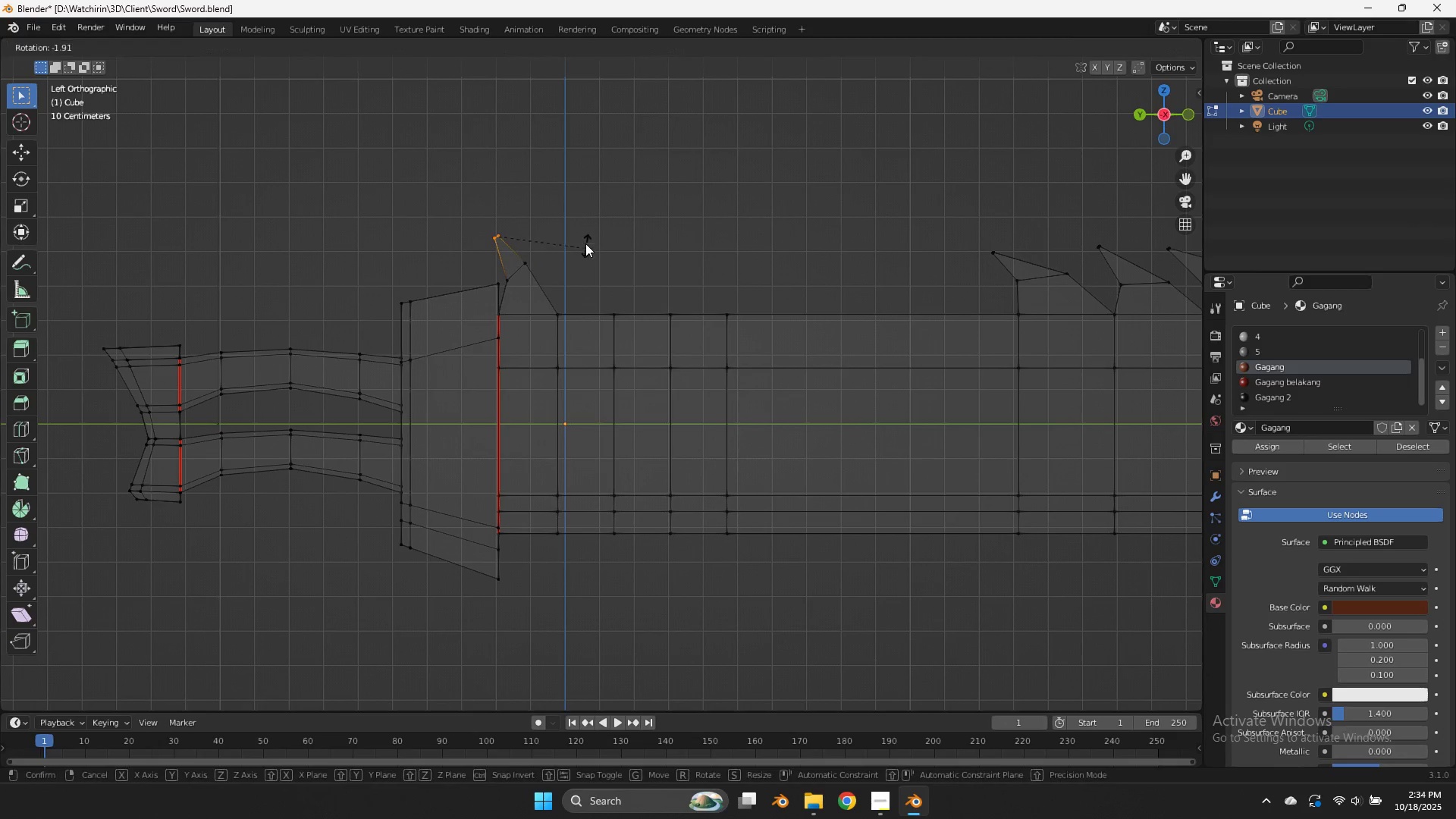 
key(R)
 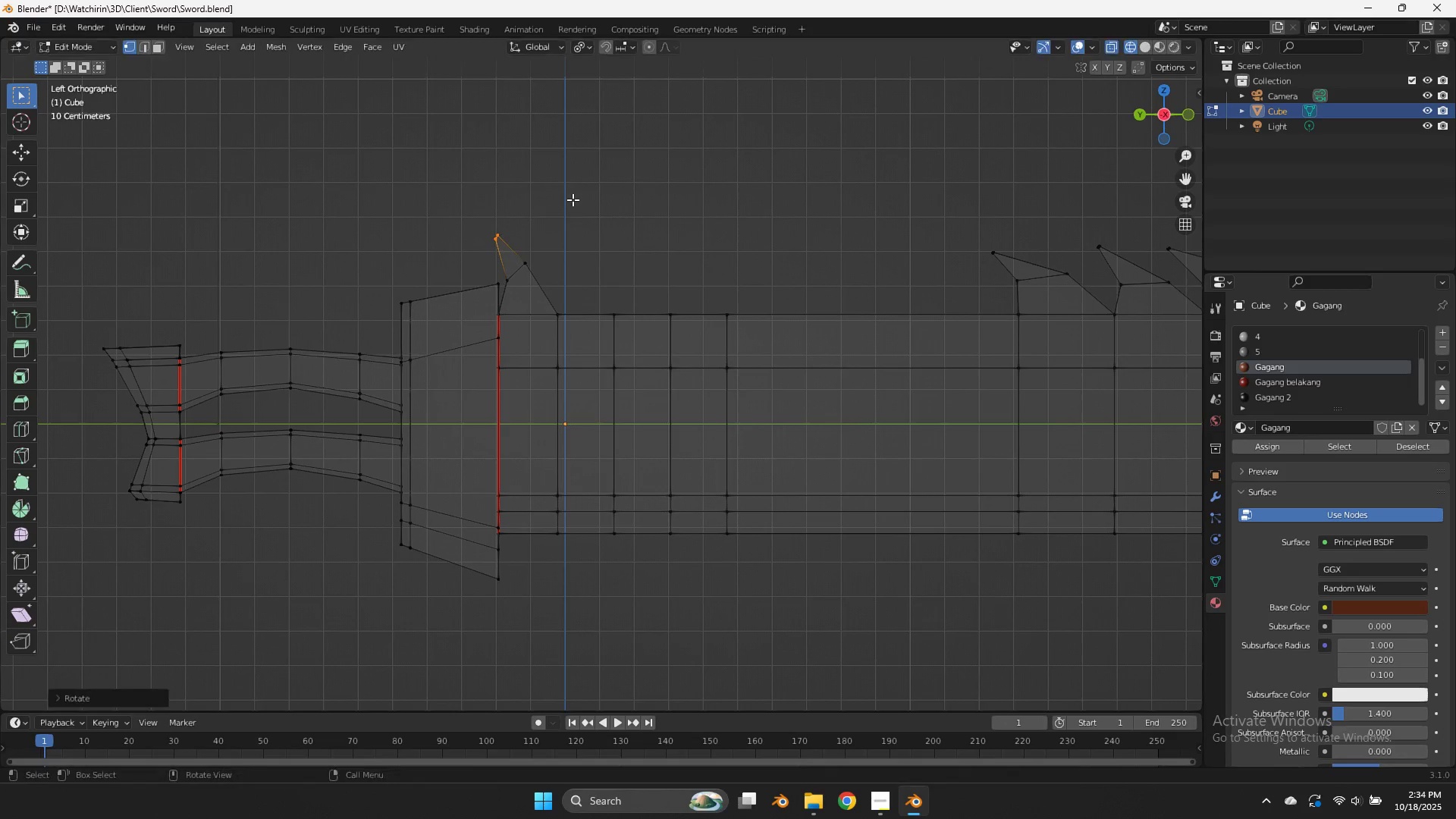 
left_click([573, 199])
 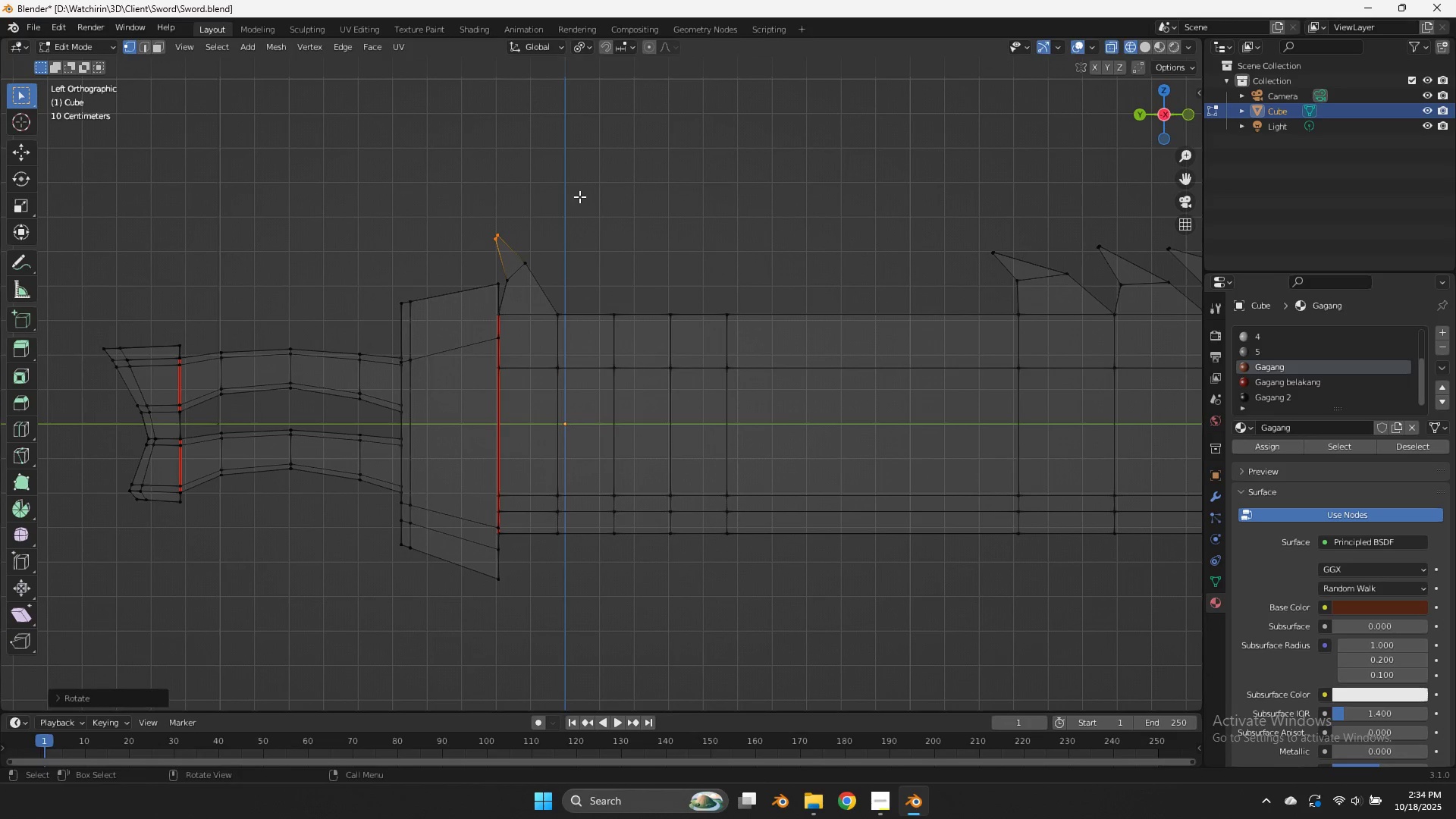 
key(S)
 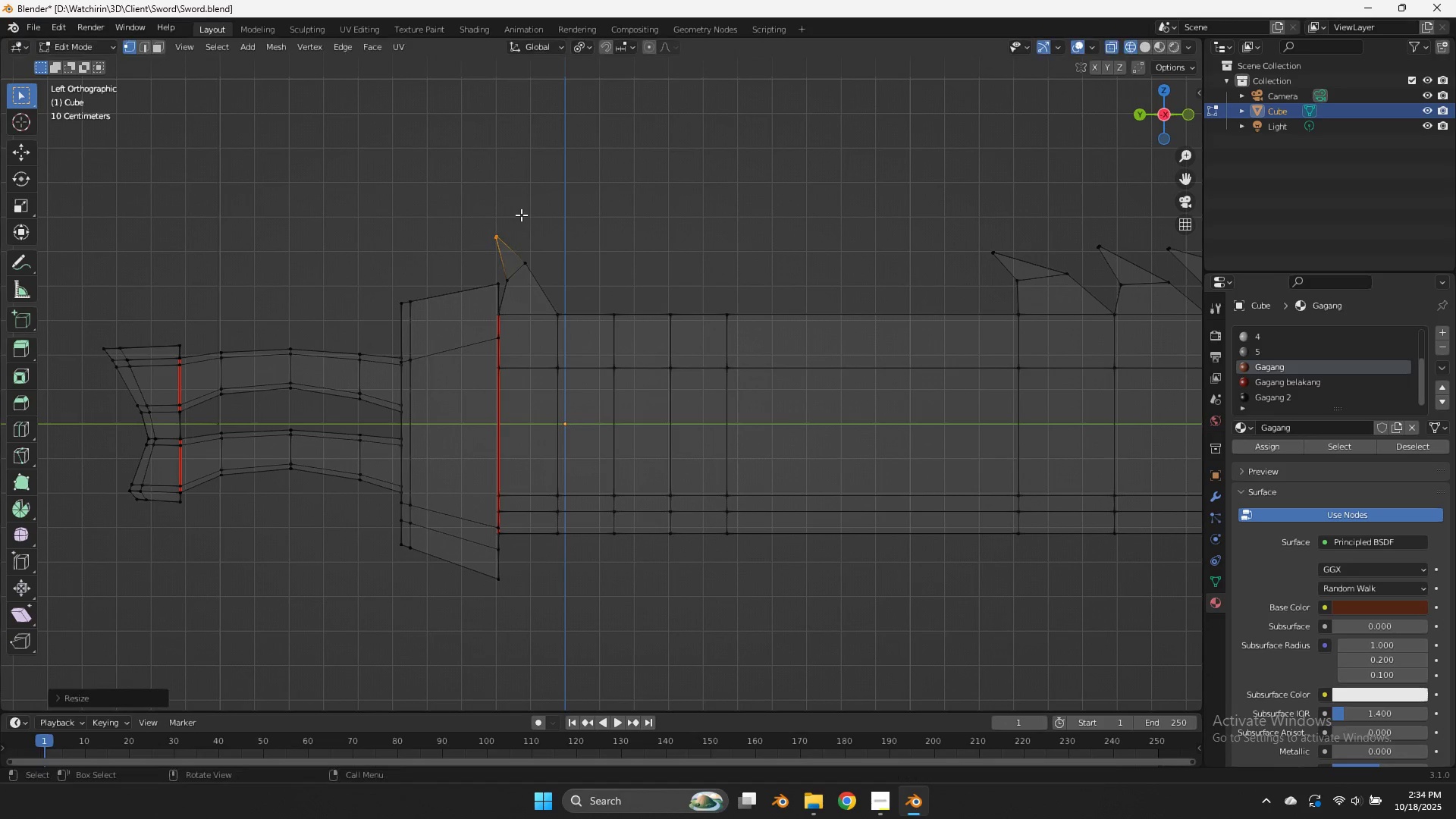 
left_click([521, 215])
 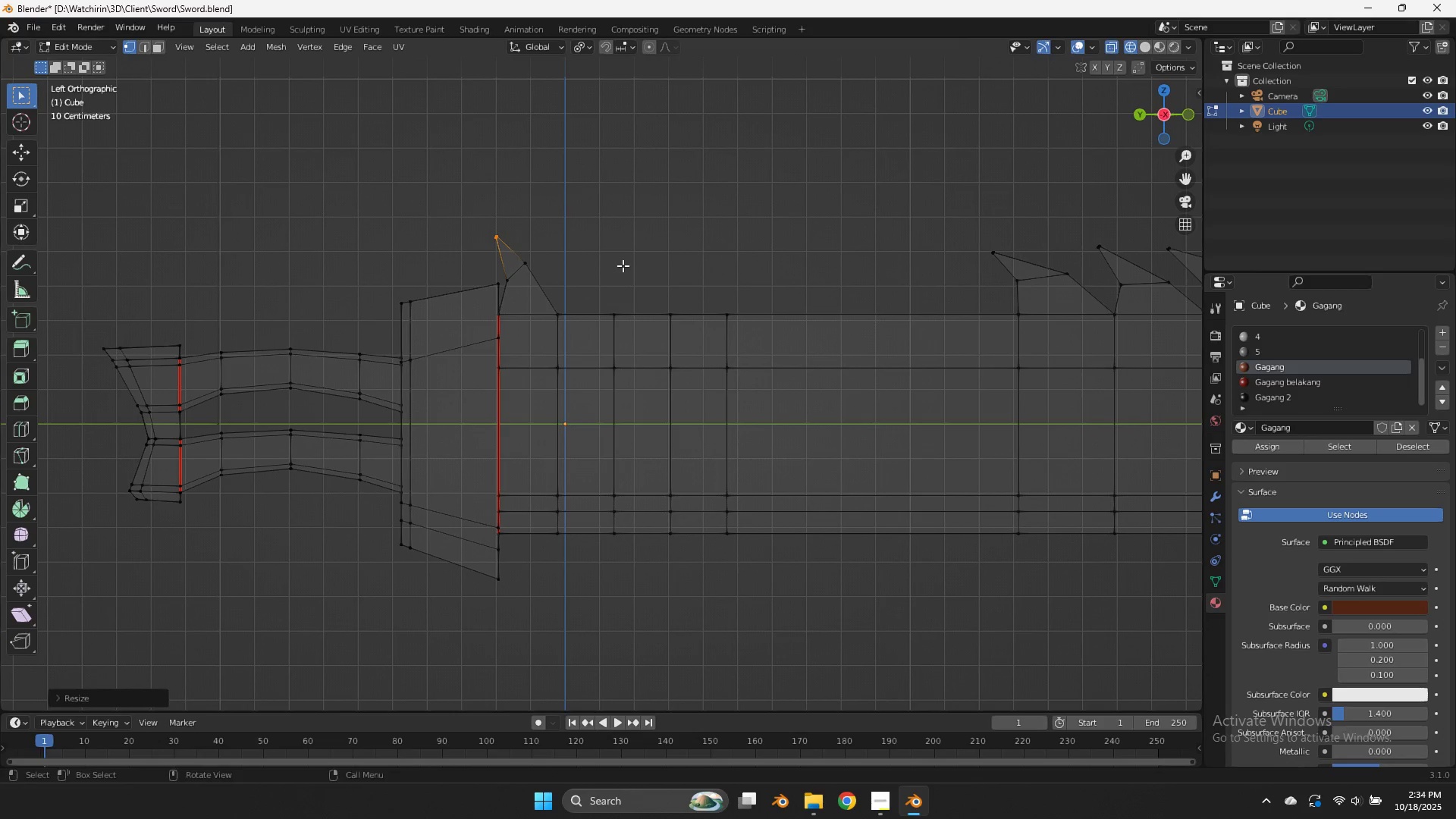 
left_click_drag(start_coordinate=[623, 266], to_coordinate=[548, 331])
 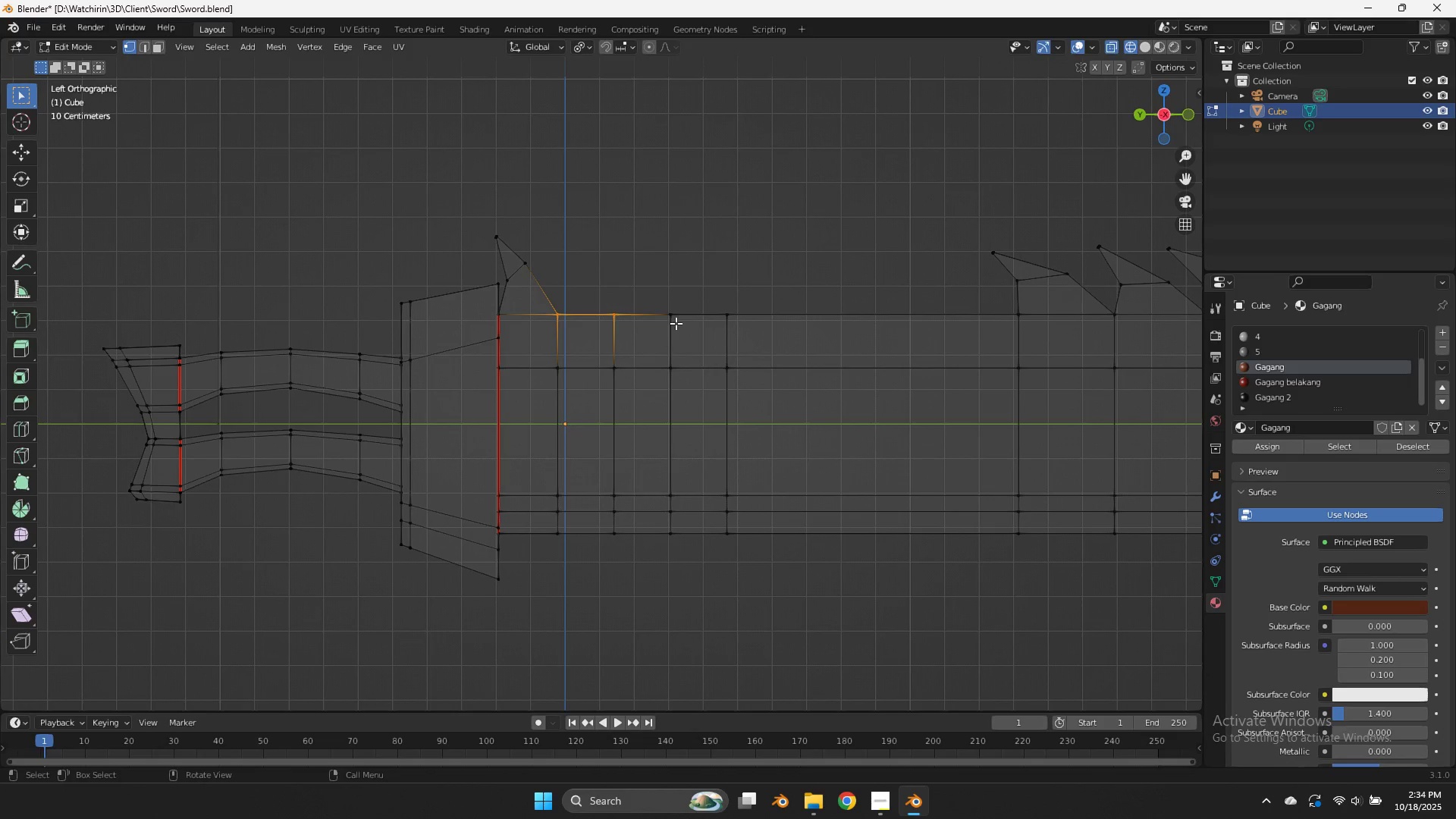 
key(E)
 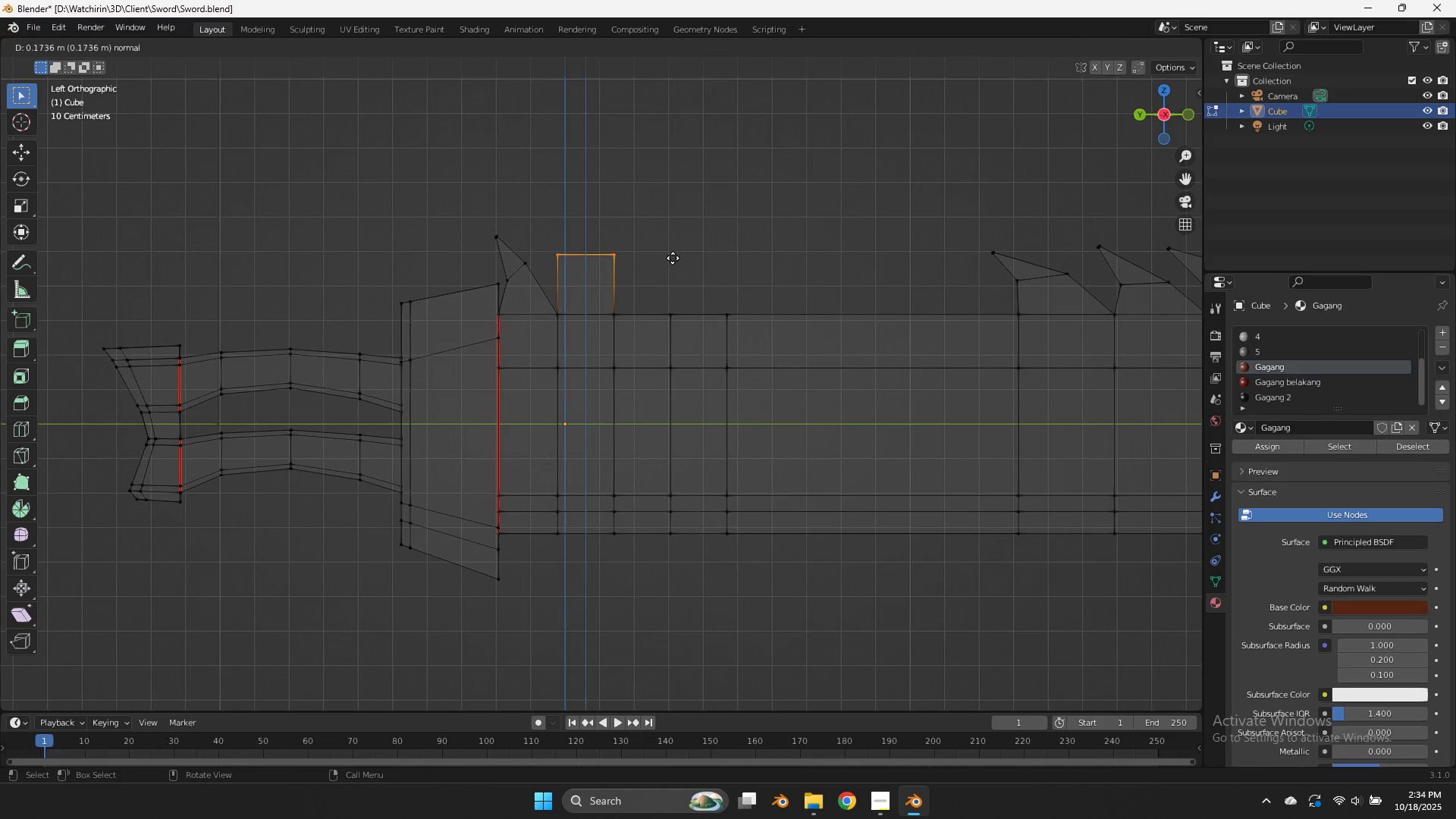 
left_click([673, 256])
 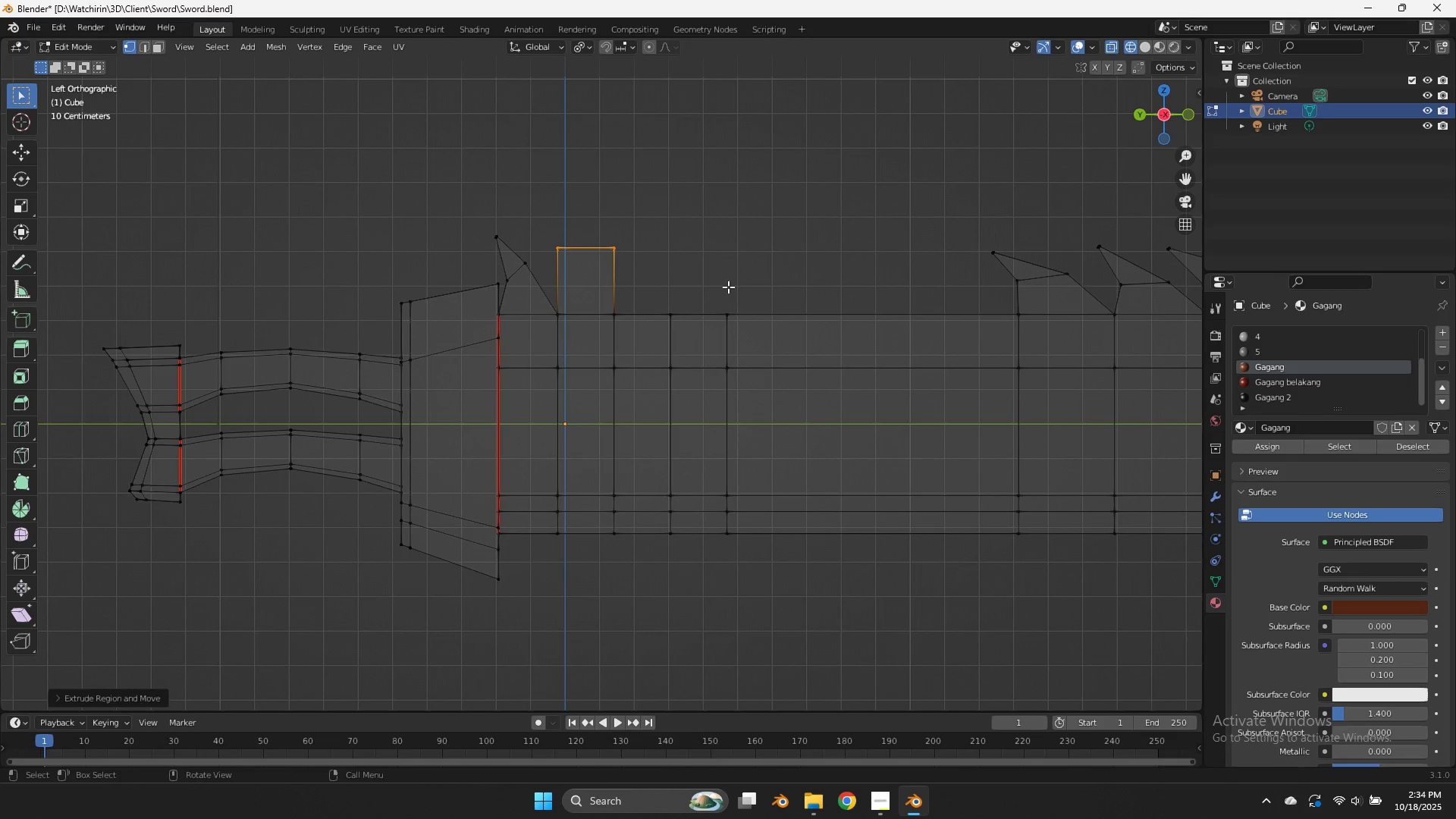 
key(G)
 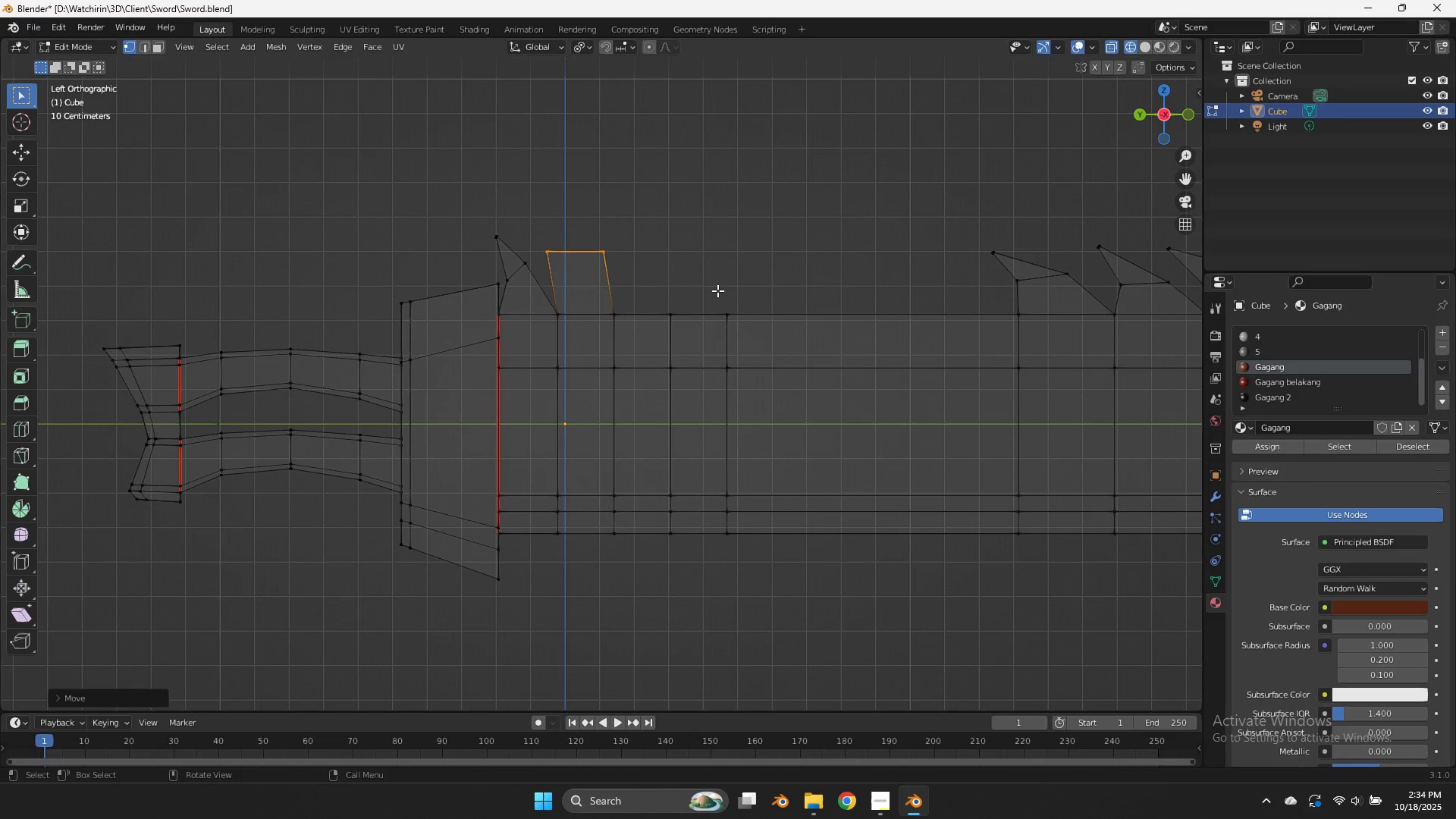 
left_click([717, 290])
 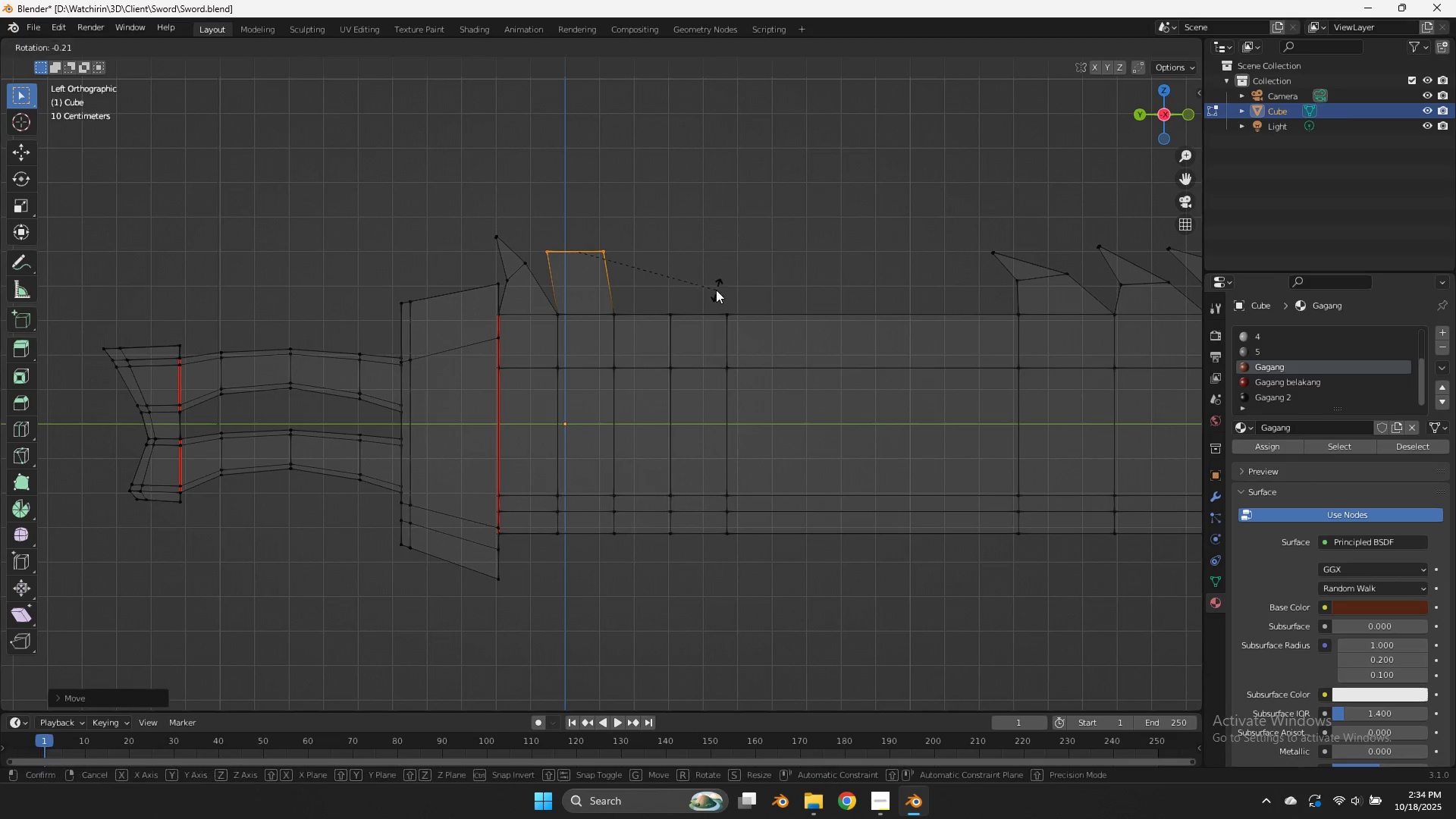 
key(R)
 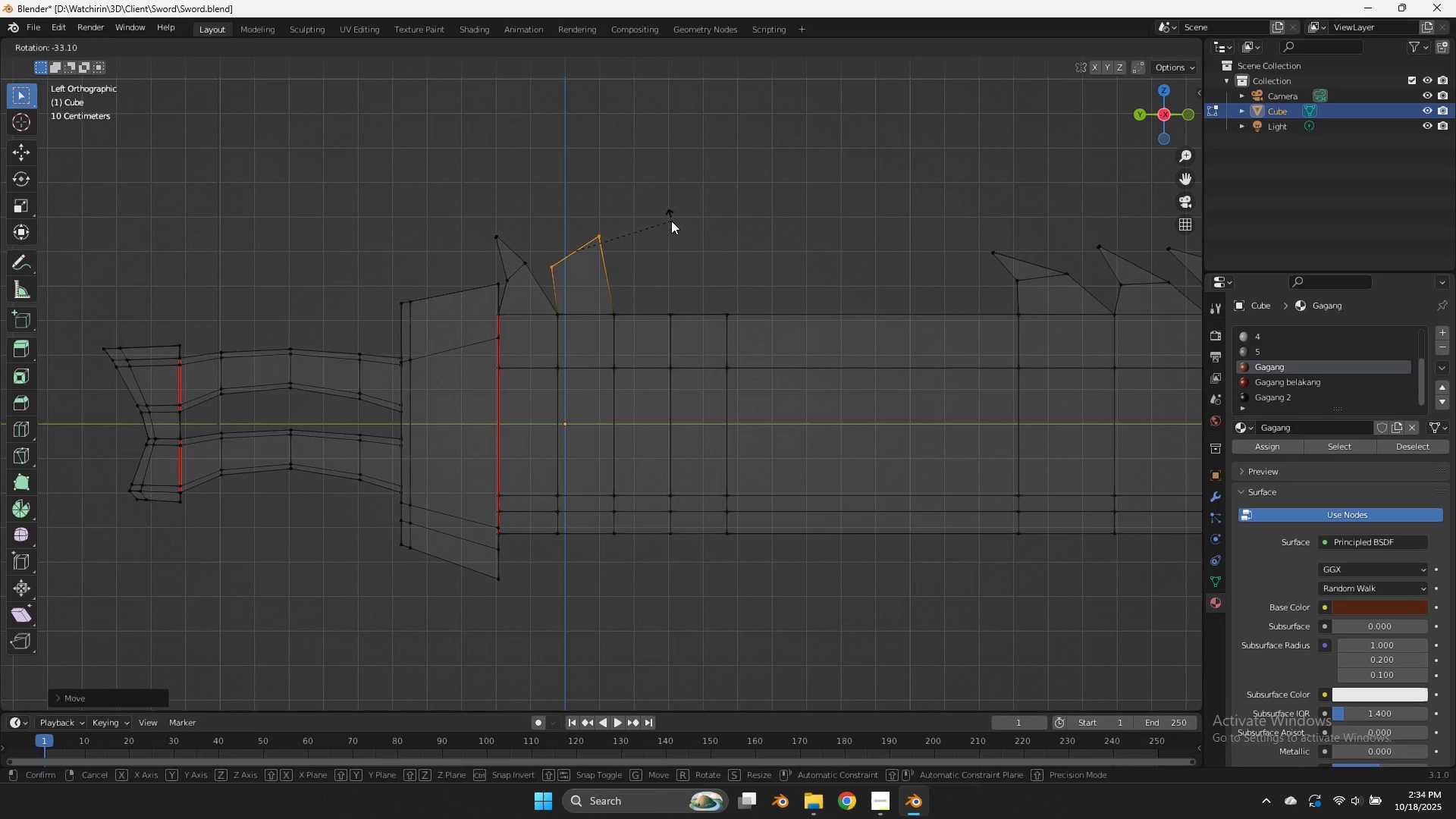 
left_click([671, 221])
 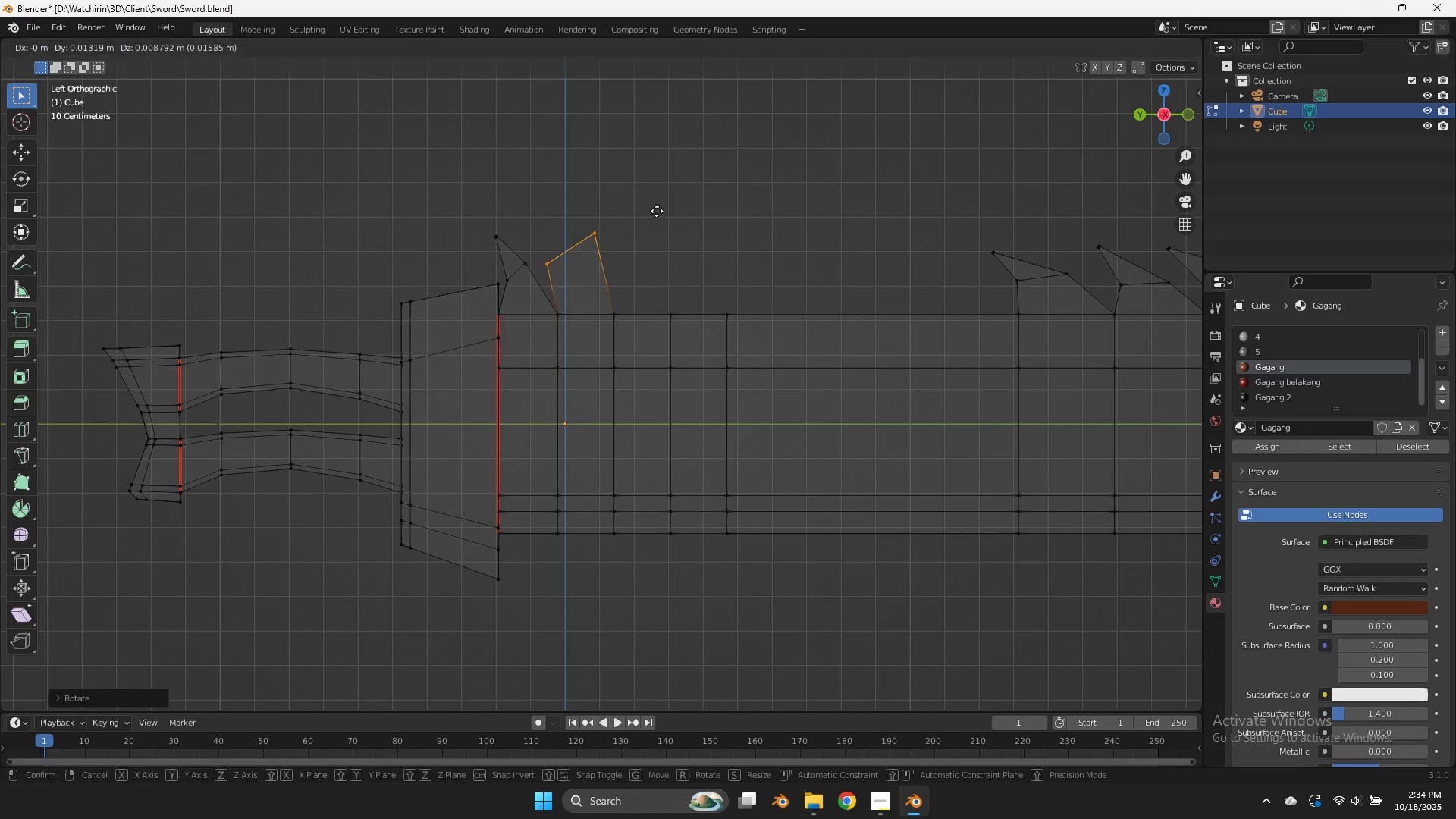 
key(G)
 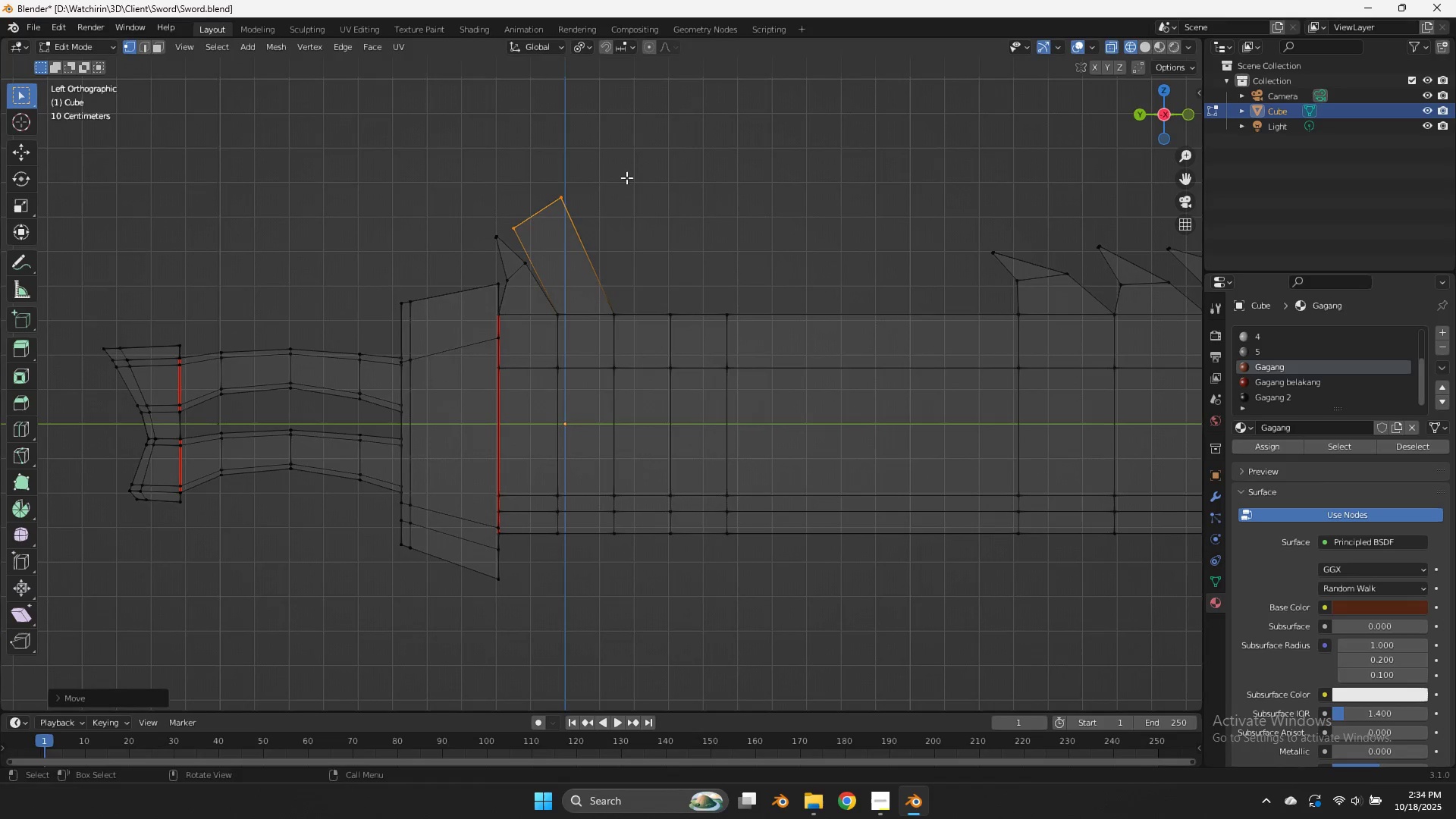 
left_click([626, 177])
 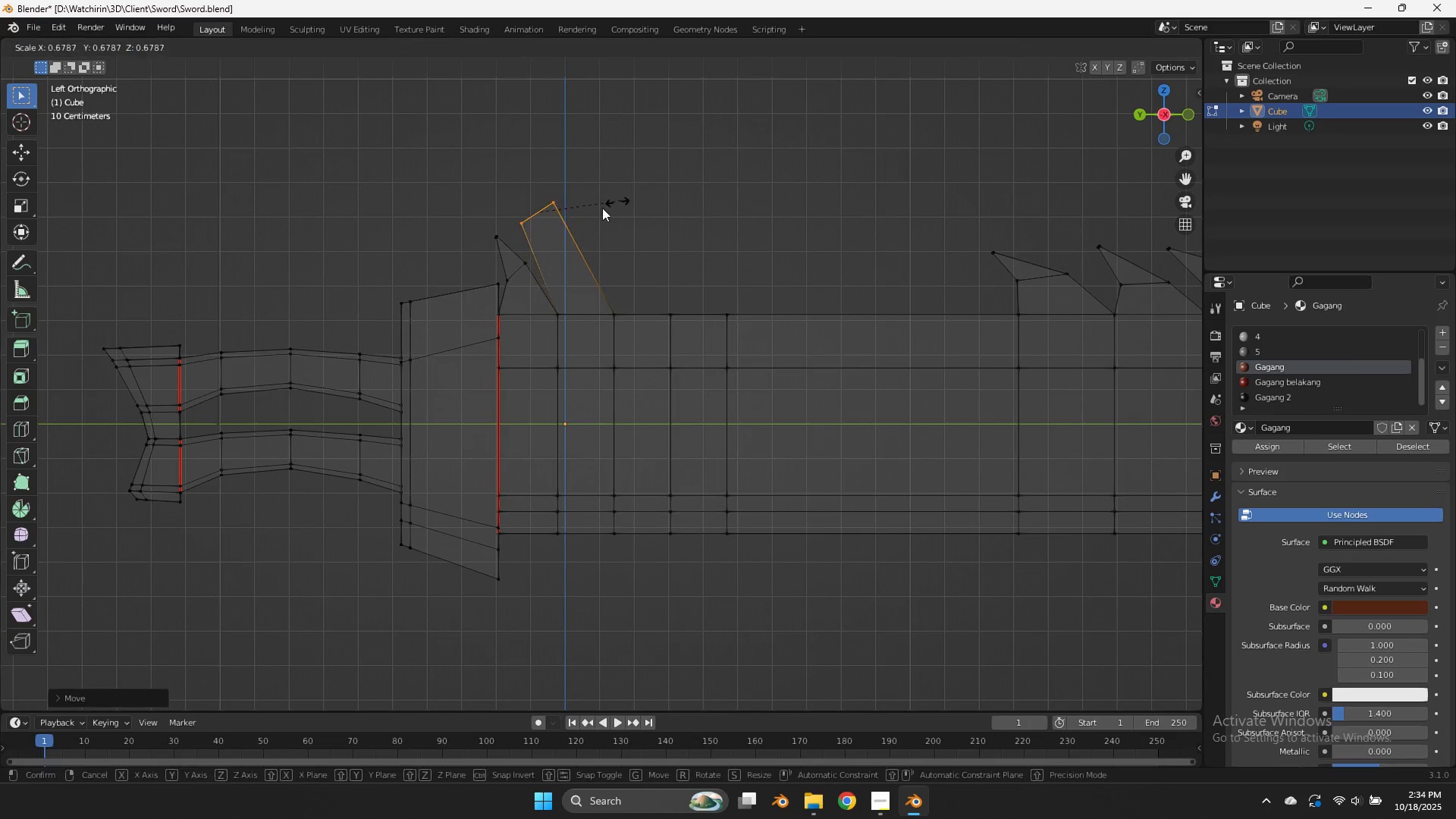 
key(S)
 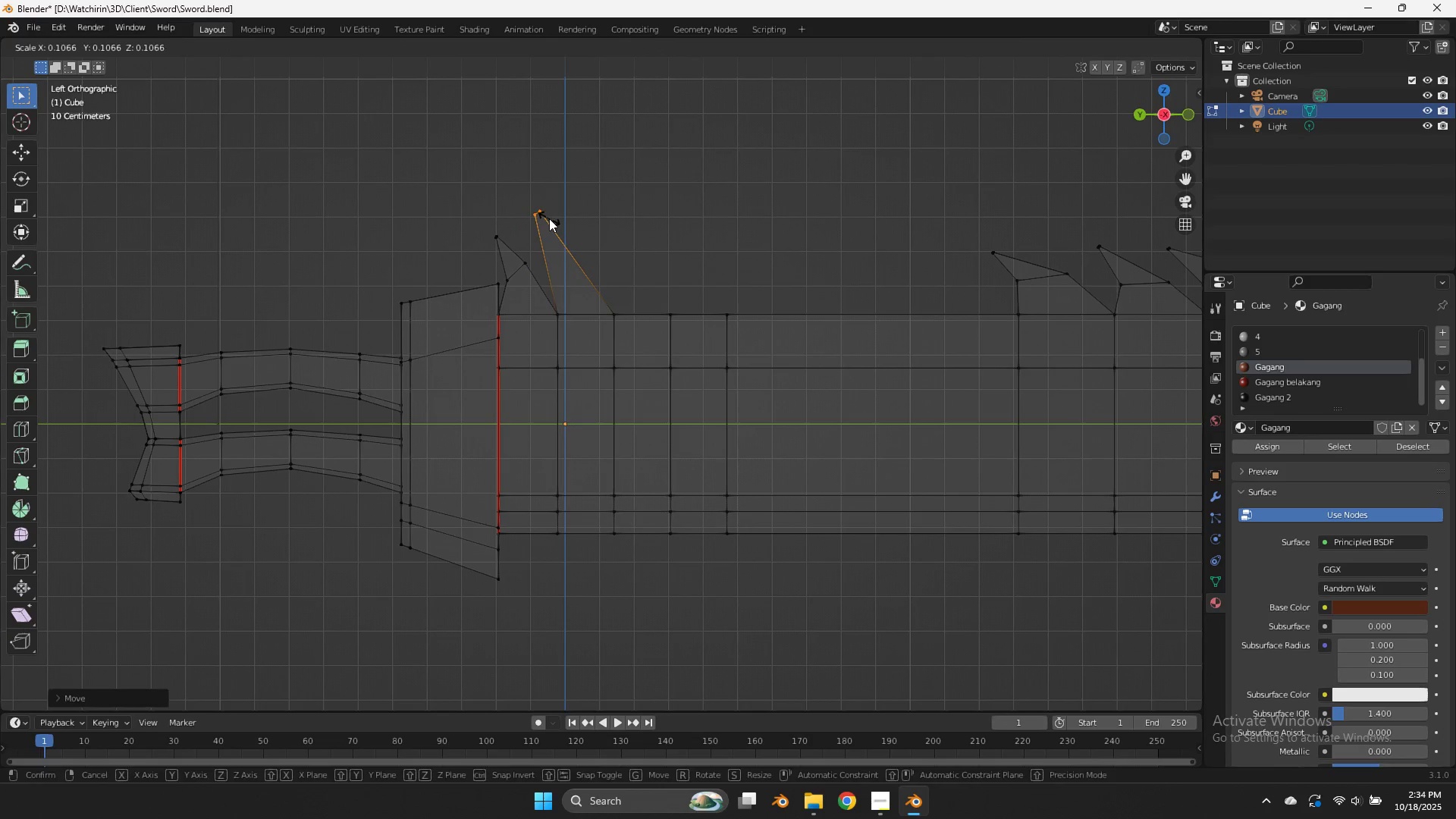 
left_click([549, 218])
 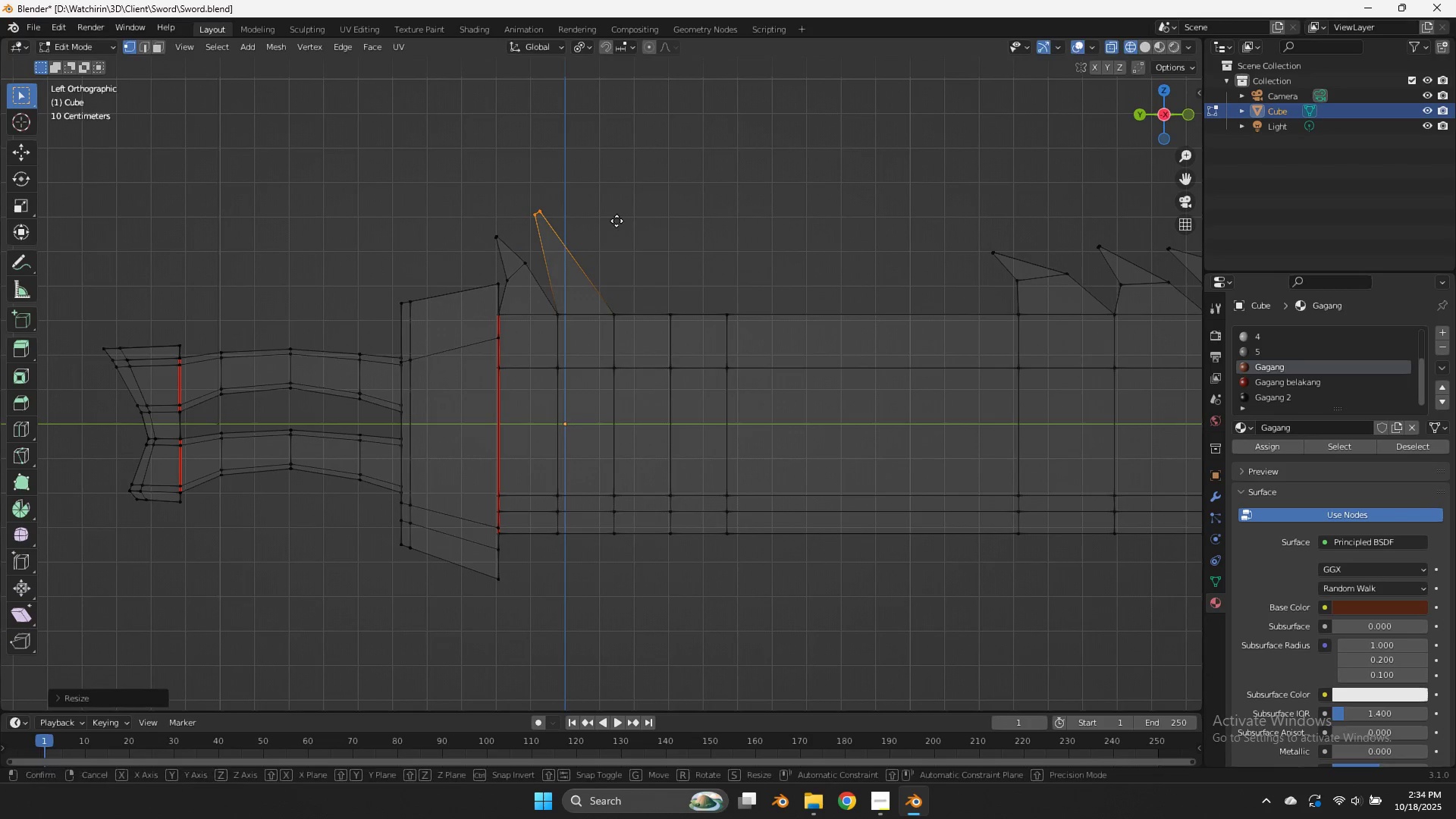 
key(G)
 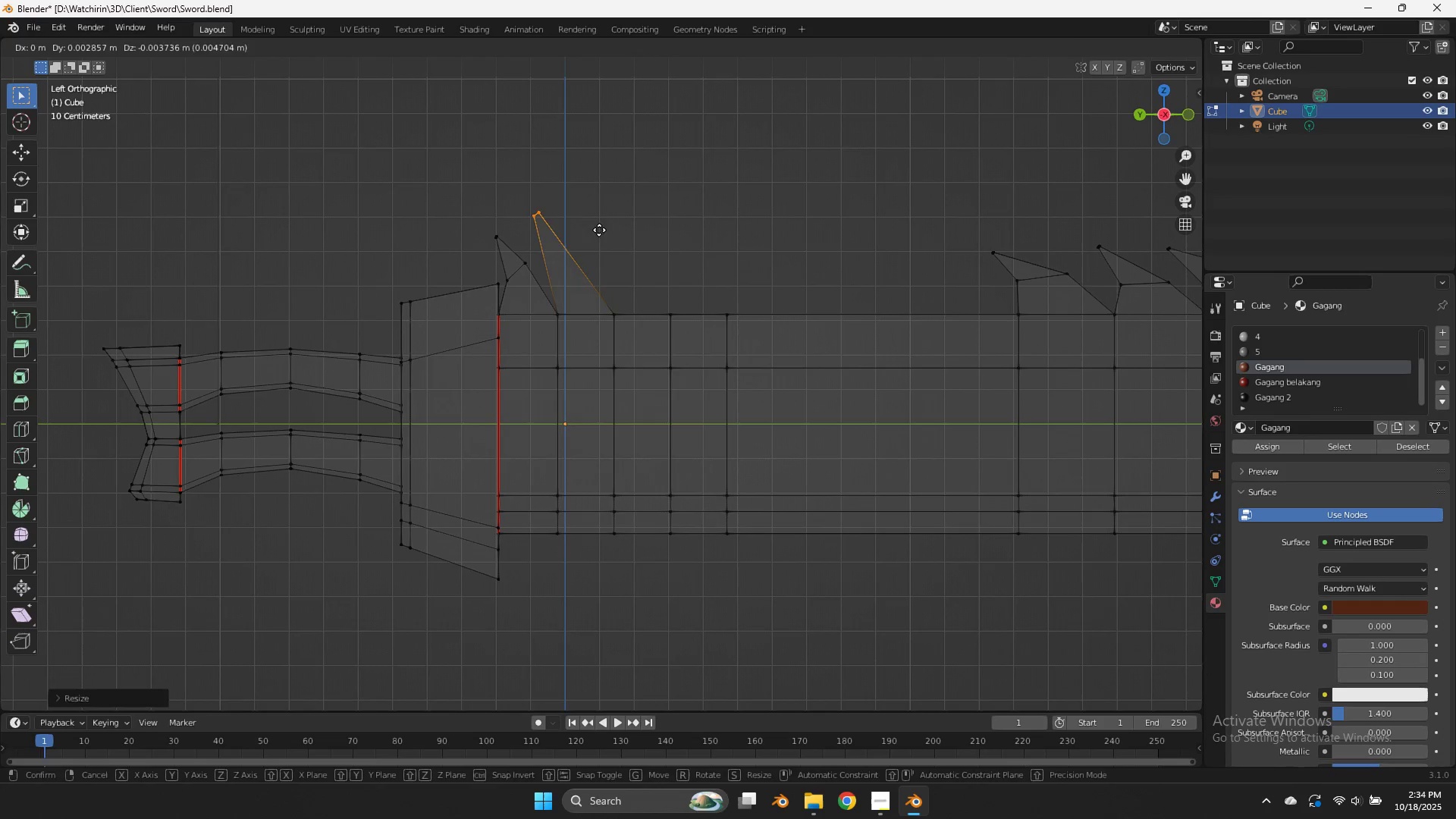 
hold_key(key=ShiftLeft, duration=0.69)
left_click([484, 275])
 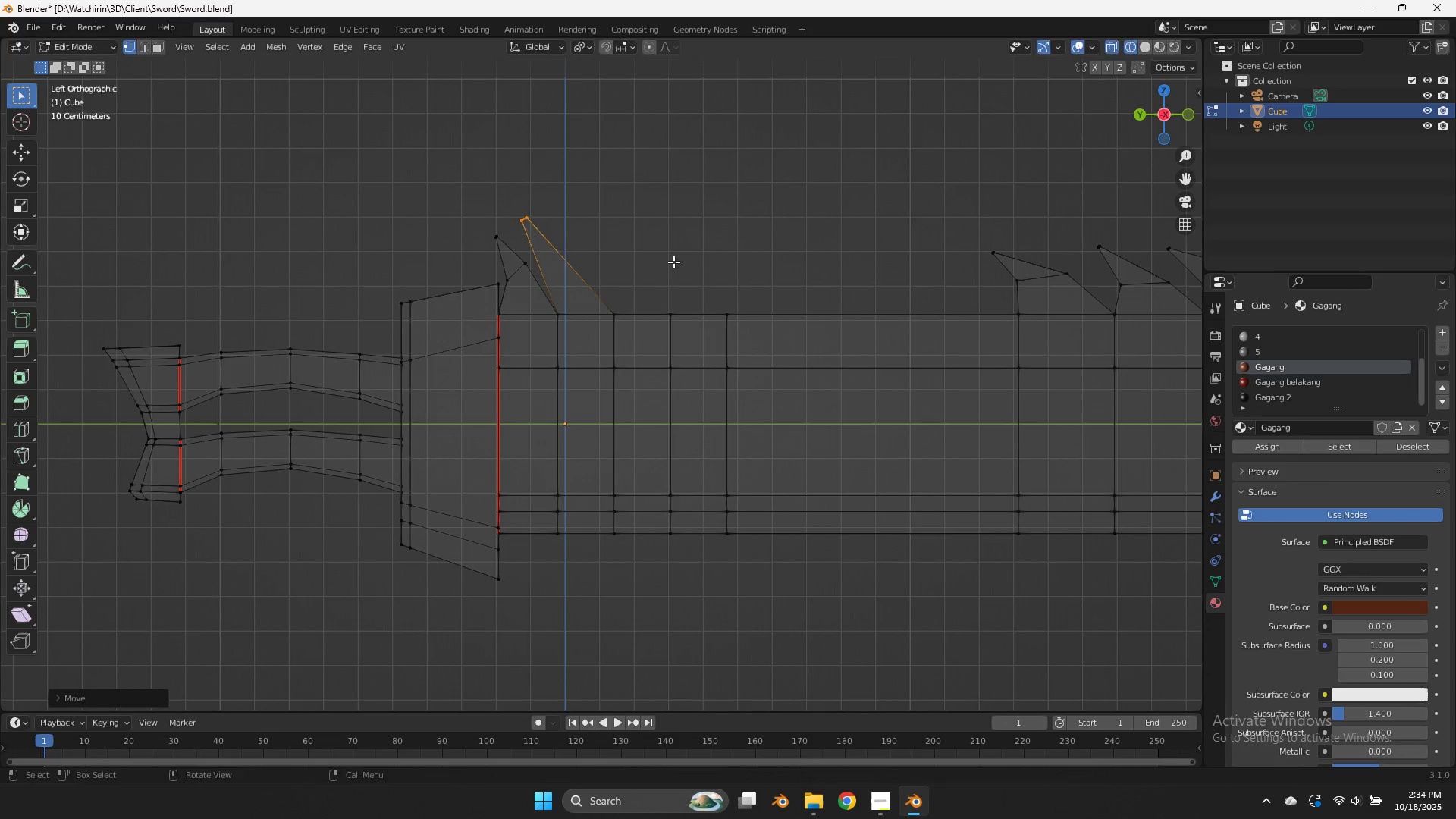 
key(S)
 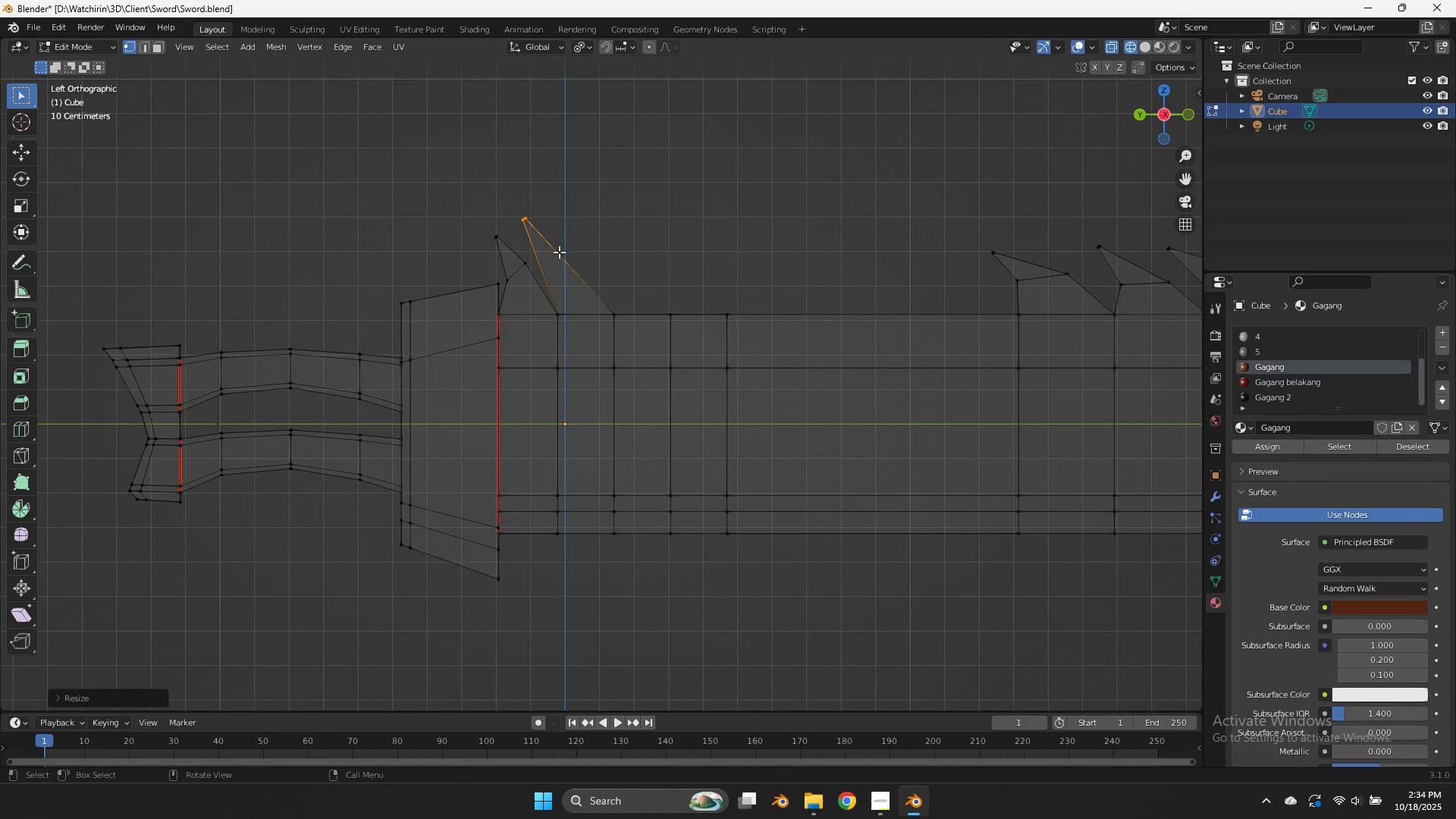 
key(Control+R)
 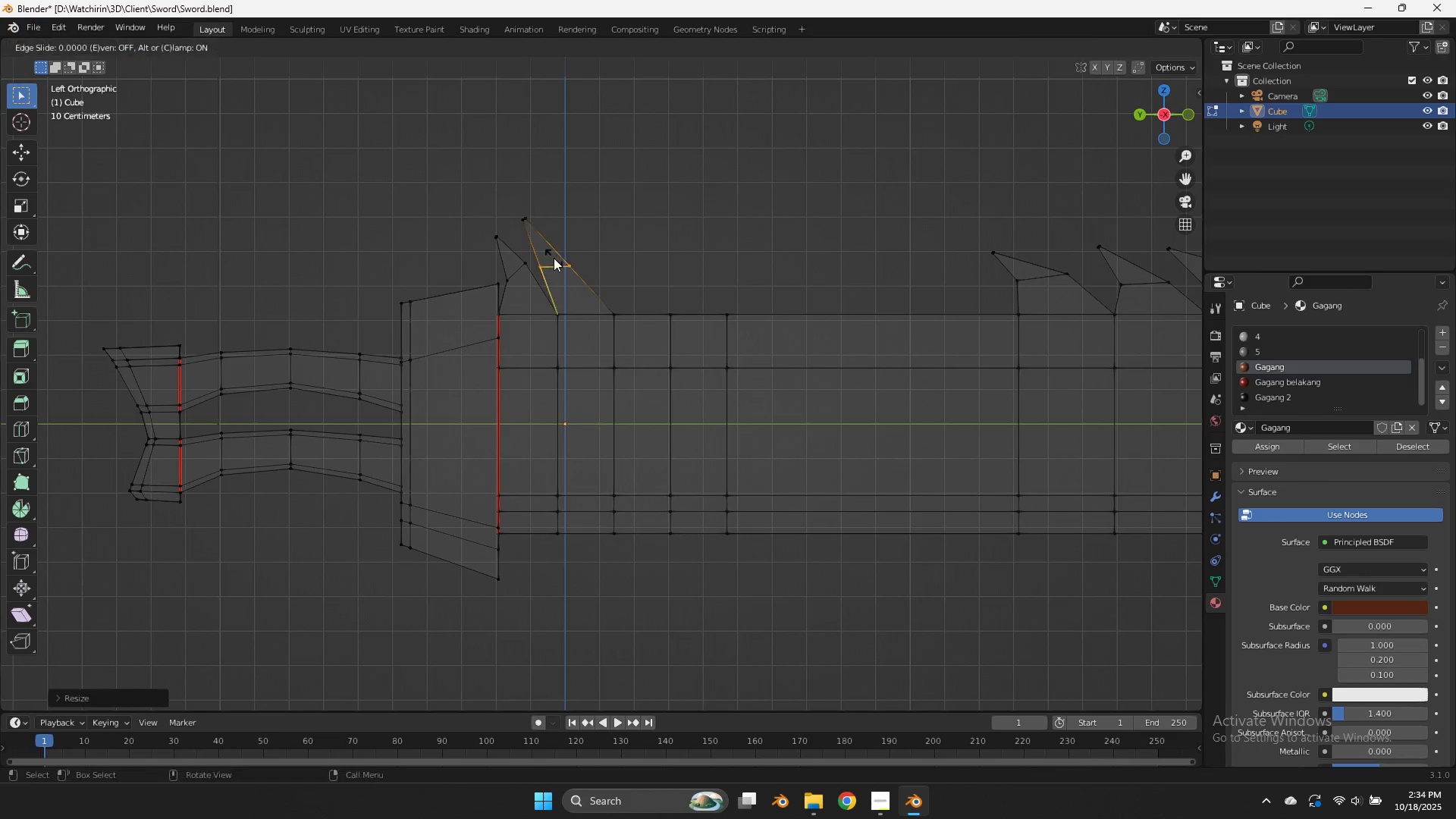 
left_click([554, 258])
 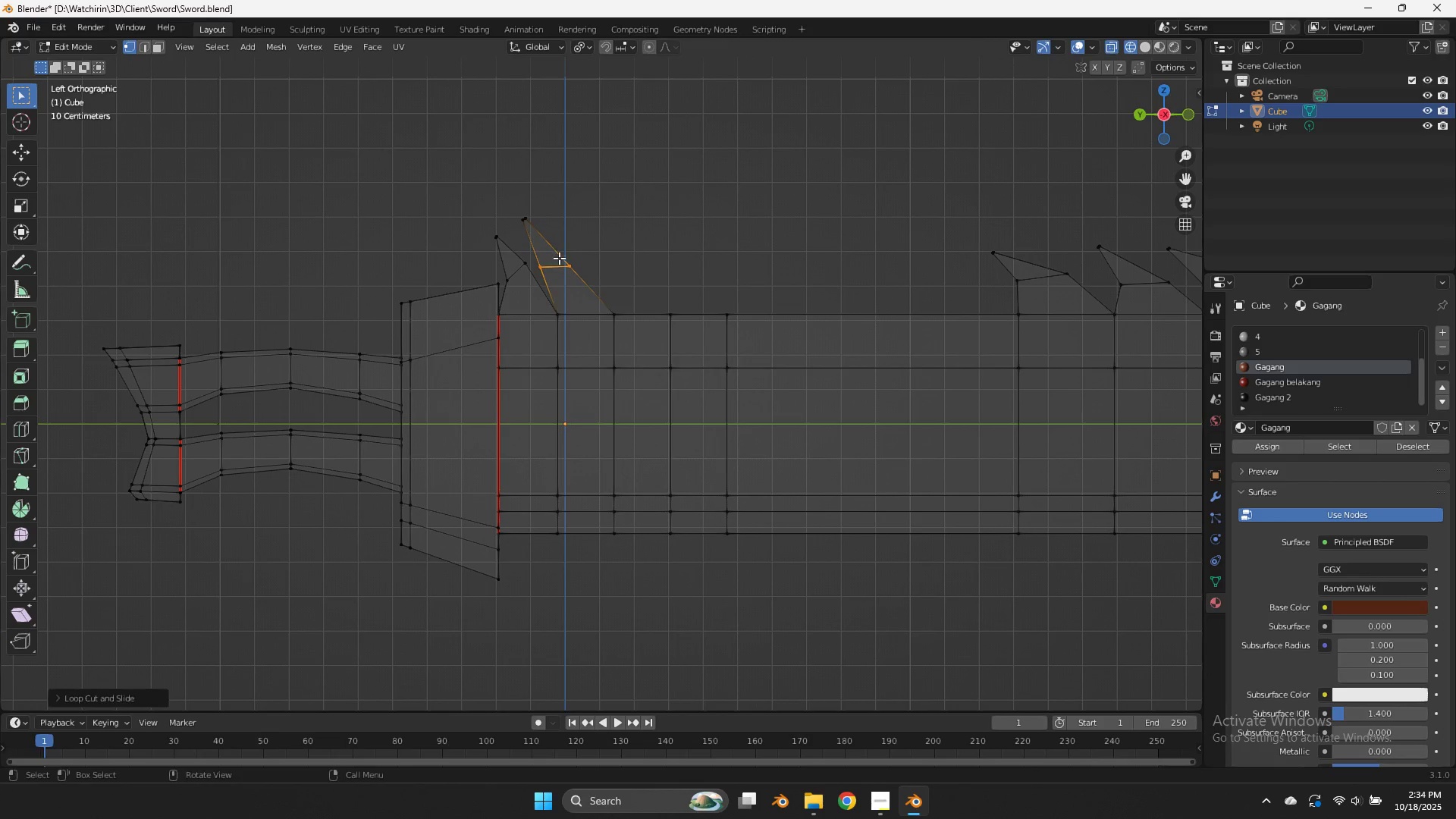 
right_click([554, 258])
 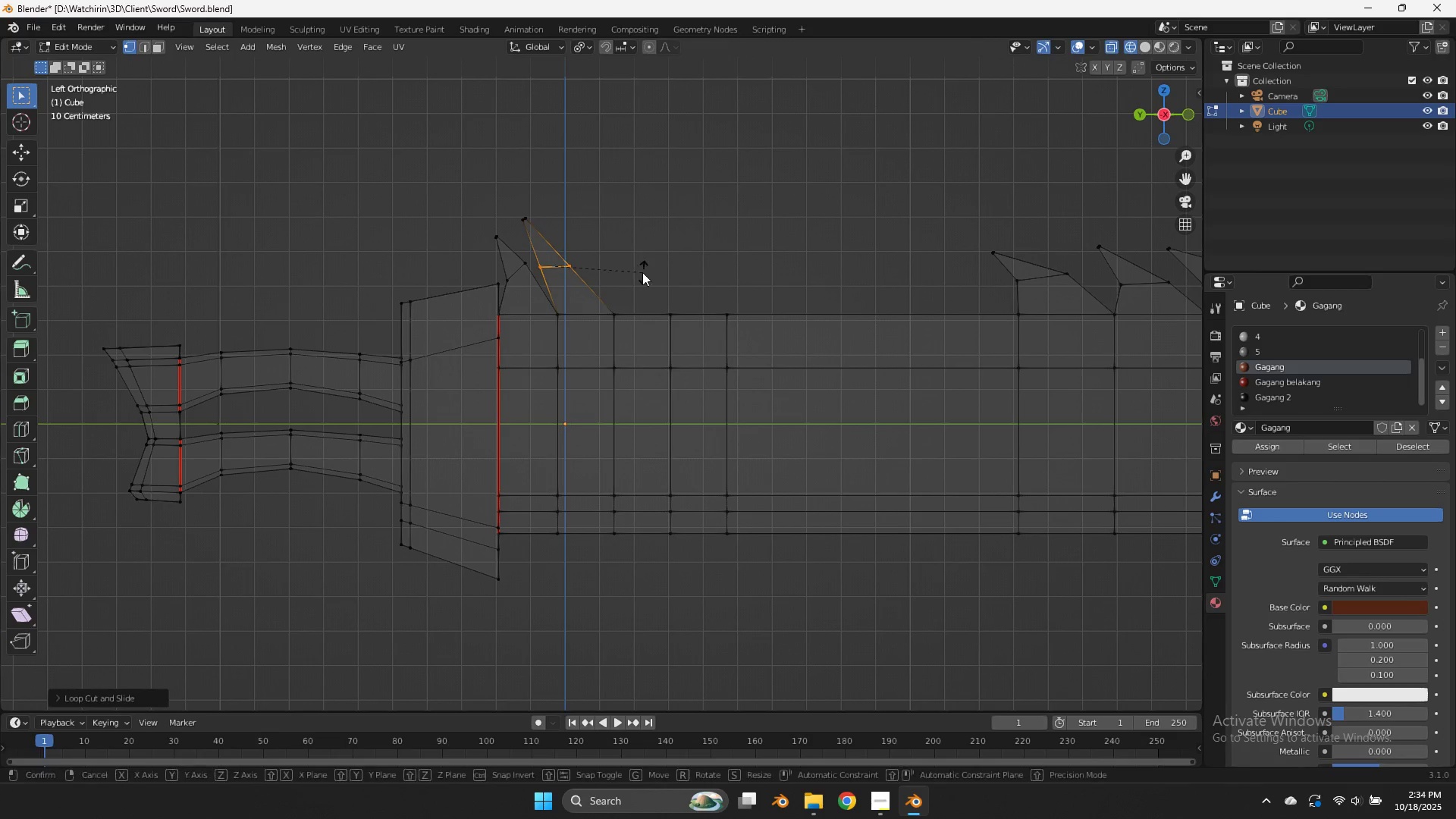 
key(R)
 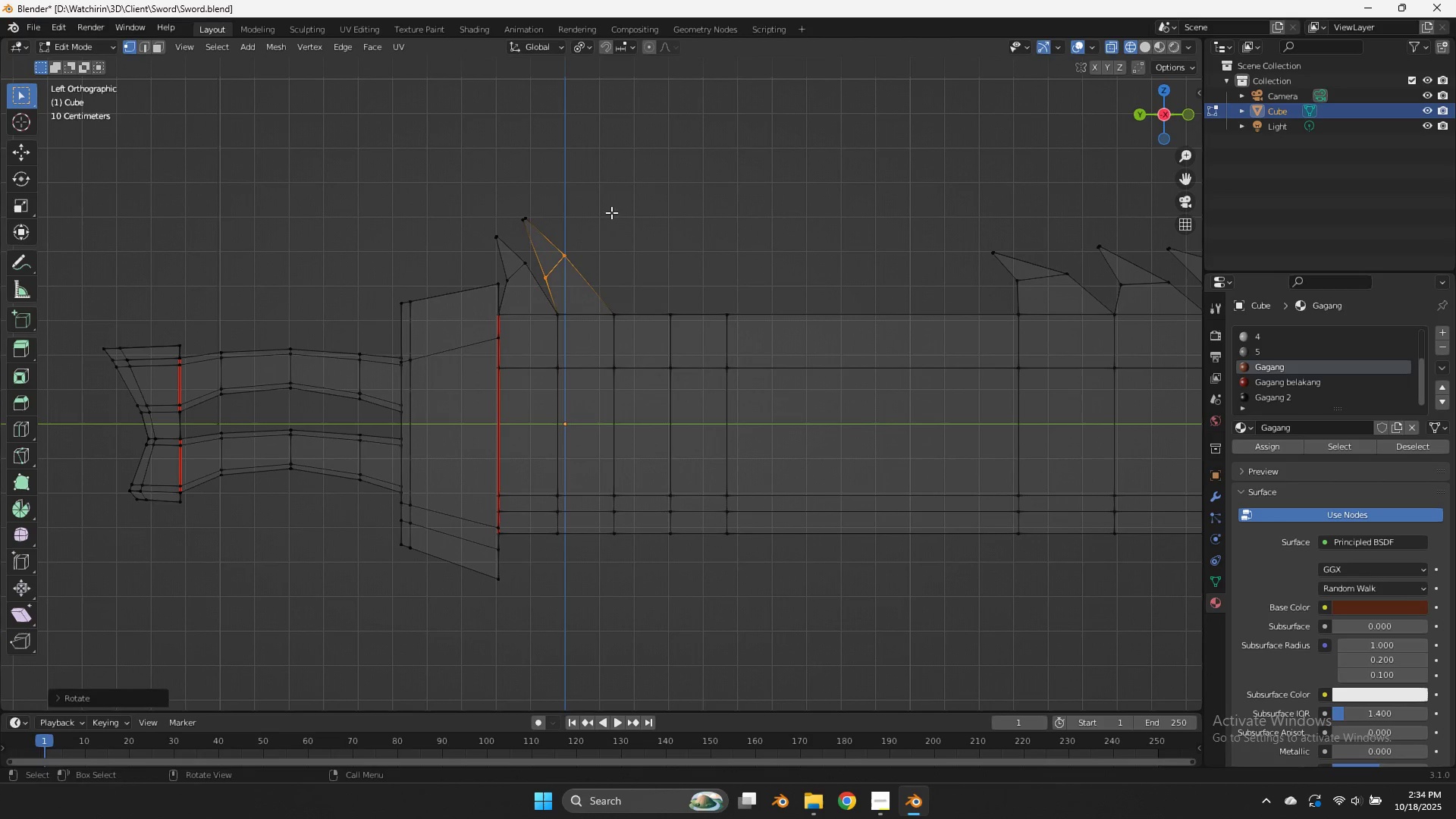 
left_click([611, 212])
 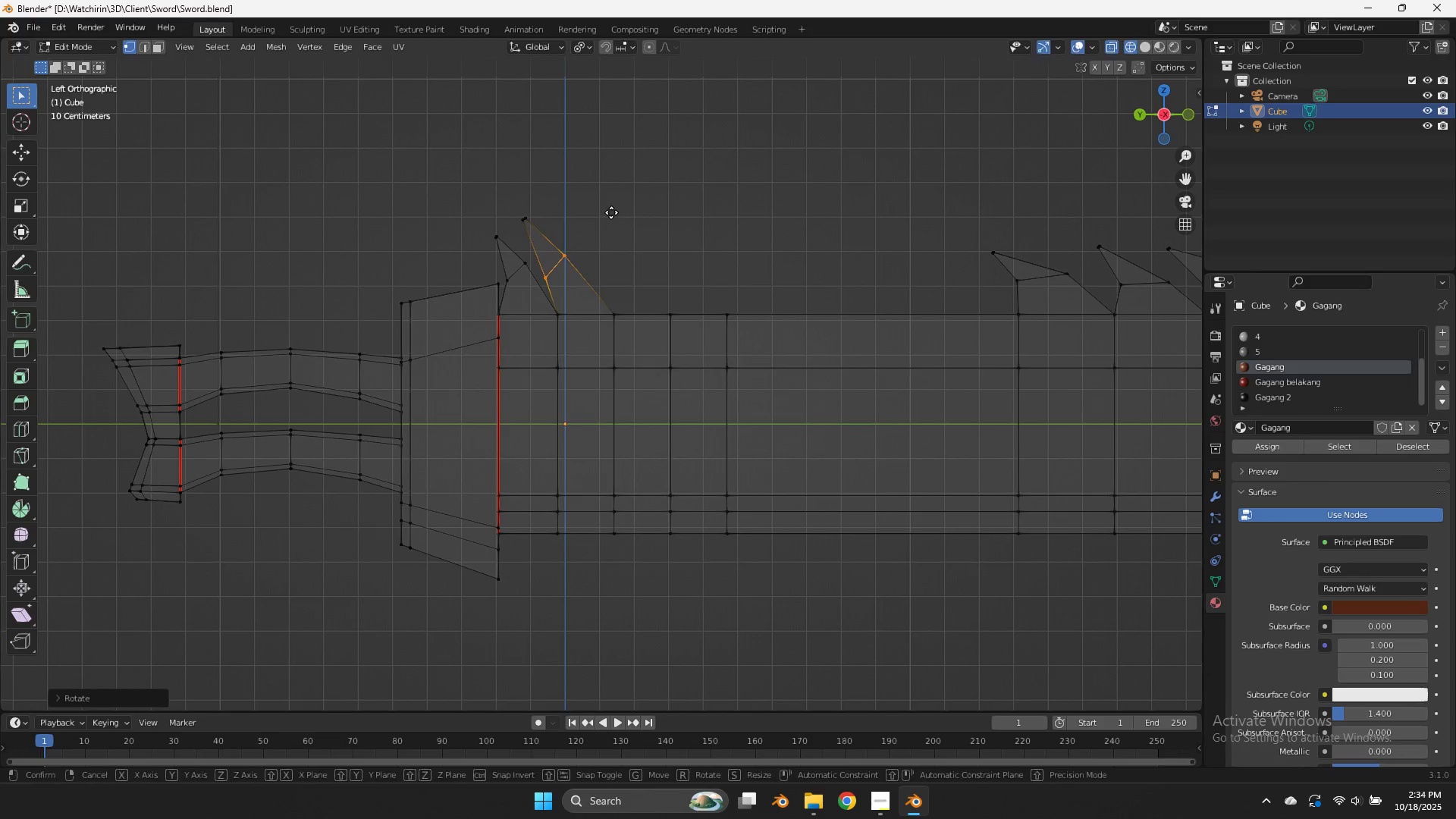 
key(G)
 